 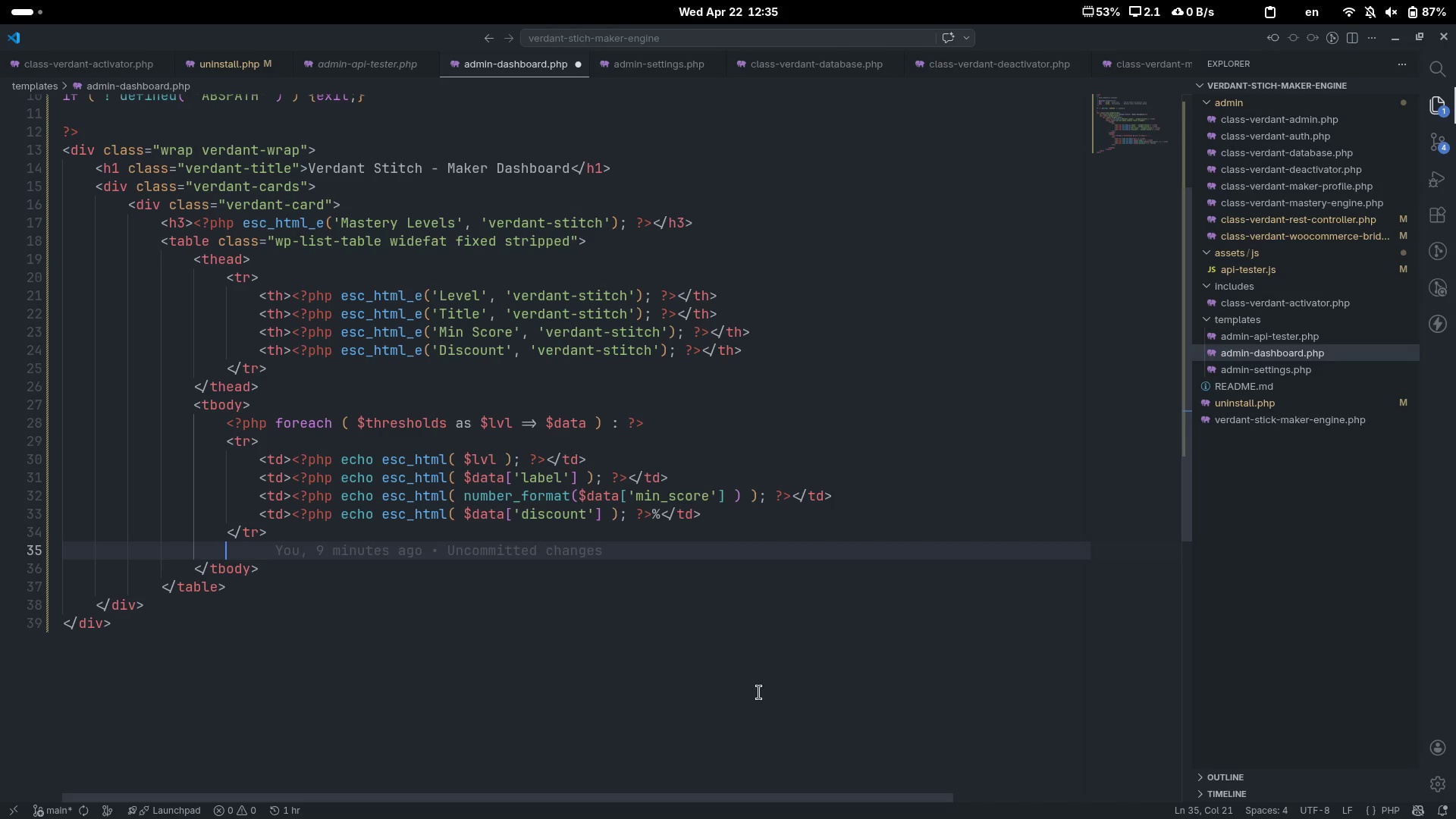 
type(<?)
key(Tab)
type( endfor)
 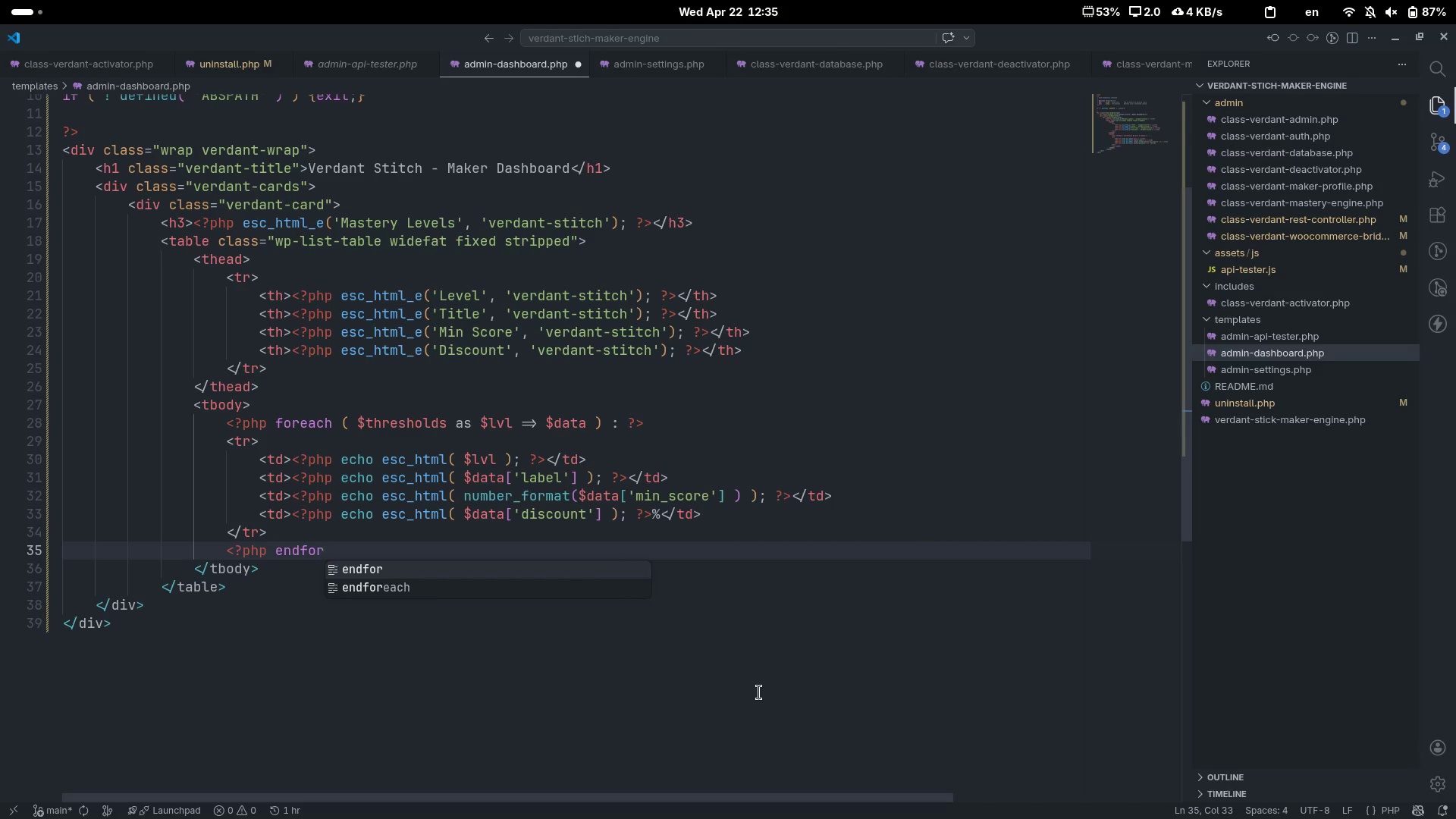 
key(ArrowDown)
 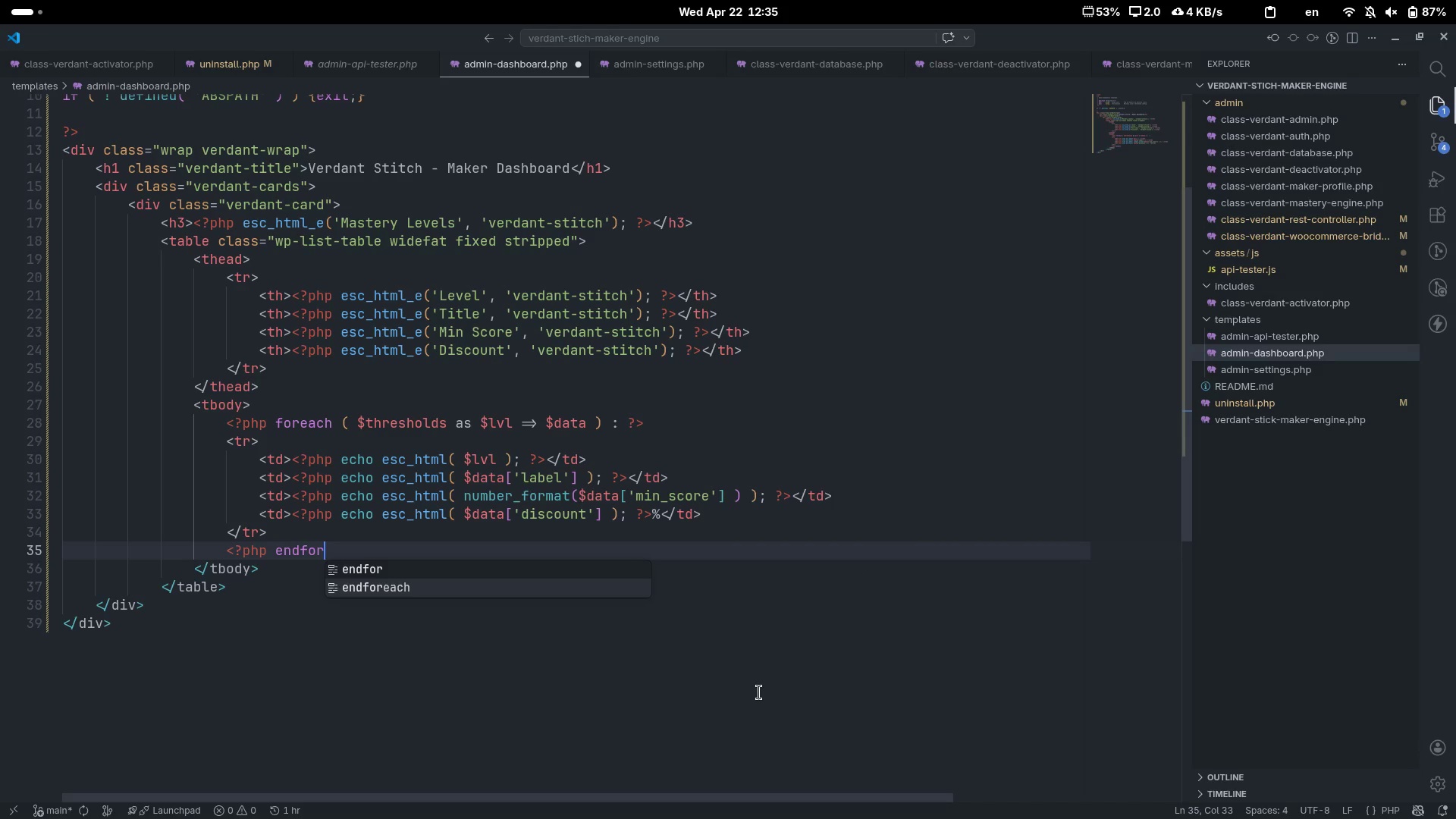 
key(Enter)
 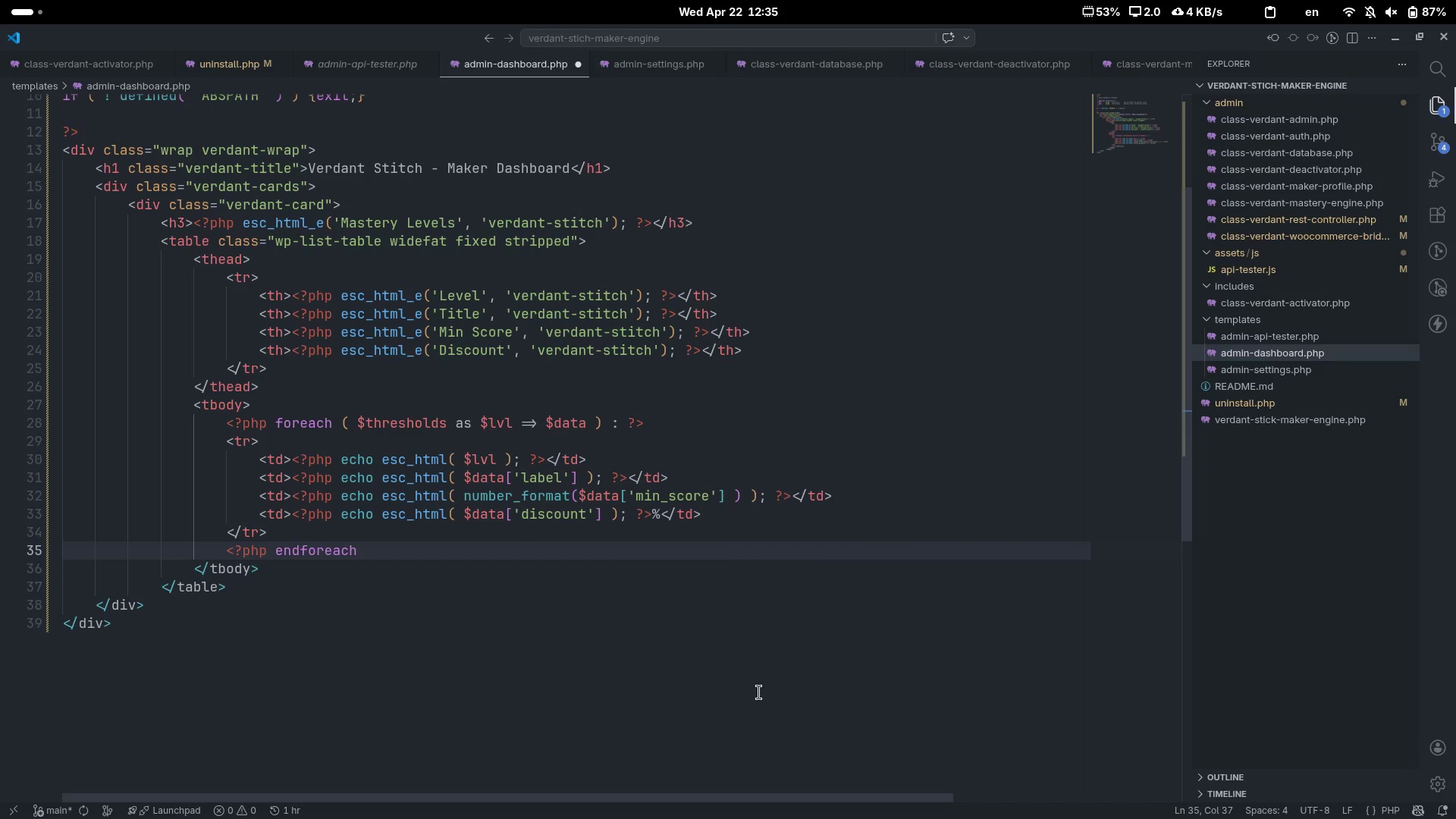 
key(Semicolon)
 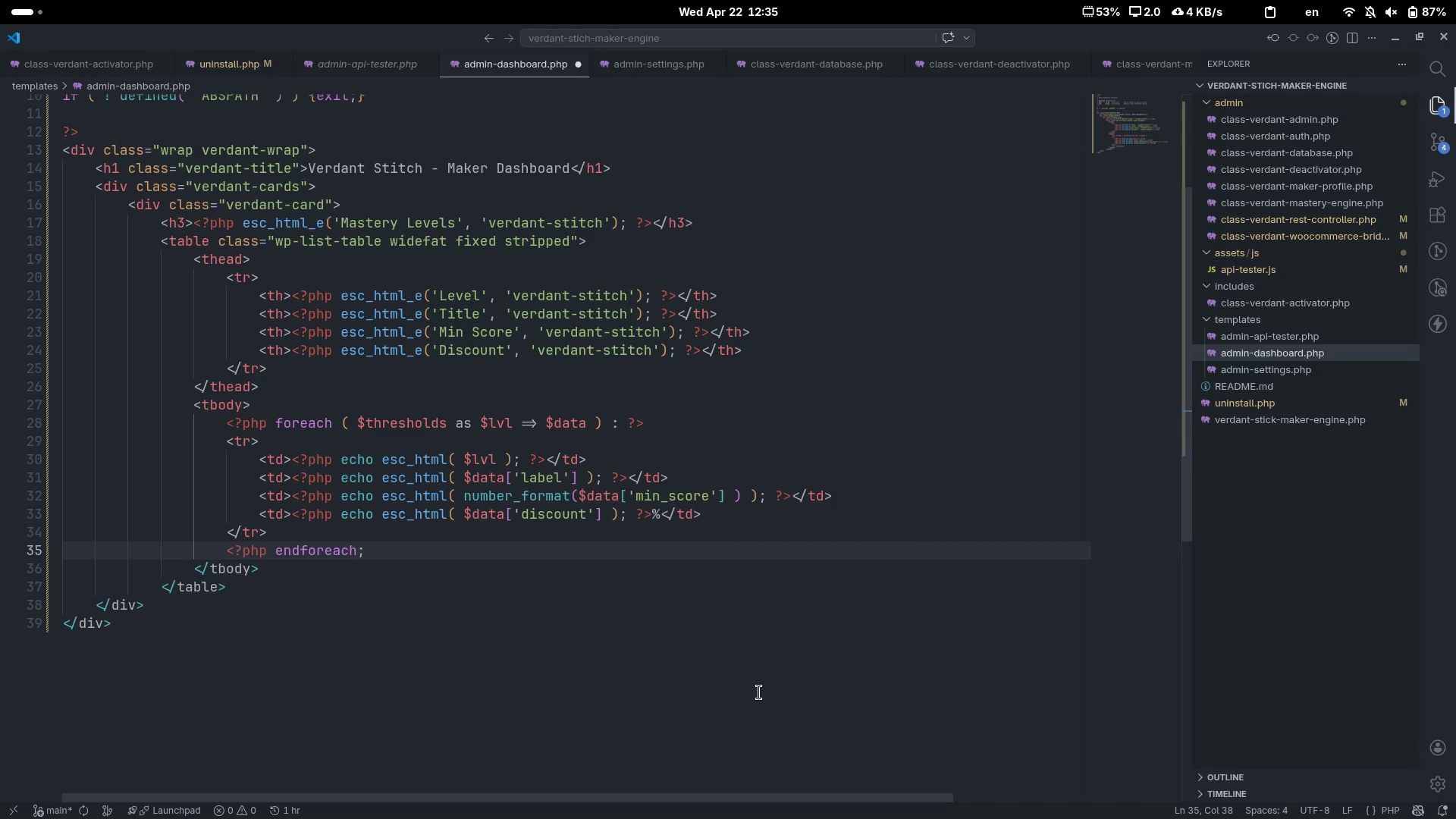 
key(Space)
 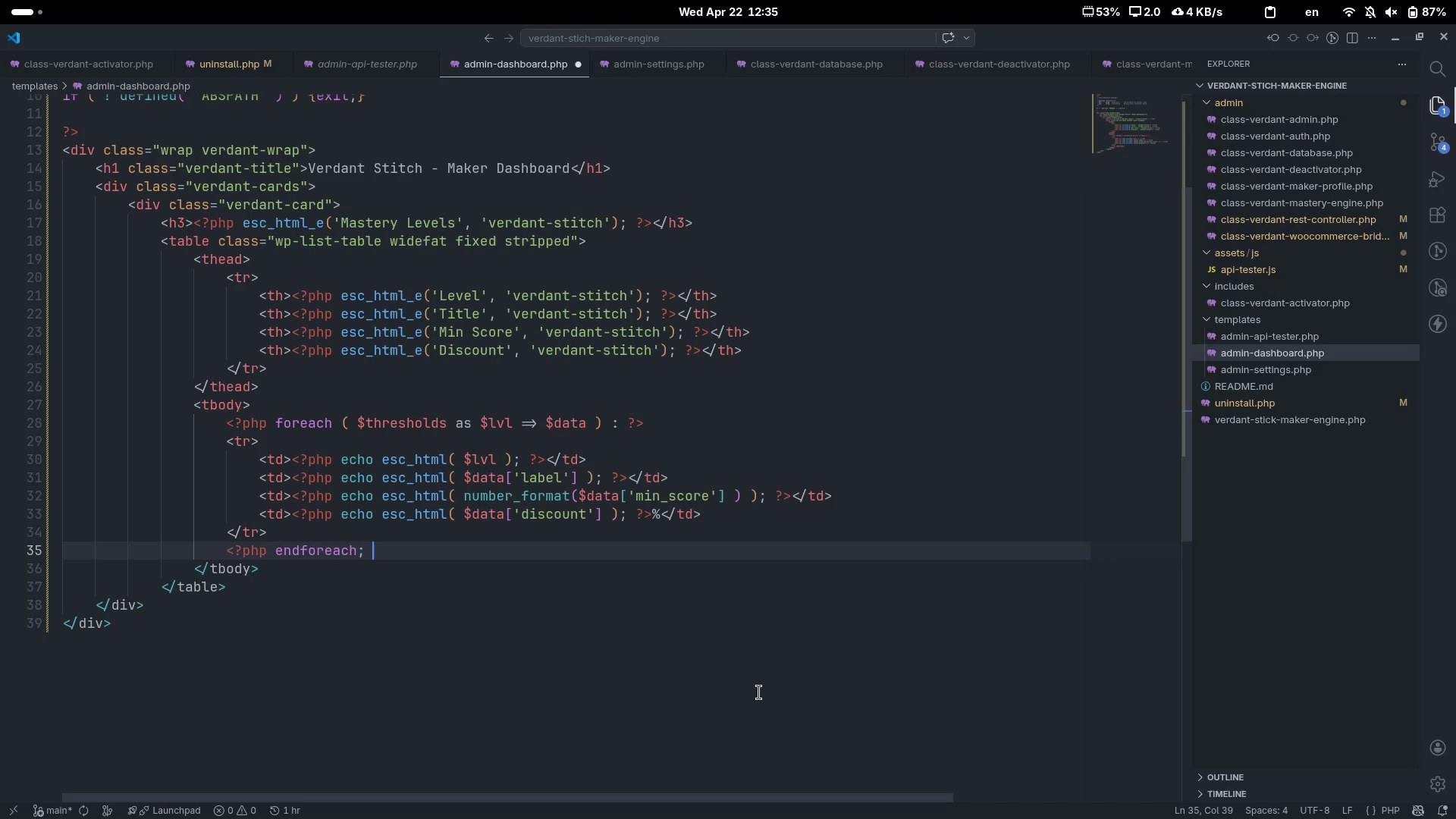 
key(Shift+ShiftLeft)
 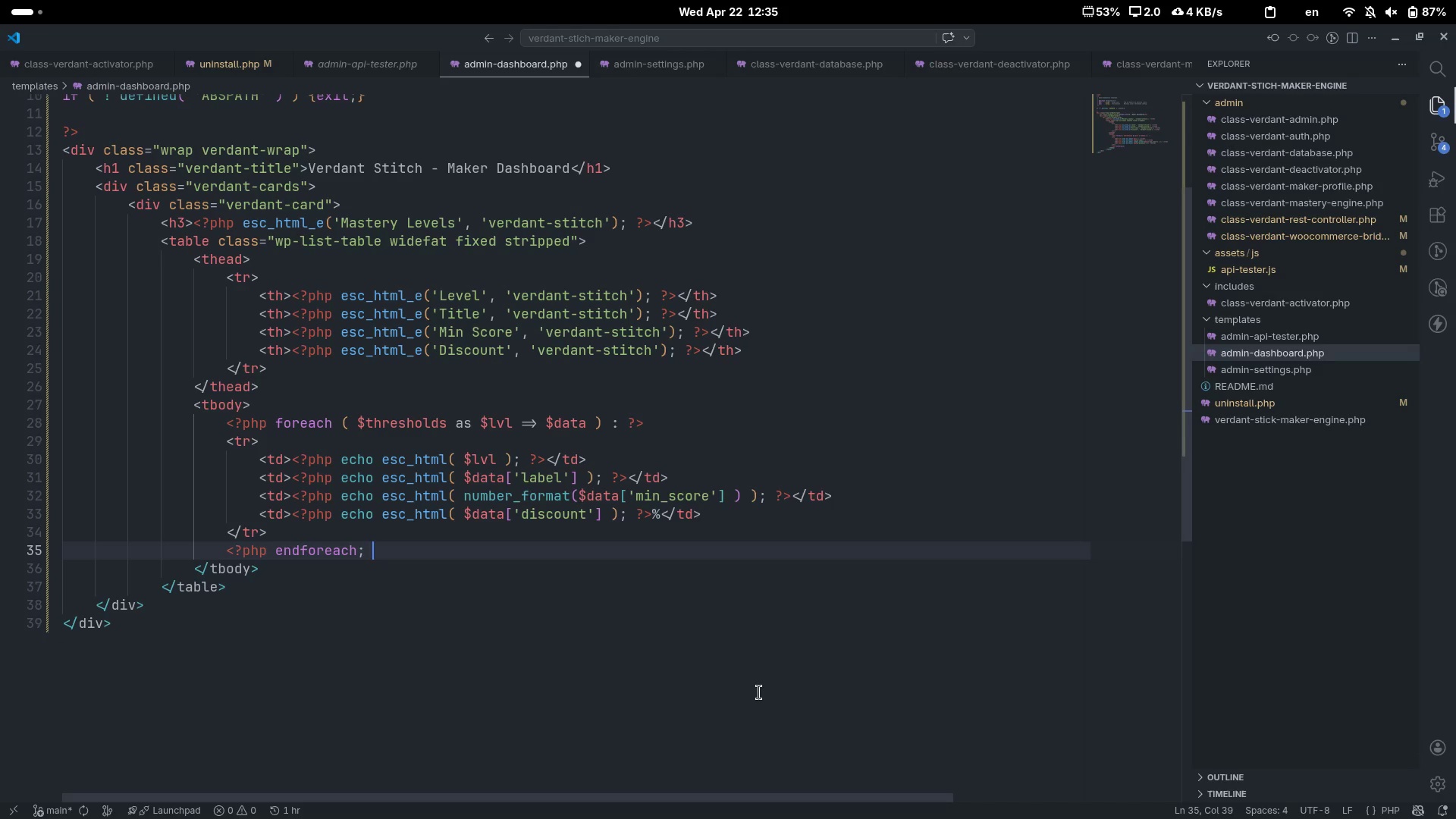 
key(Shift+Slash)
 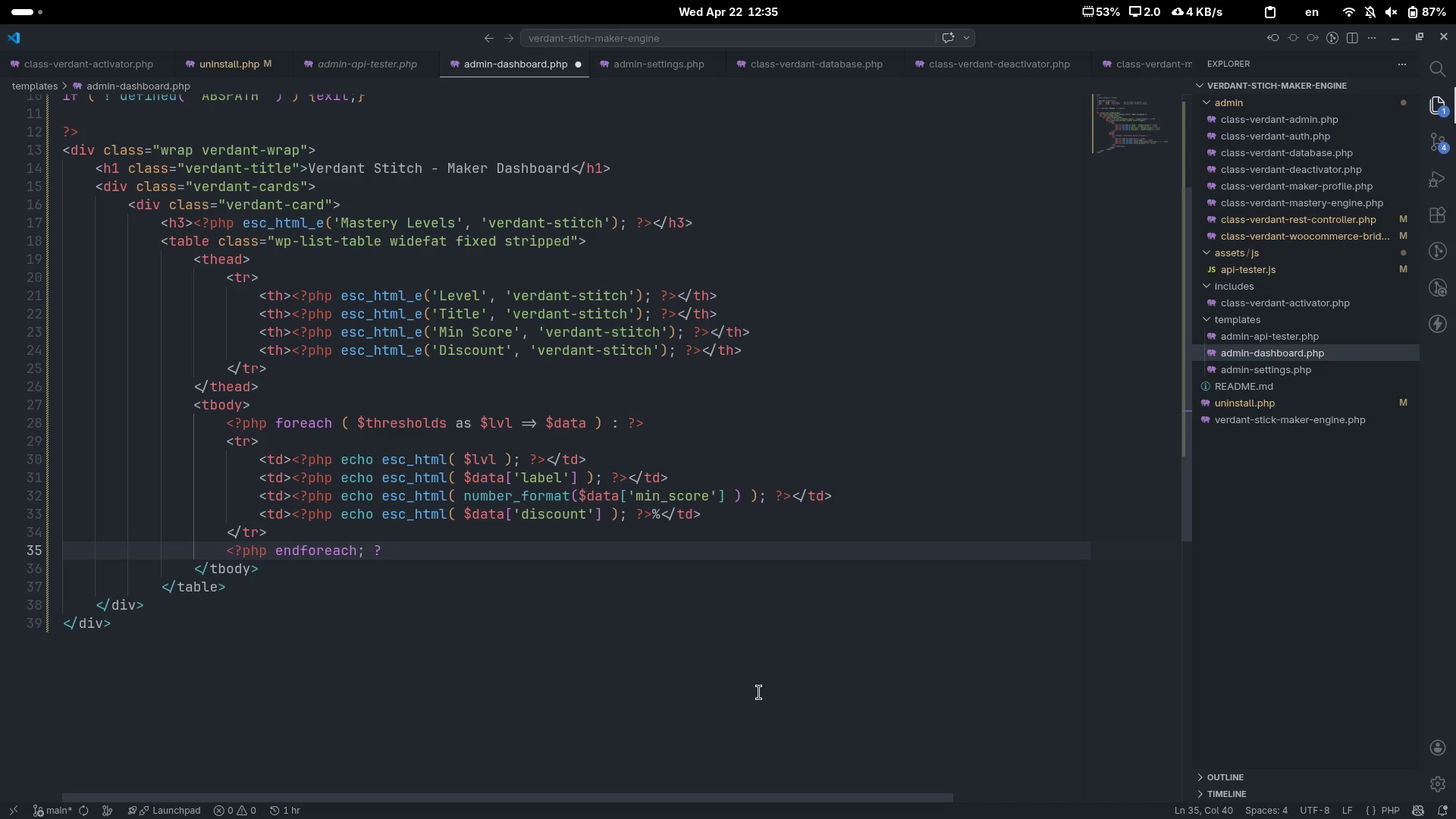 
key(Shift+ShiftLeft)
 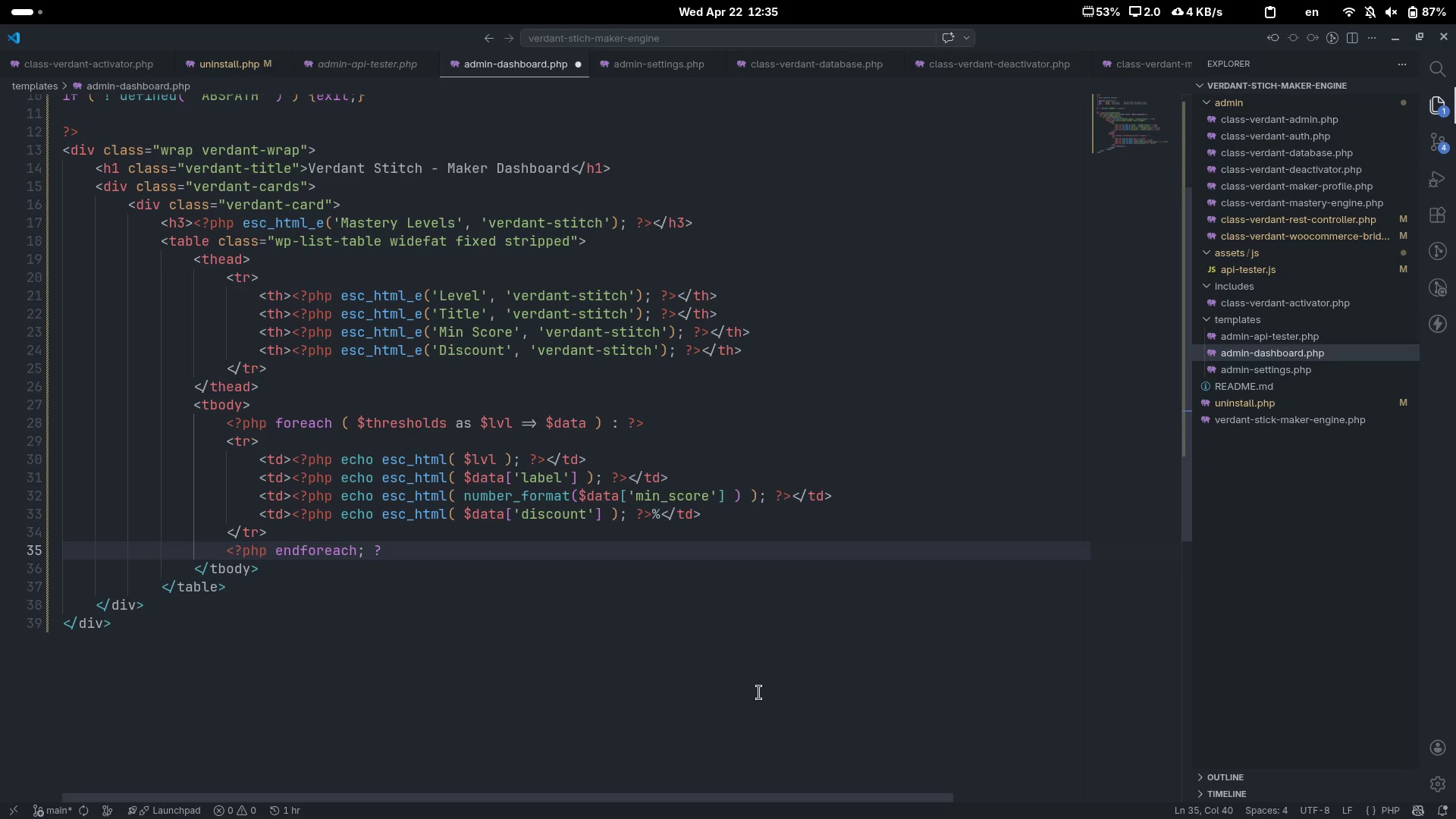 
key(Shift+Period)
 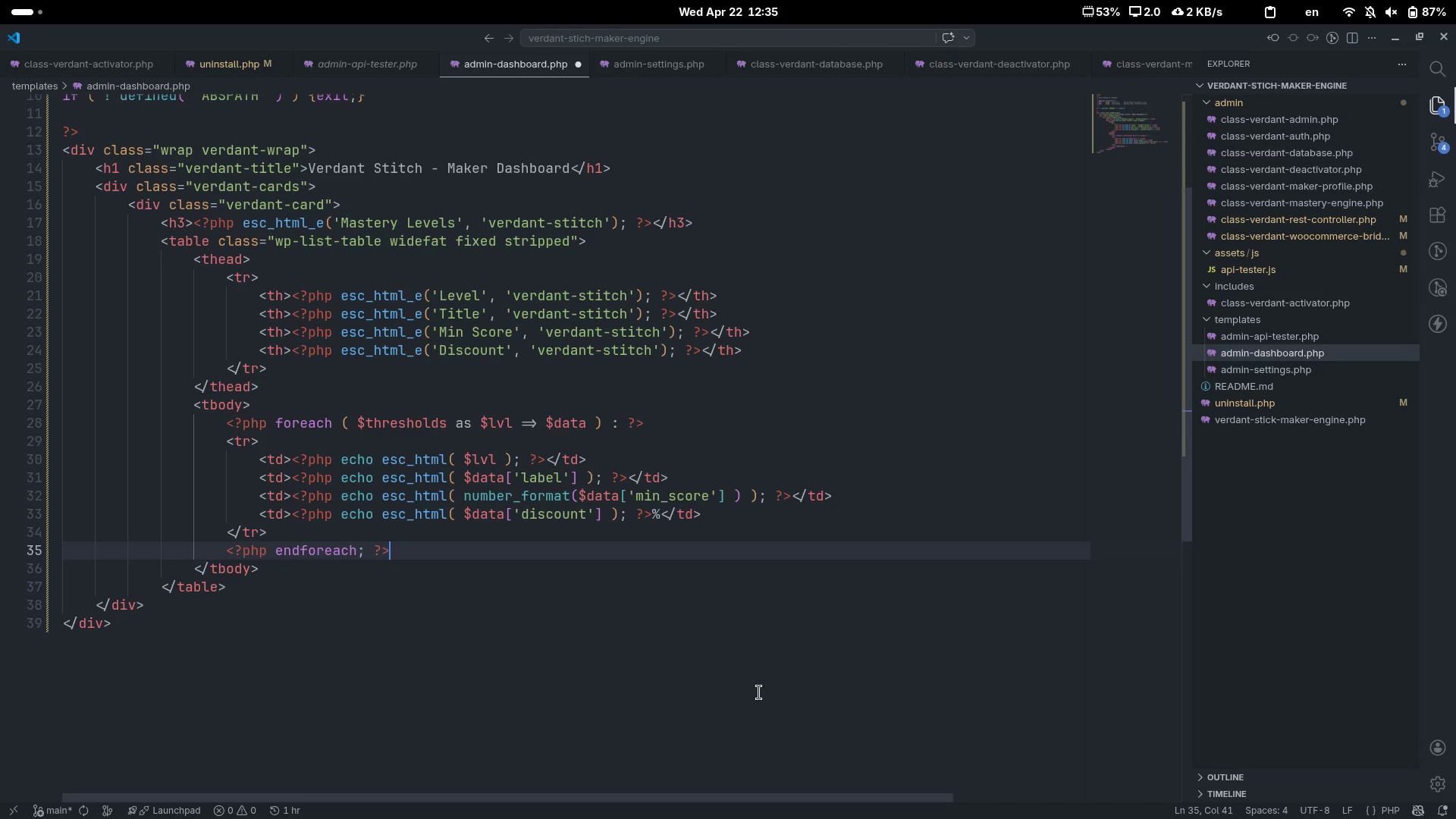 
key(ArrowDown)
 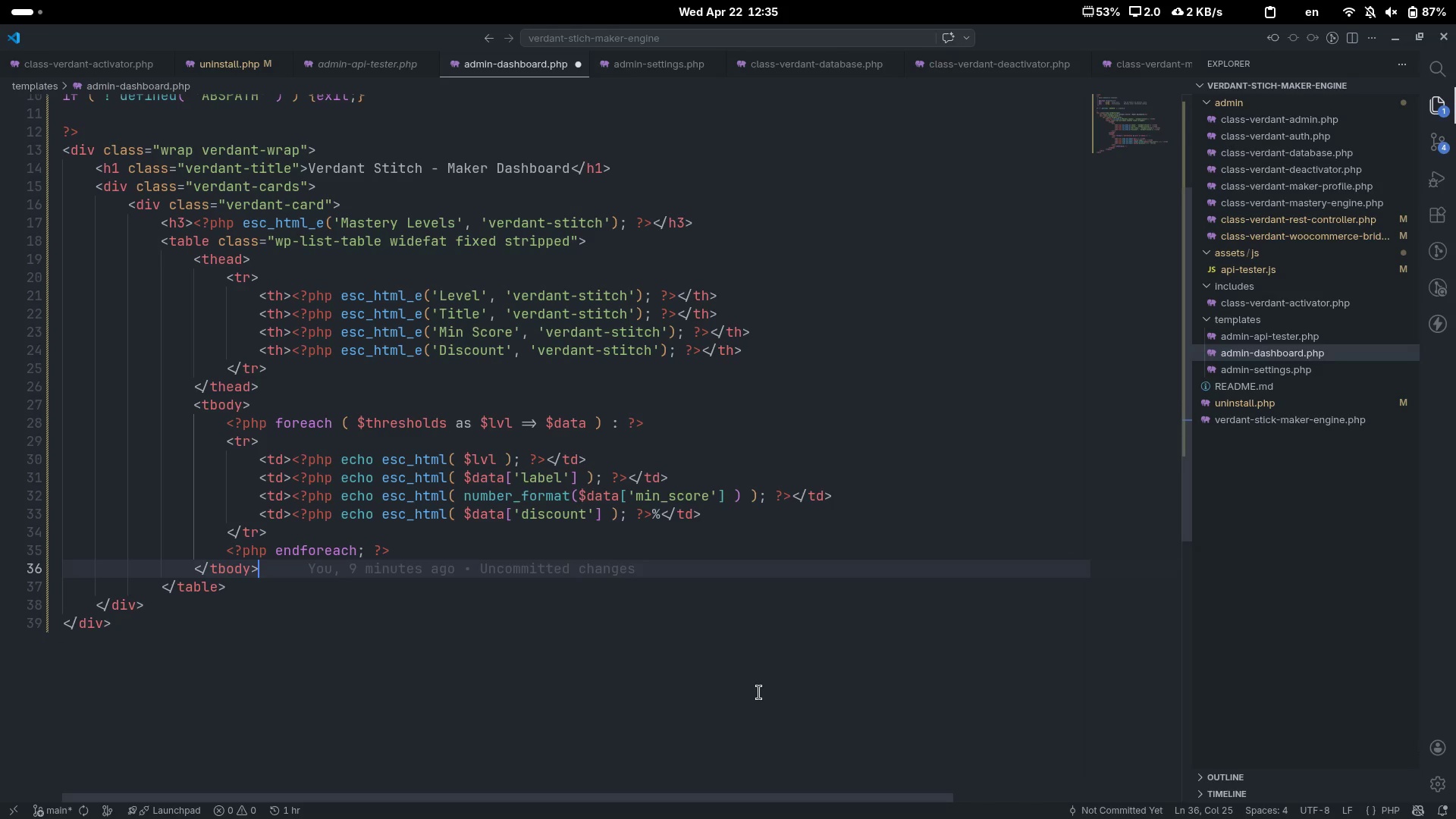 
key(ArrowDown)
 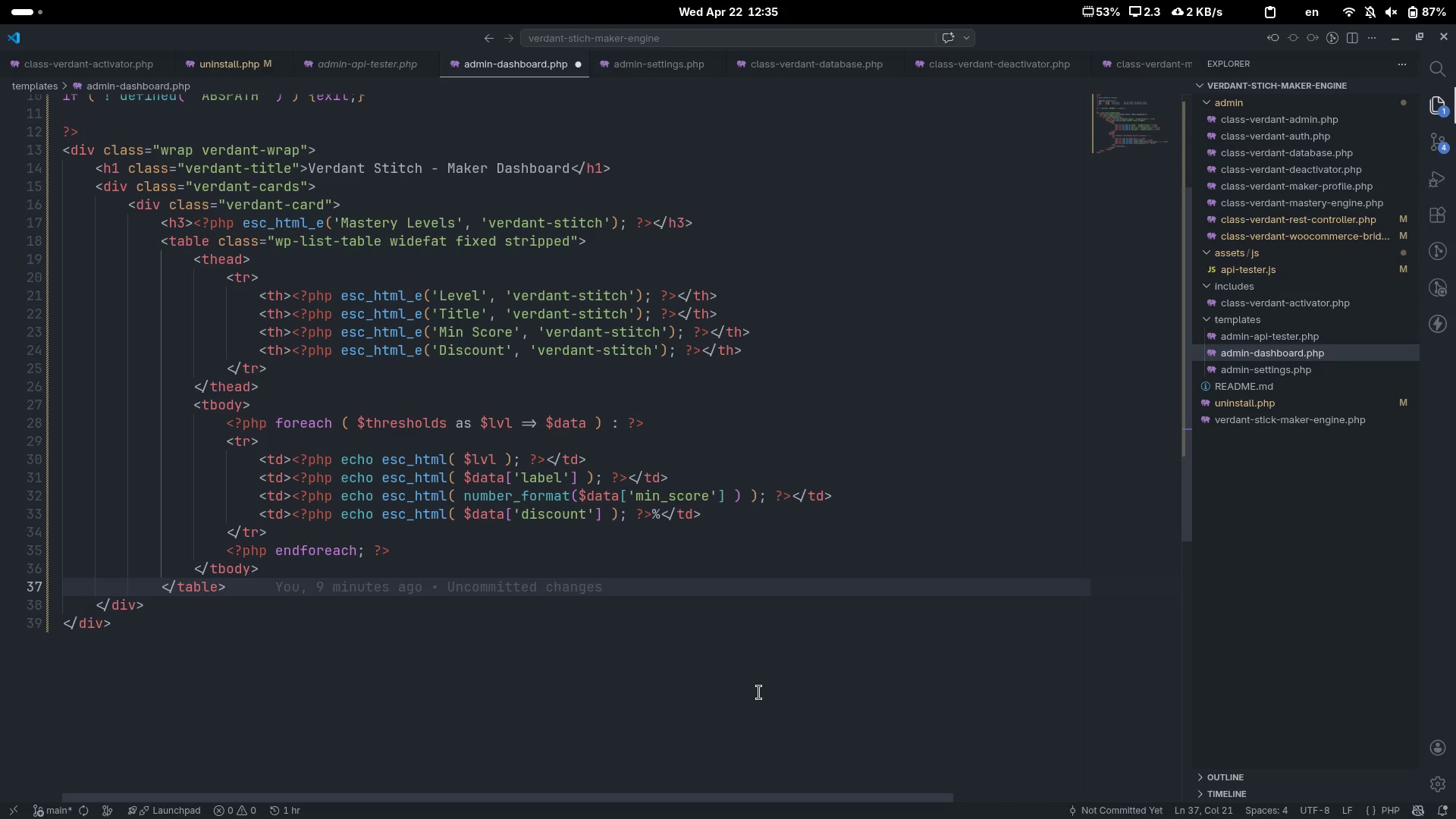 
wait(13.64)
 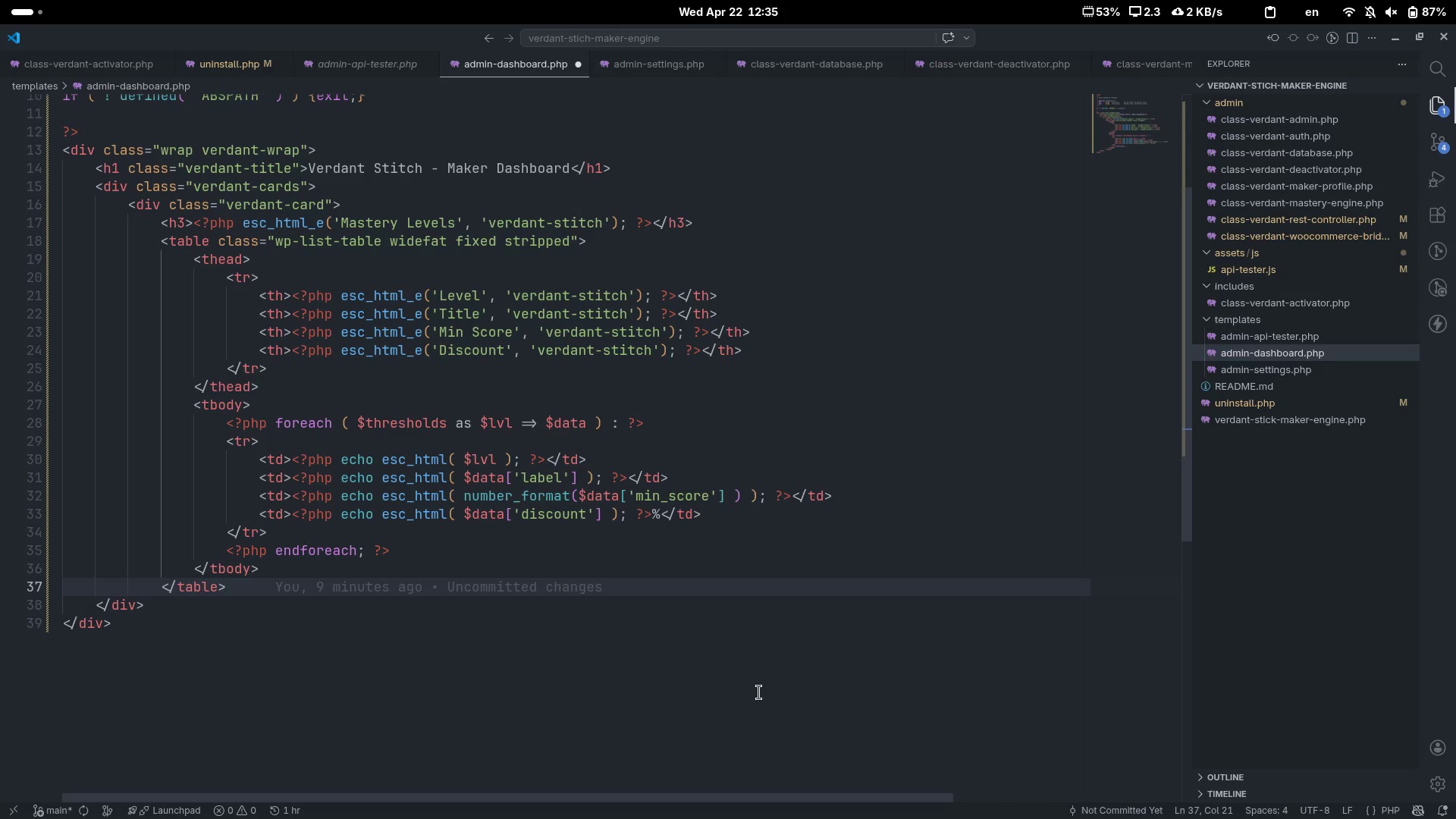 
left_click([81, 620])
 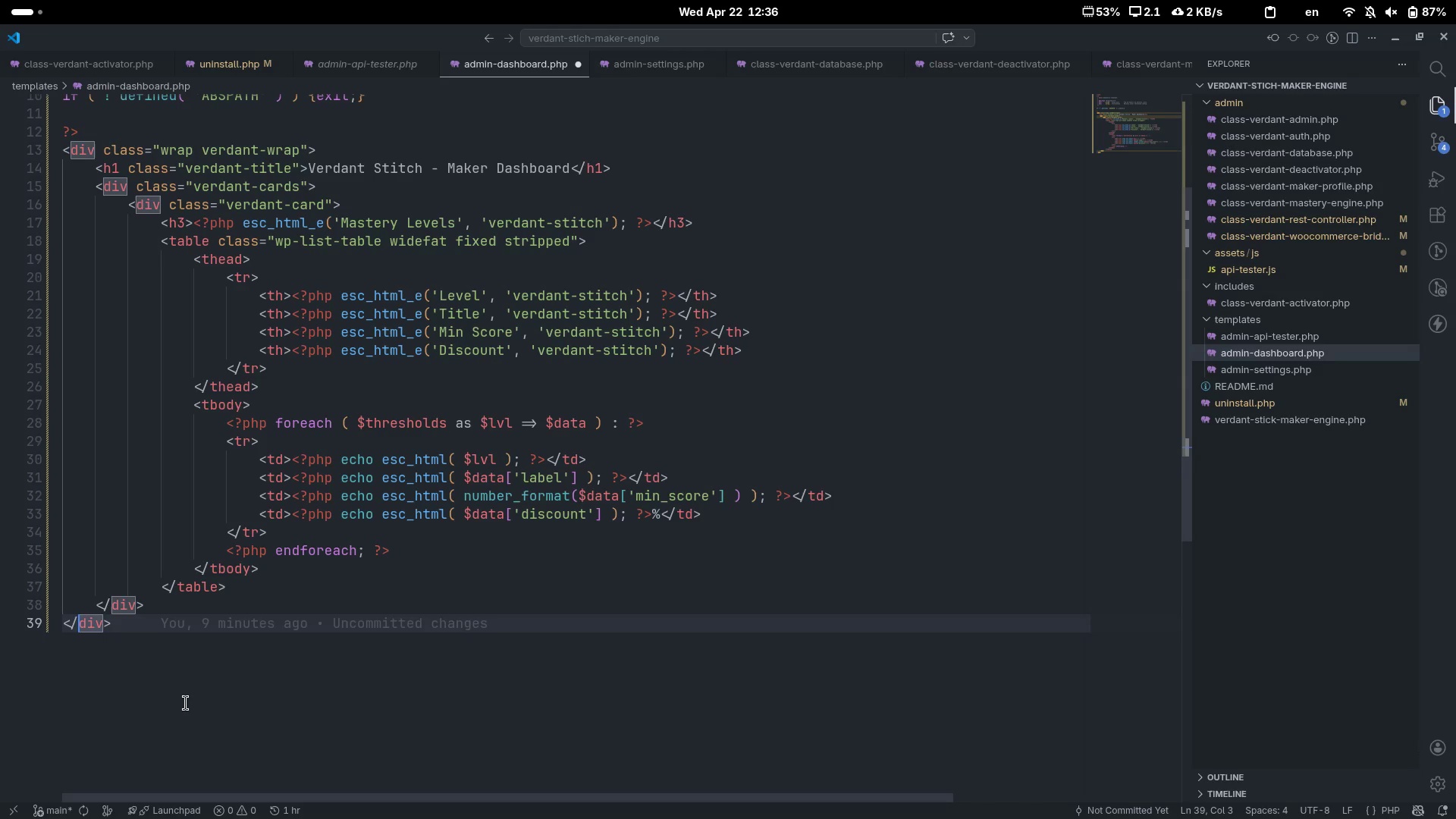 
wait(7.23)
 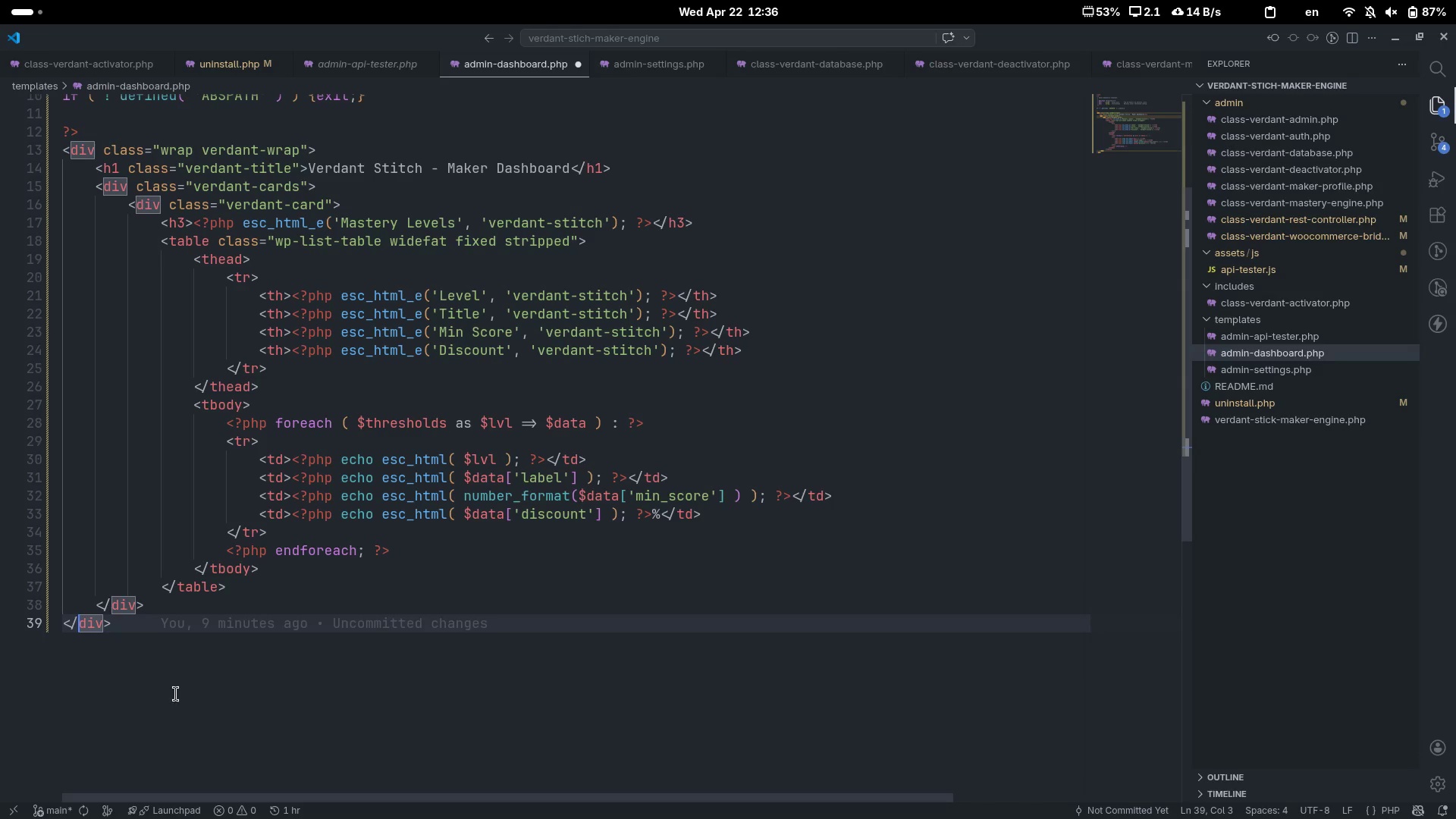 
left_click([246, 585])
 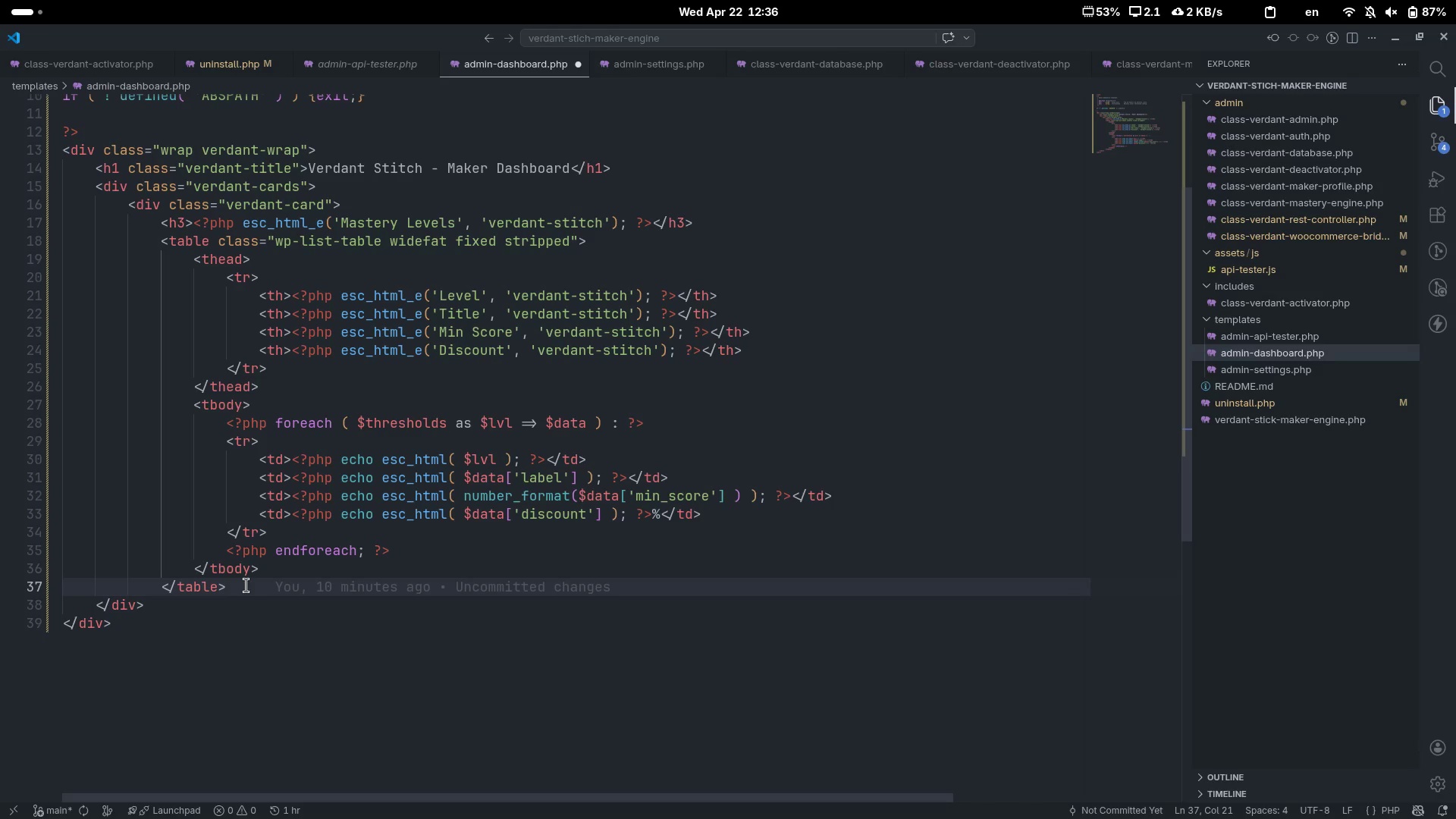 
key(Enter)
 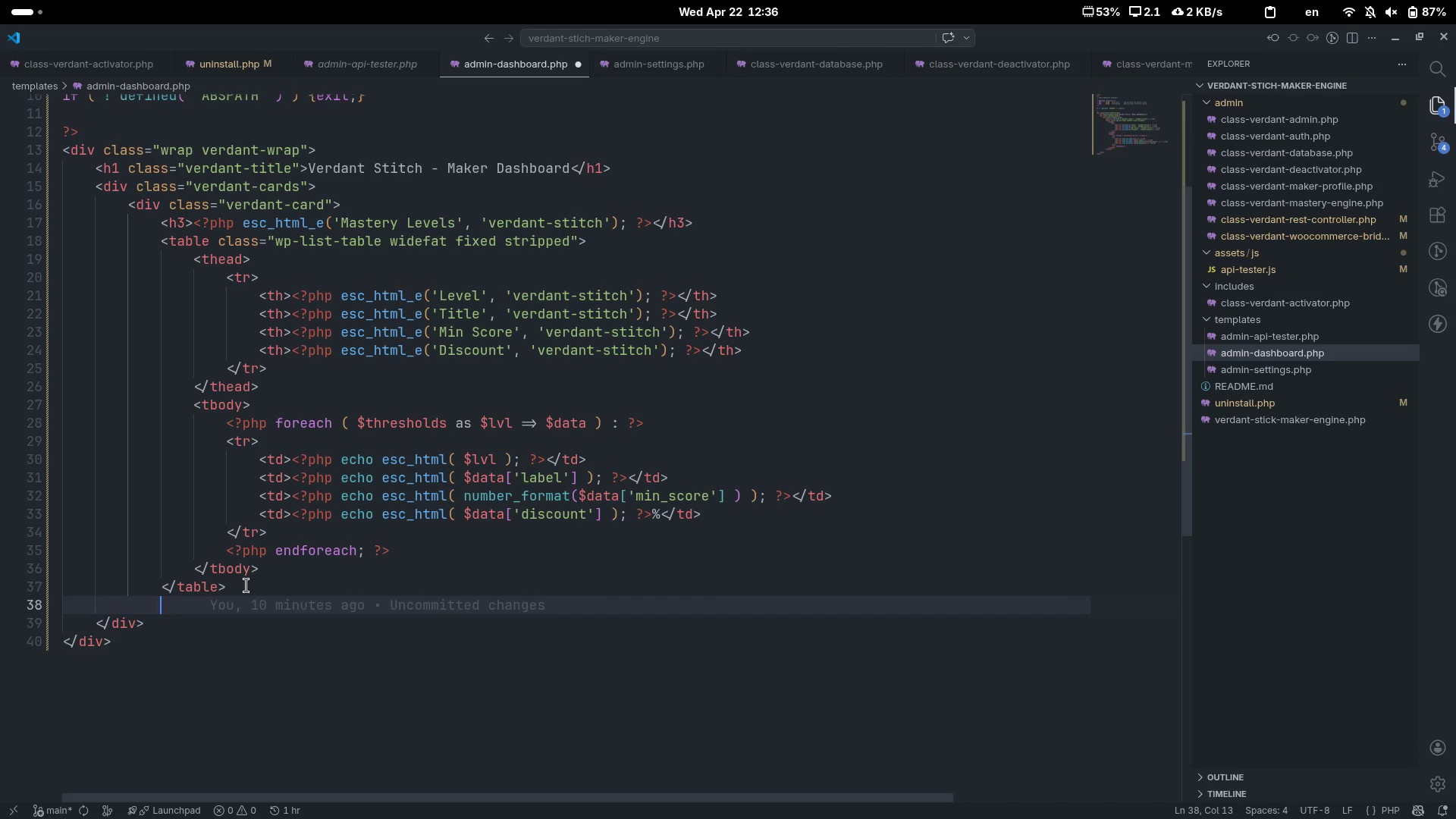 
key(Backspace)
type(</div?)
key(Backspace)
type(>)
 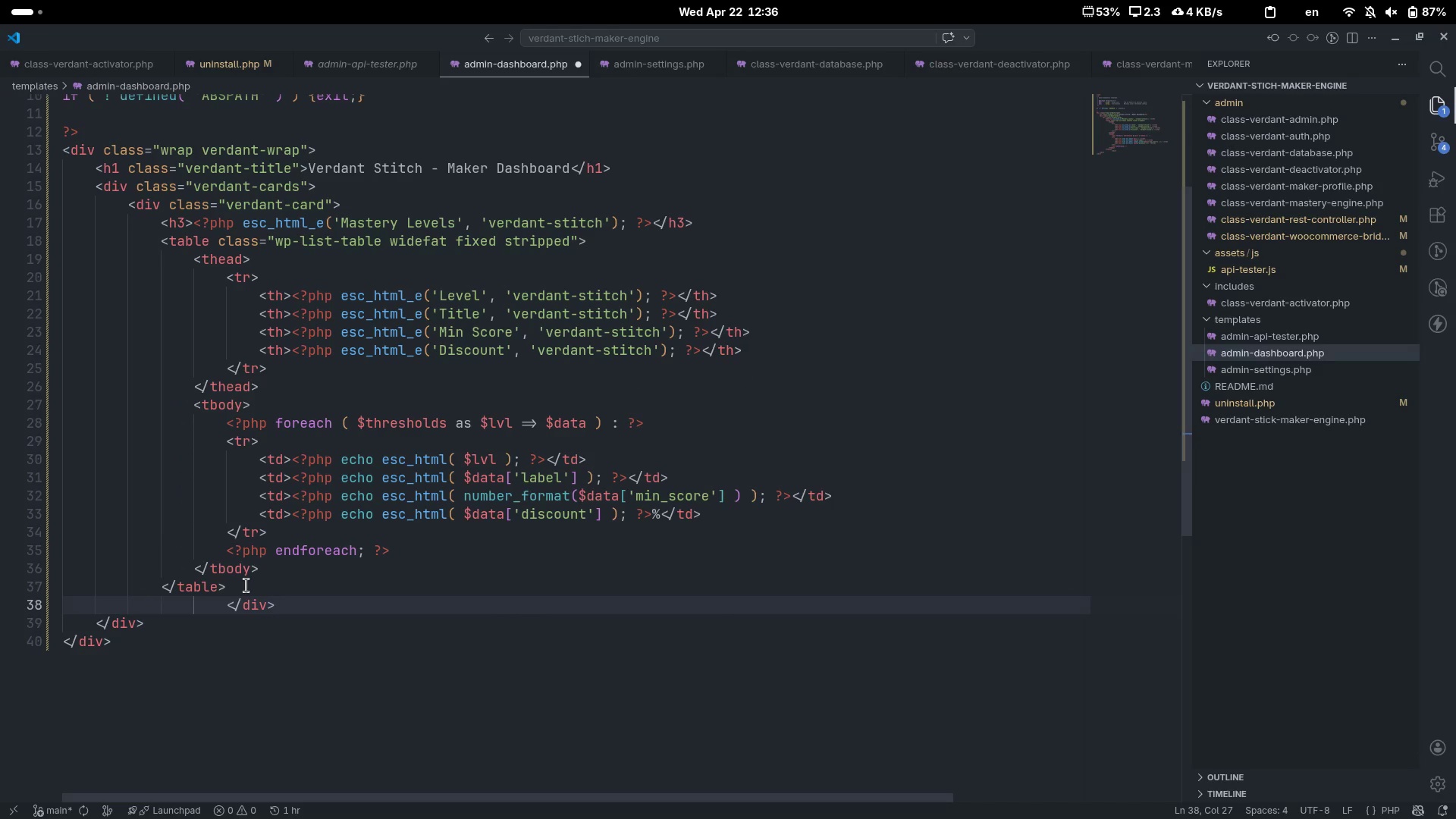 
 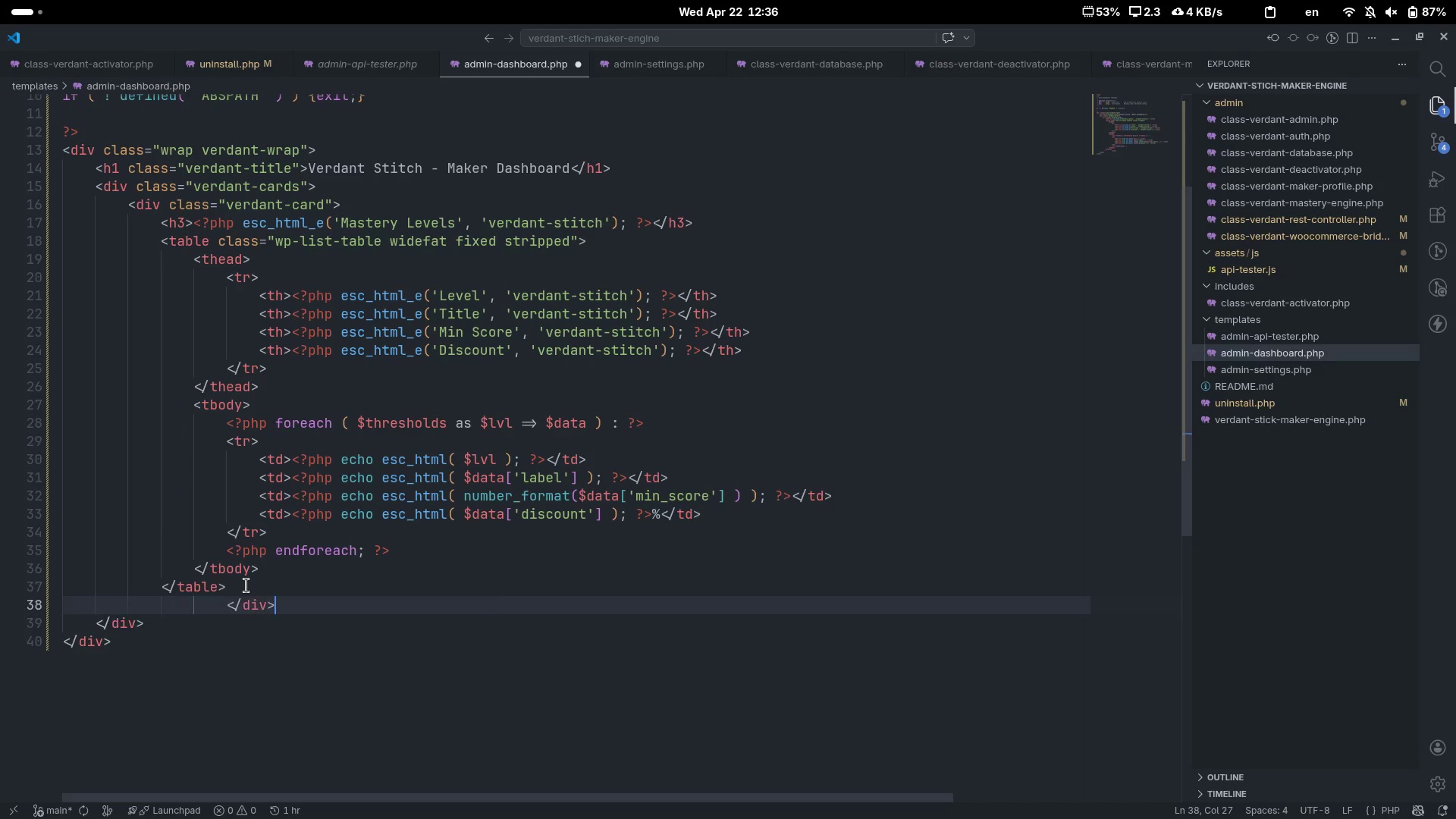 
key(Control+ControlLeft)
 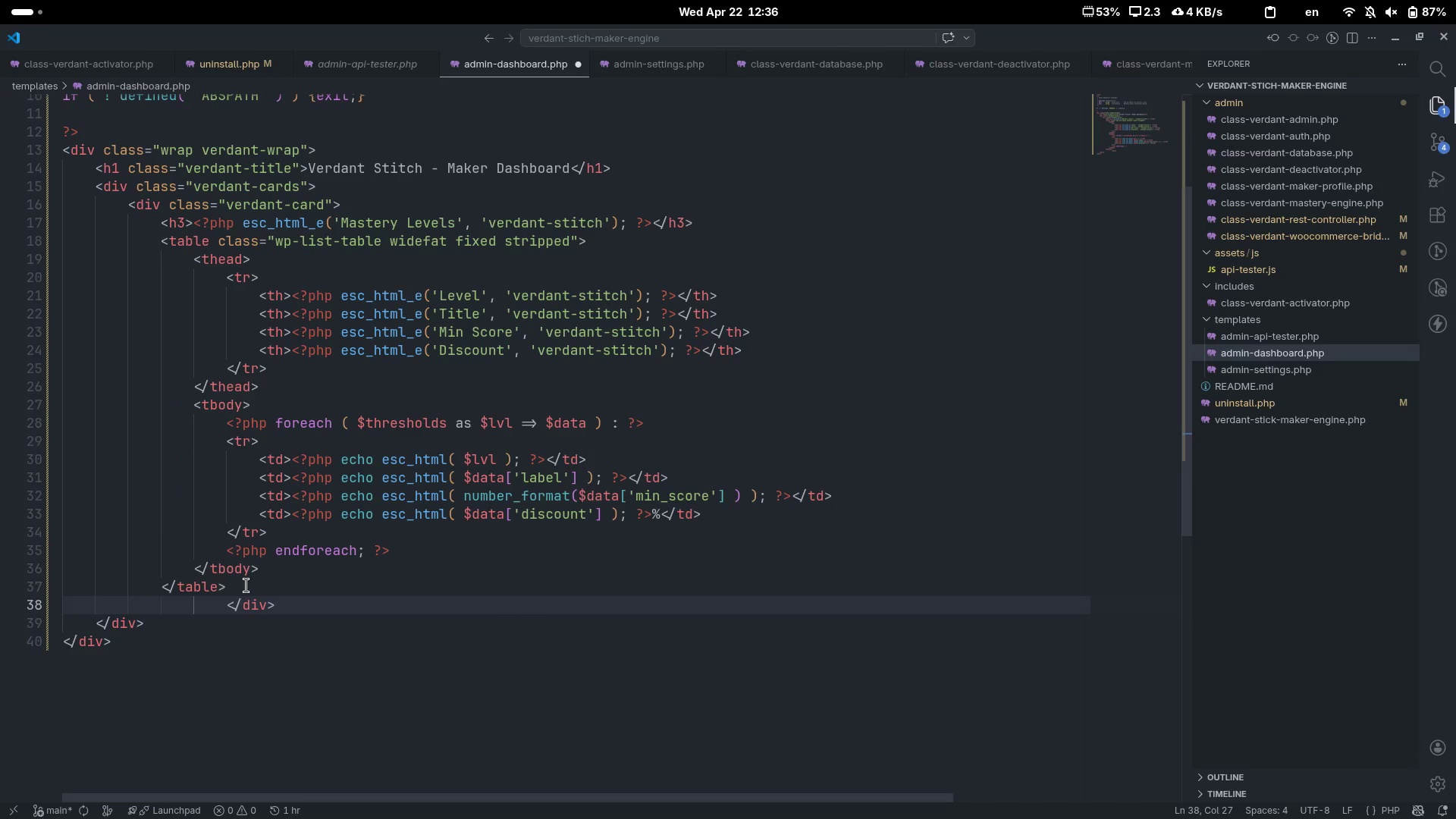 
key(Control+ControlLeft)
 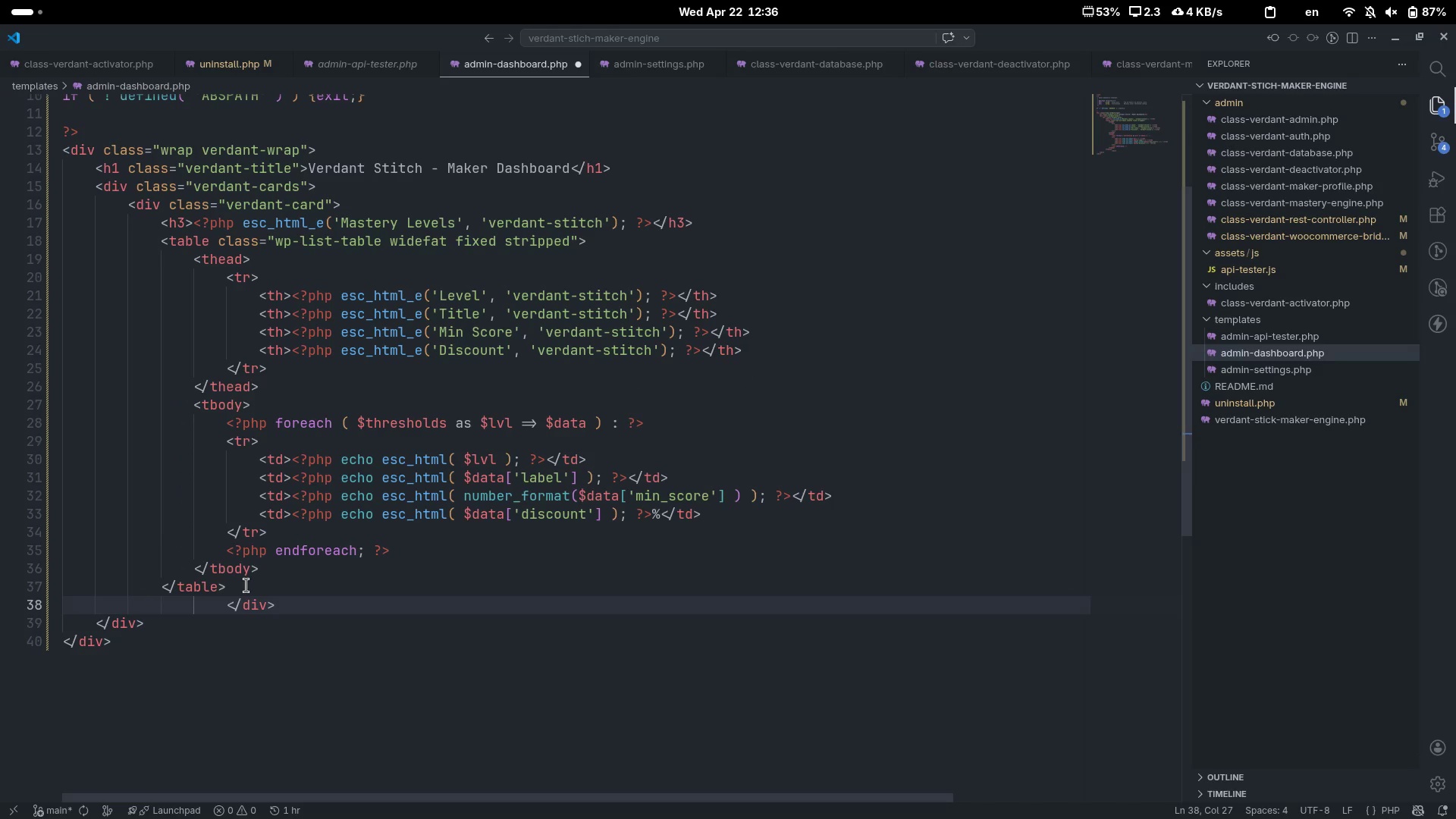 
key(Control+ArrowLeft)
 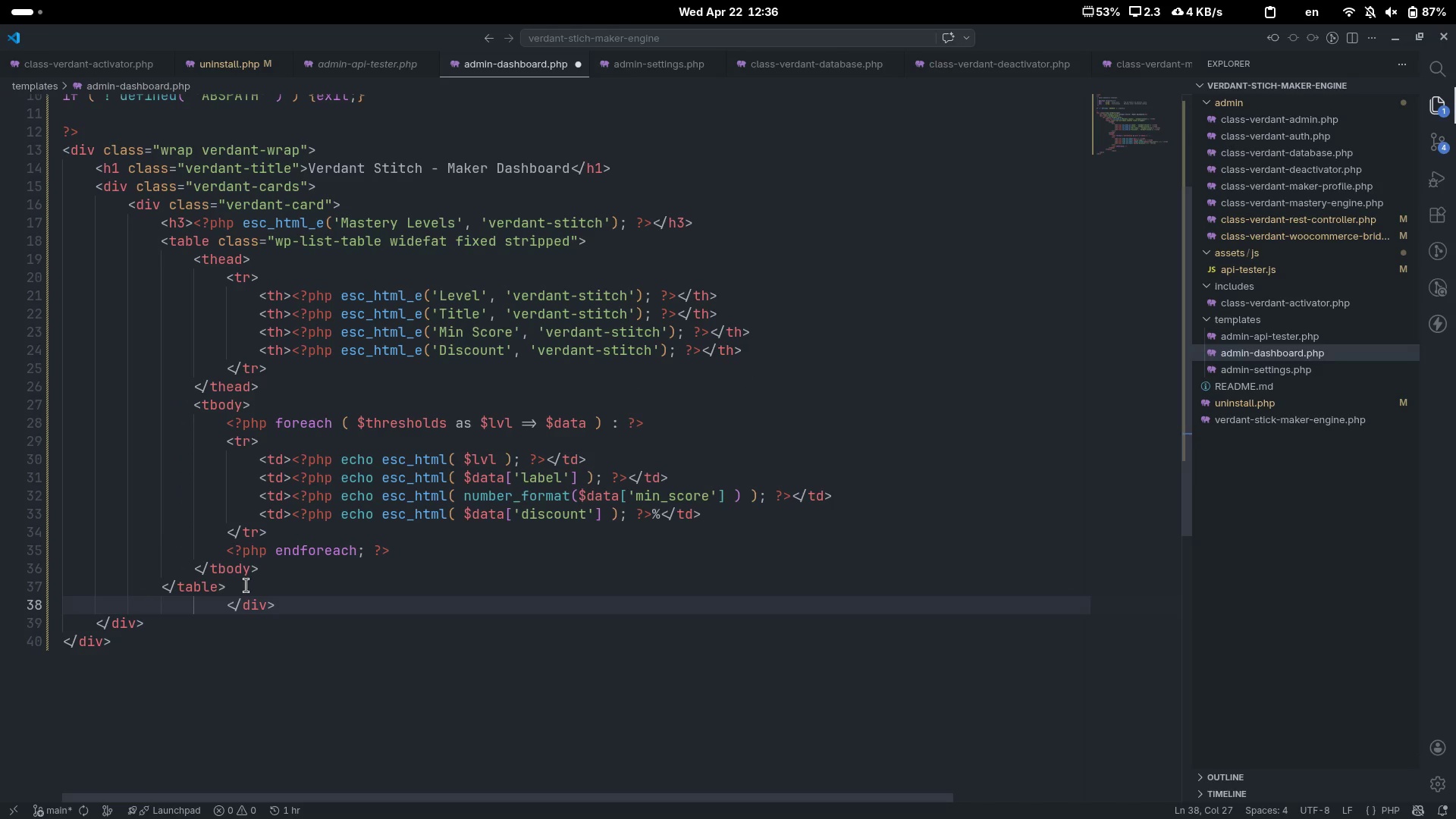 
key(Control+ArrowLeft)
 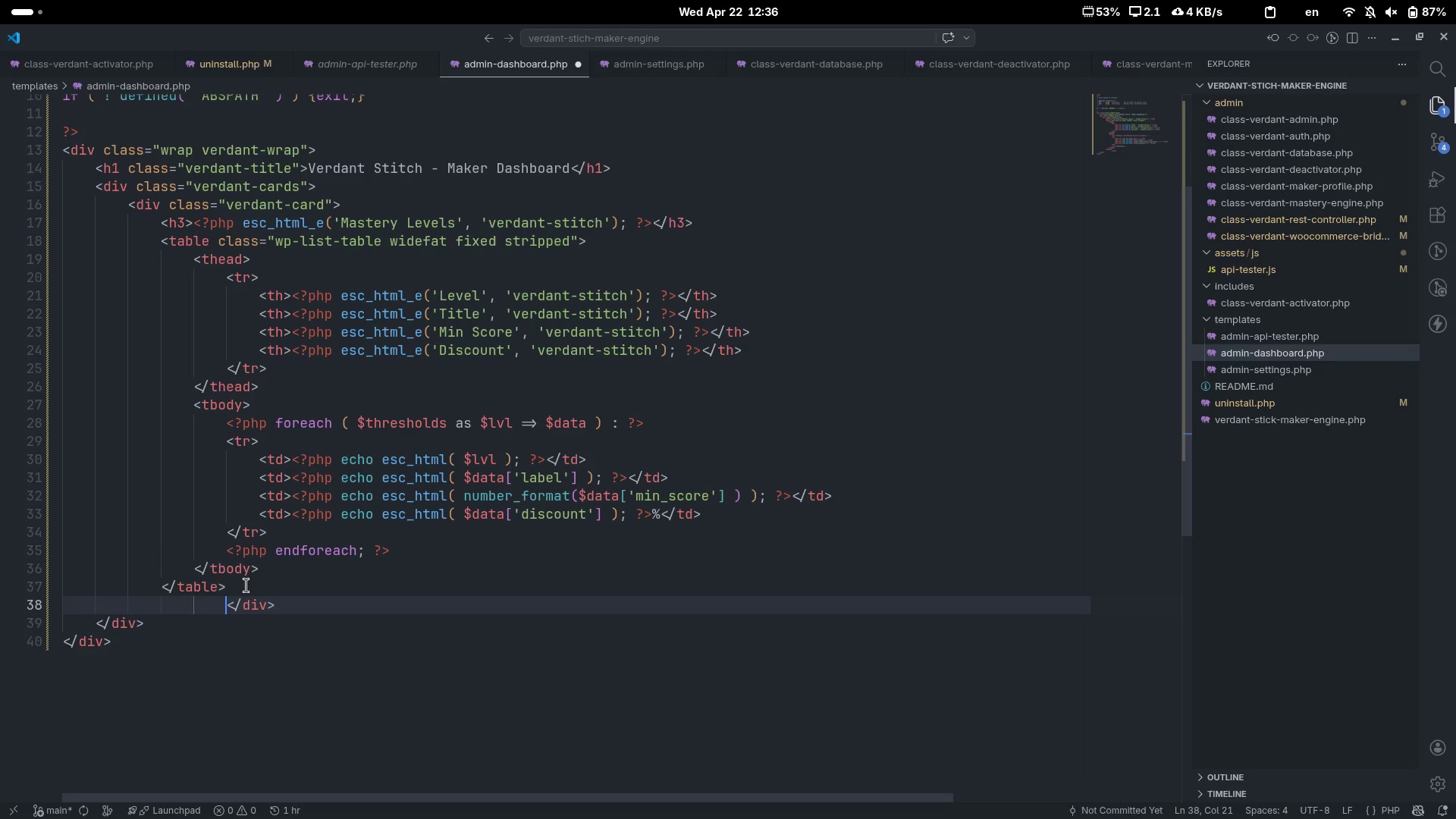 
key(Backspace)
 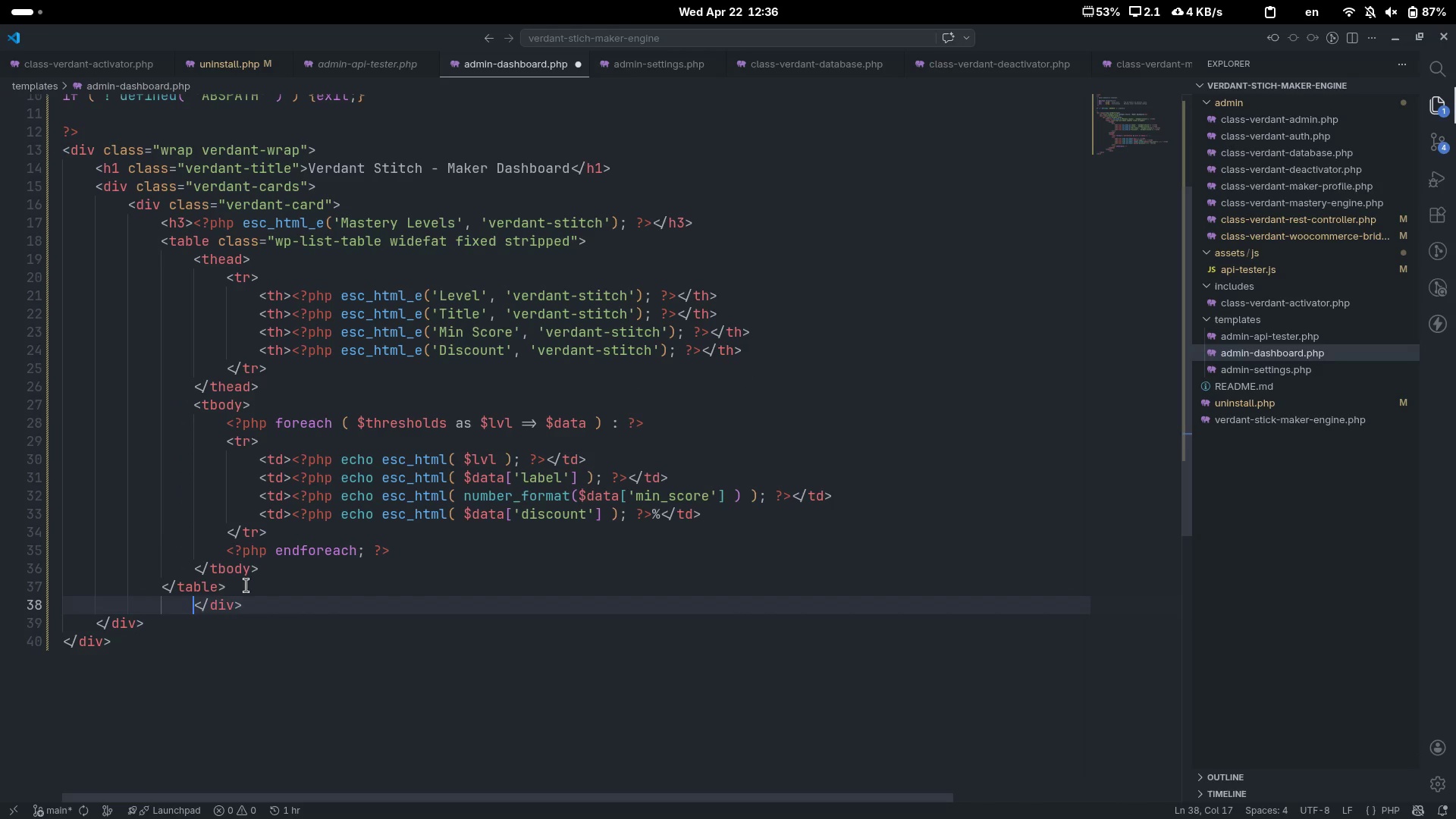 
key(Backspace)
 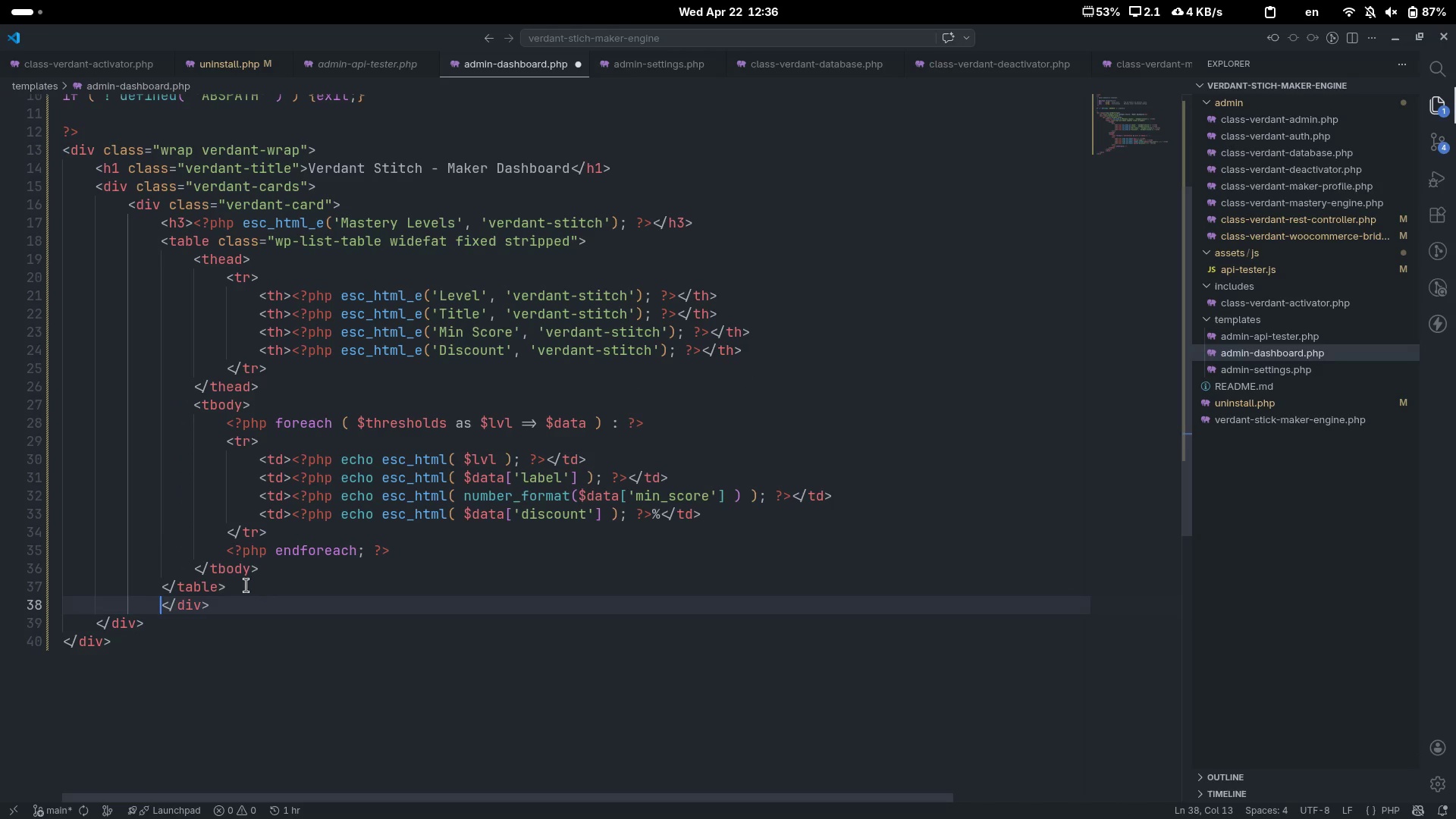 
key(Backspace)
 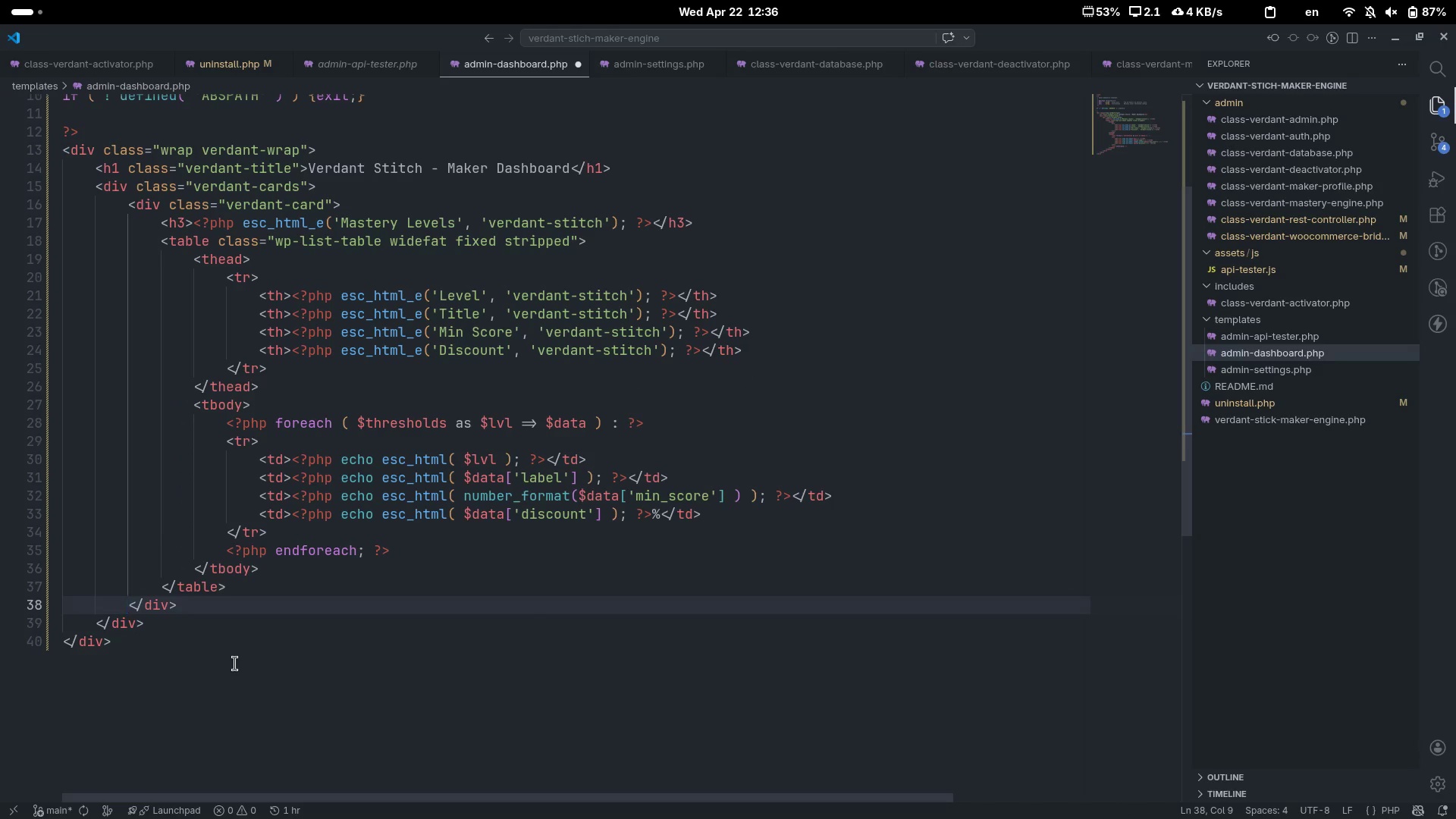 
left_click([238, 604])
 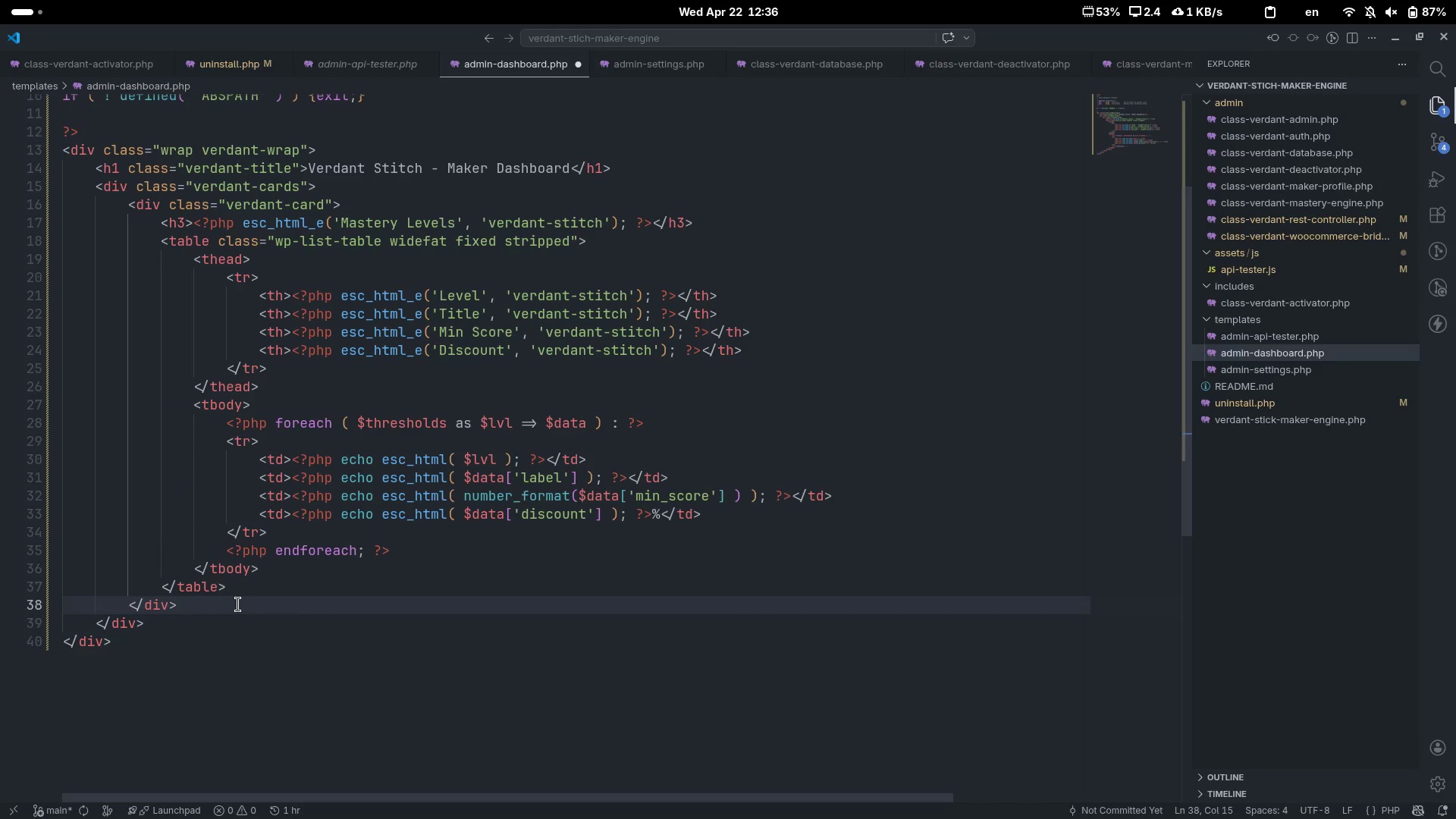 
key(Enter)
 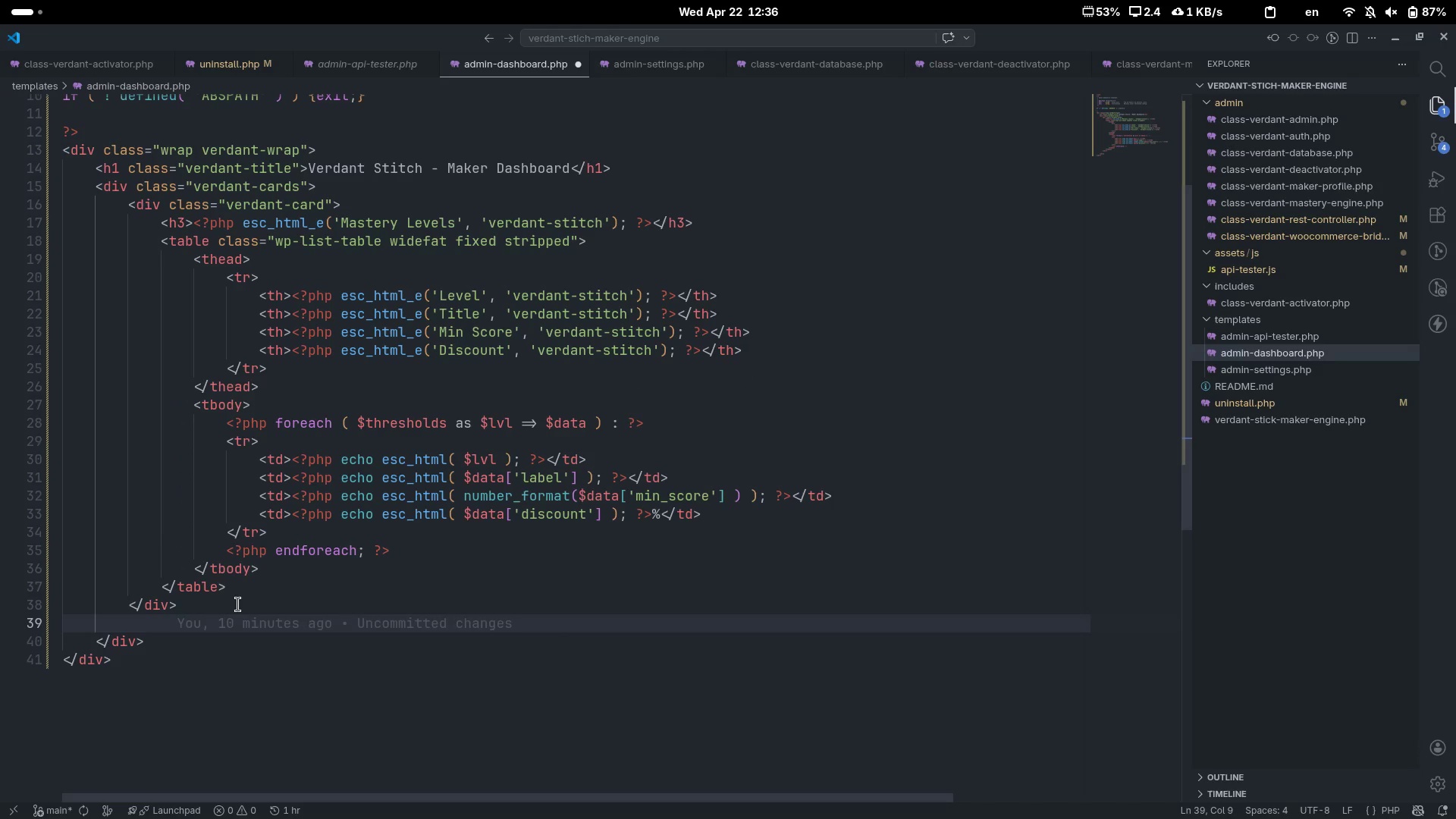 
key(Shift+Comma)
 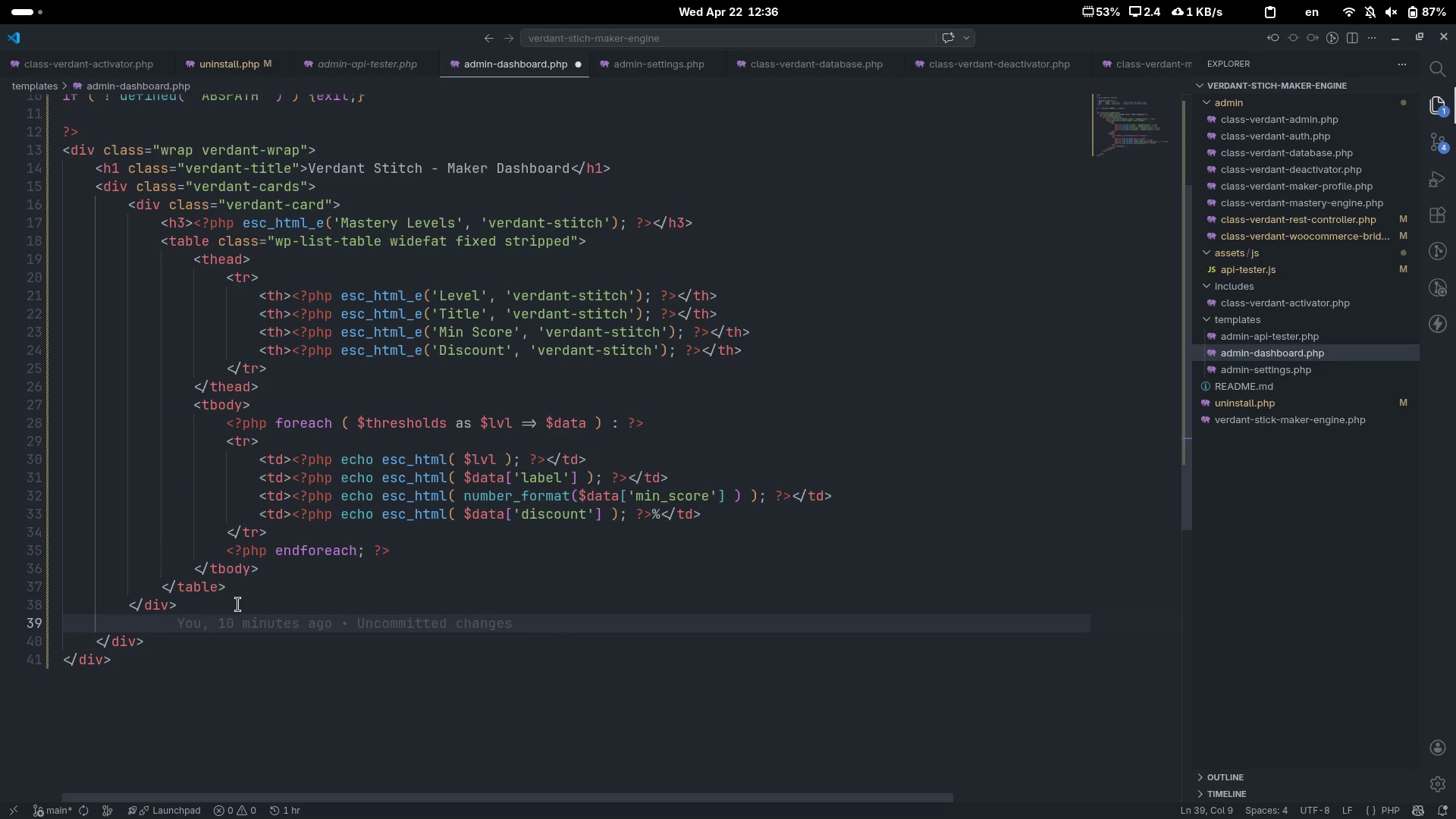 
key(Shift+Period)
 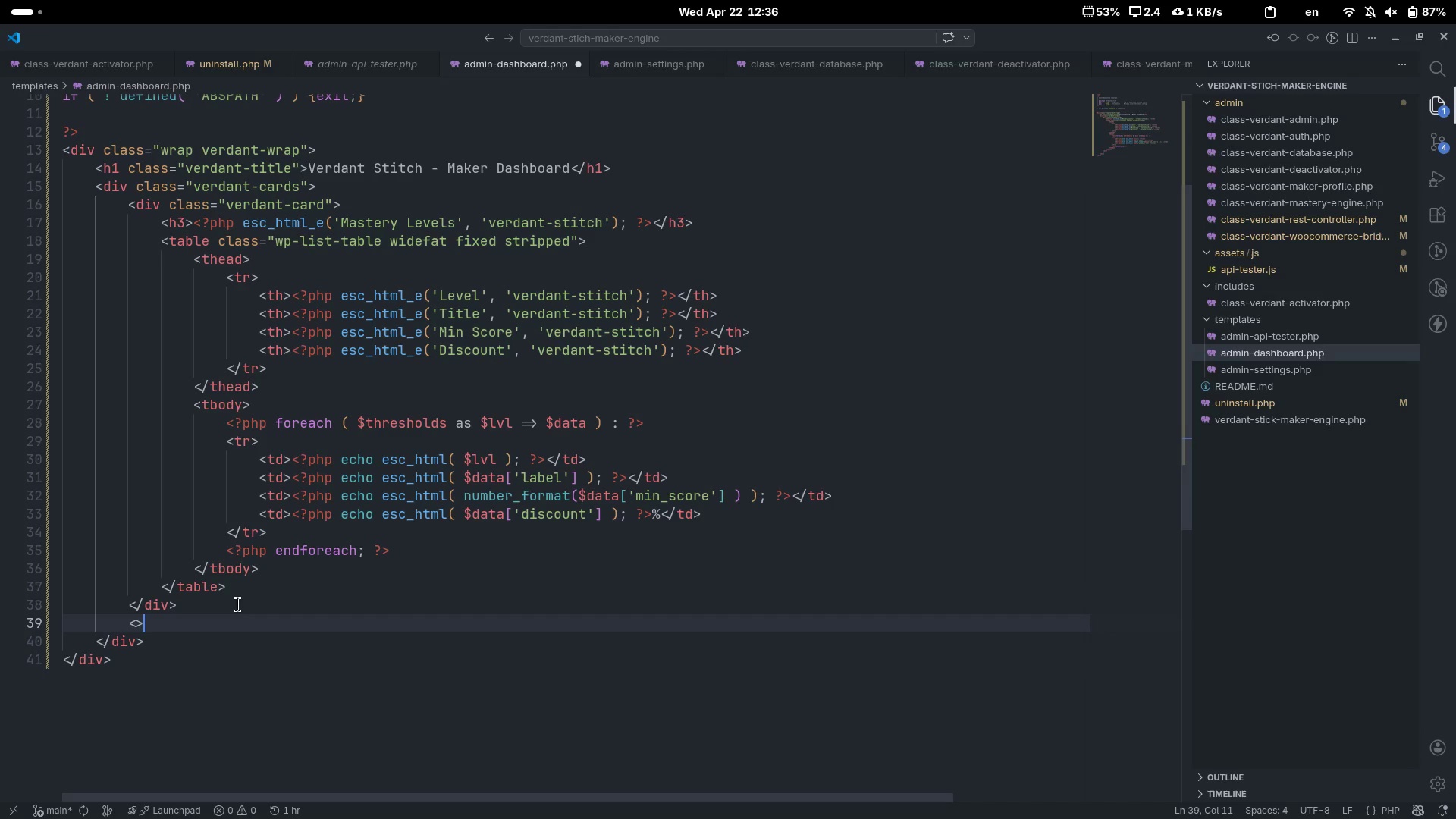 
key(ArrowLeft)
 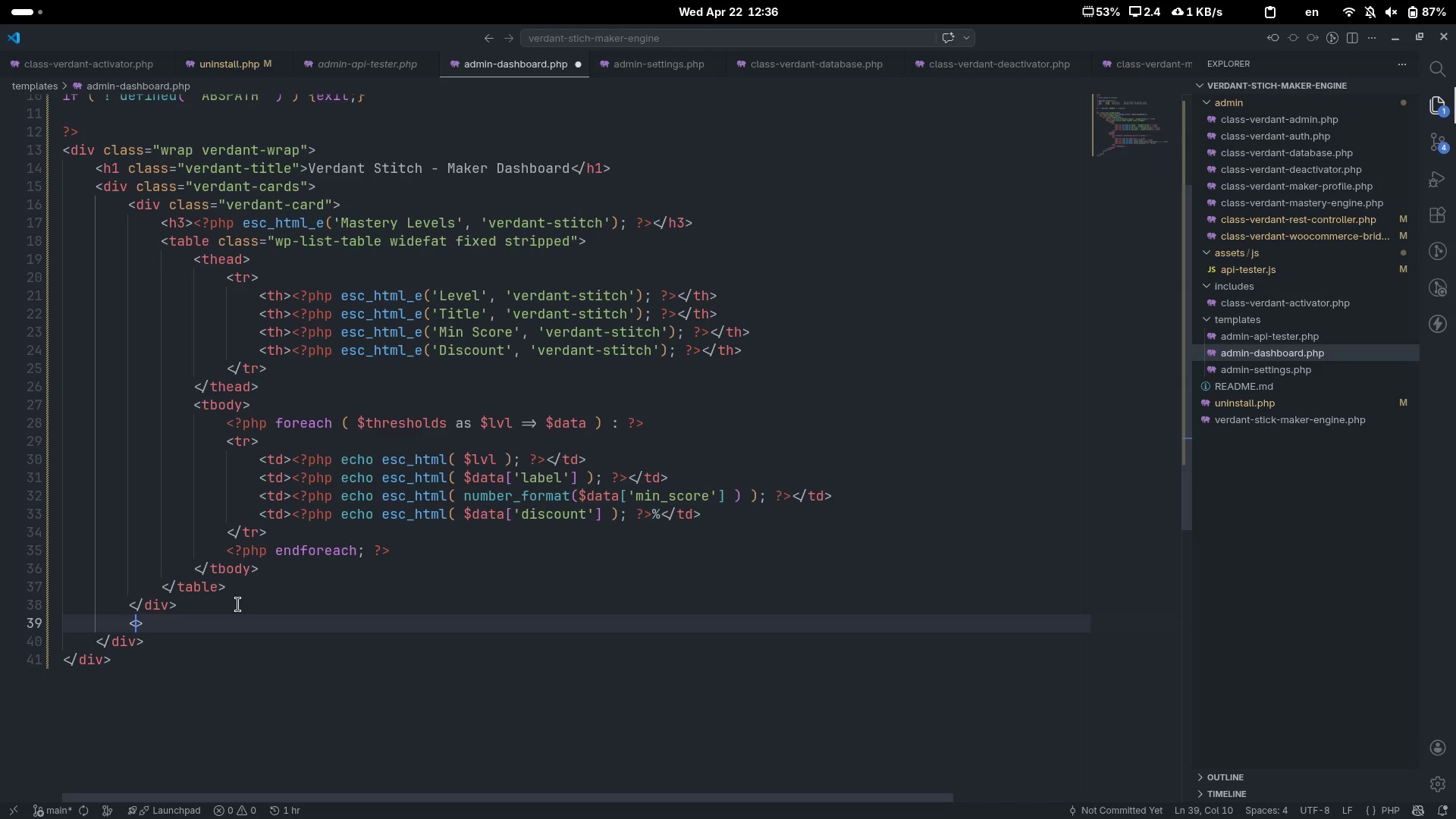 
type(div)
 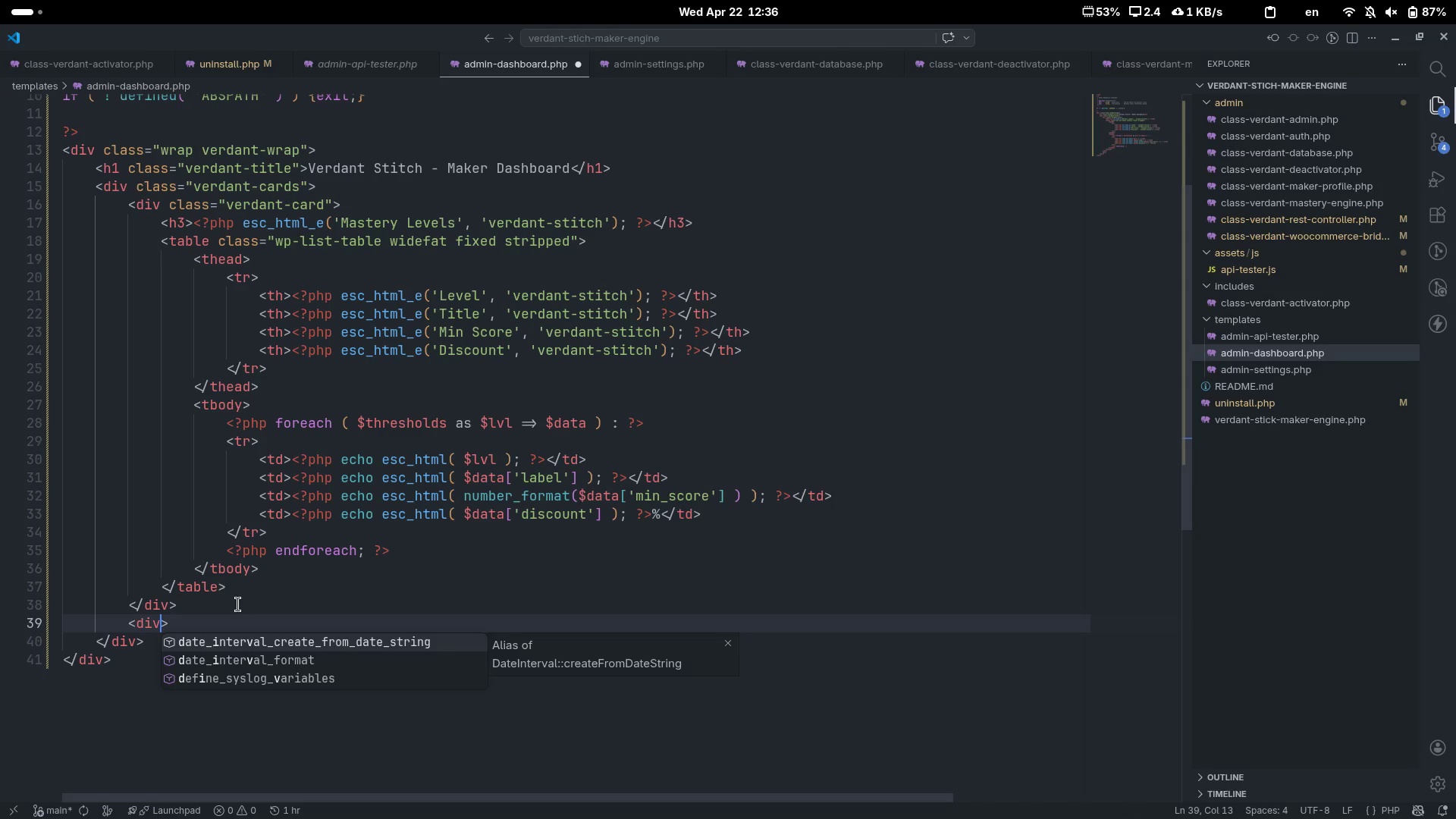 
key(ArrowRight)
 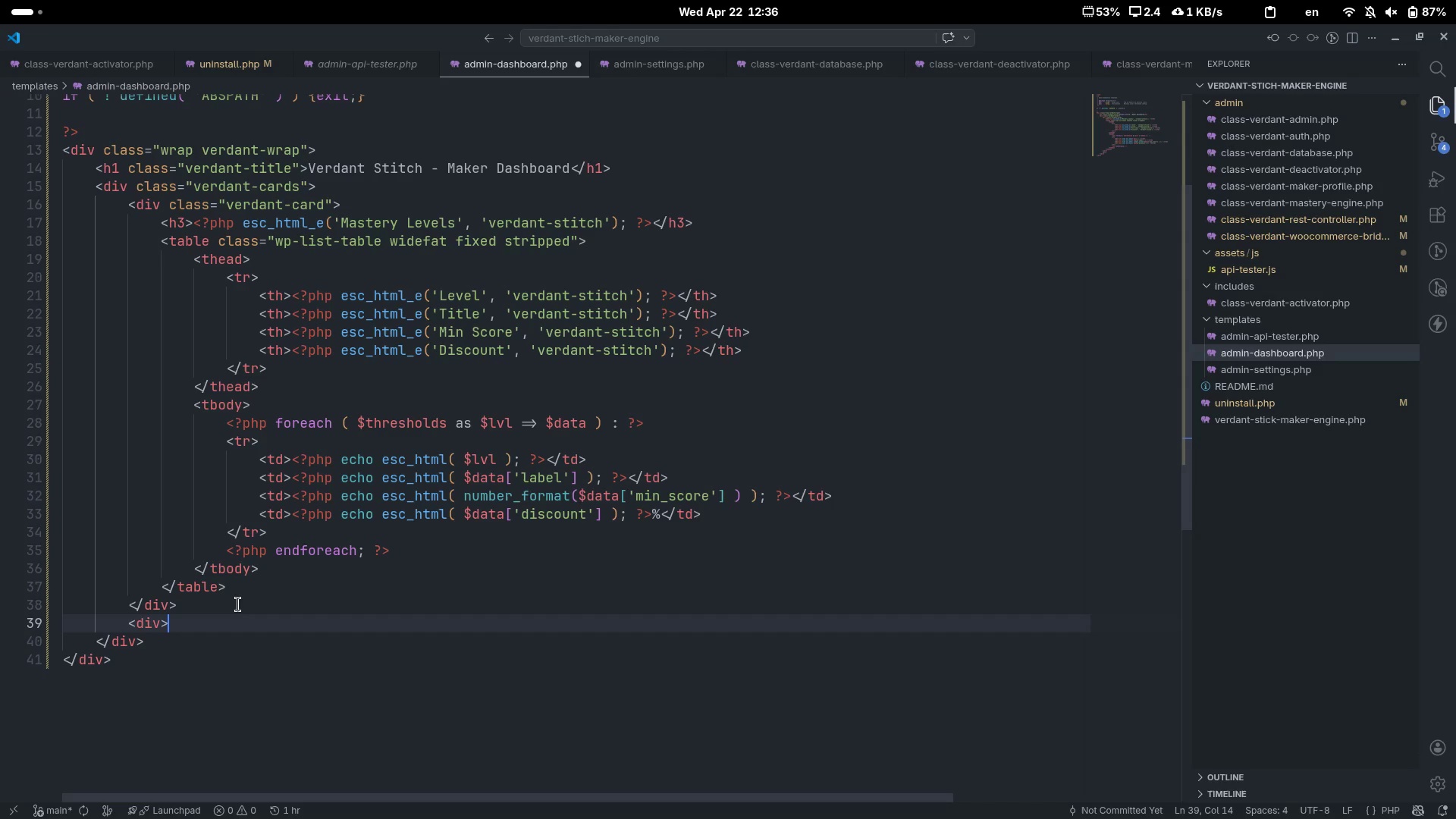 
key(Shift+Comma)
 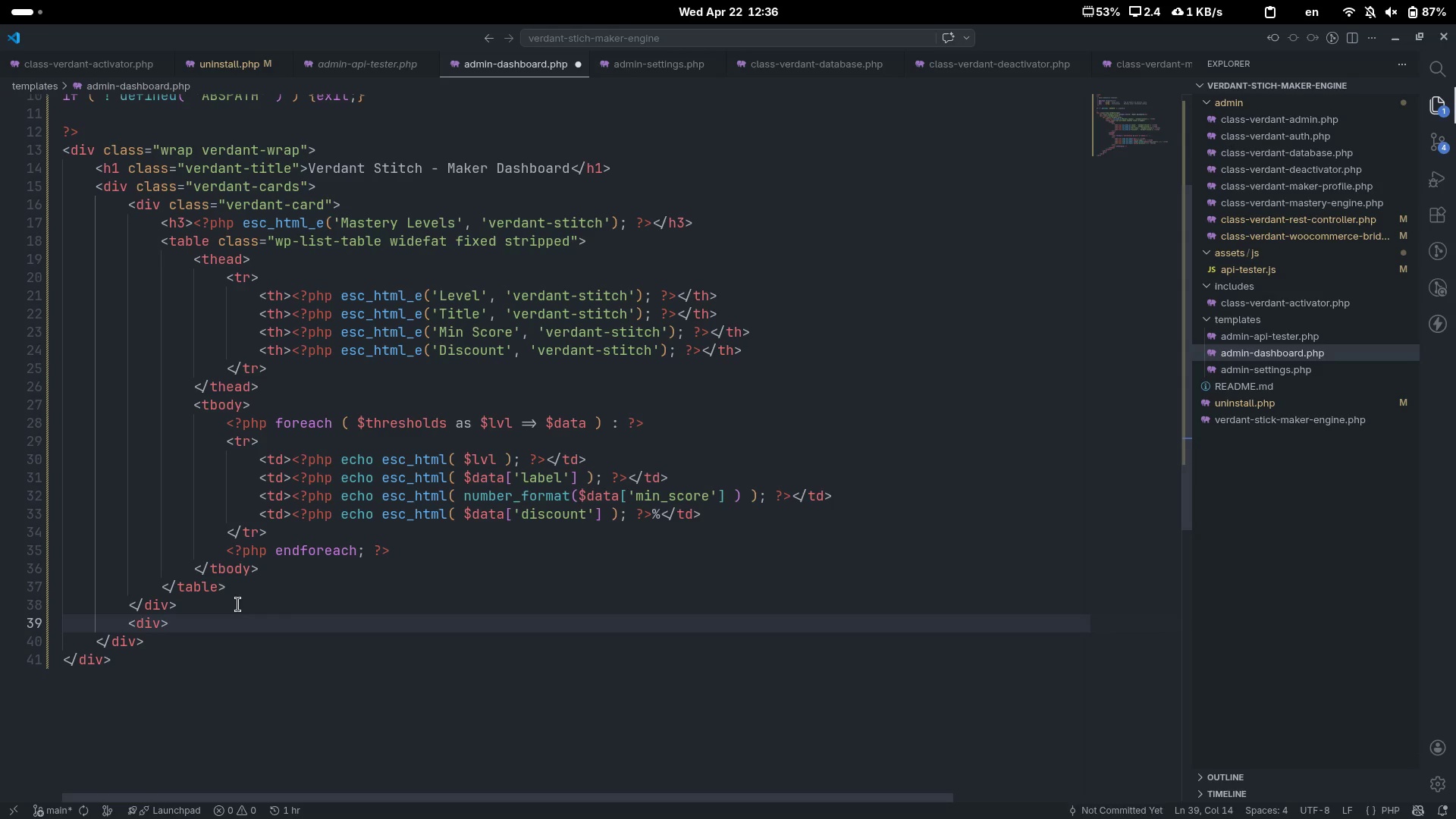 
key(Shift+Period)
 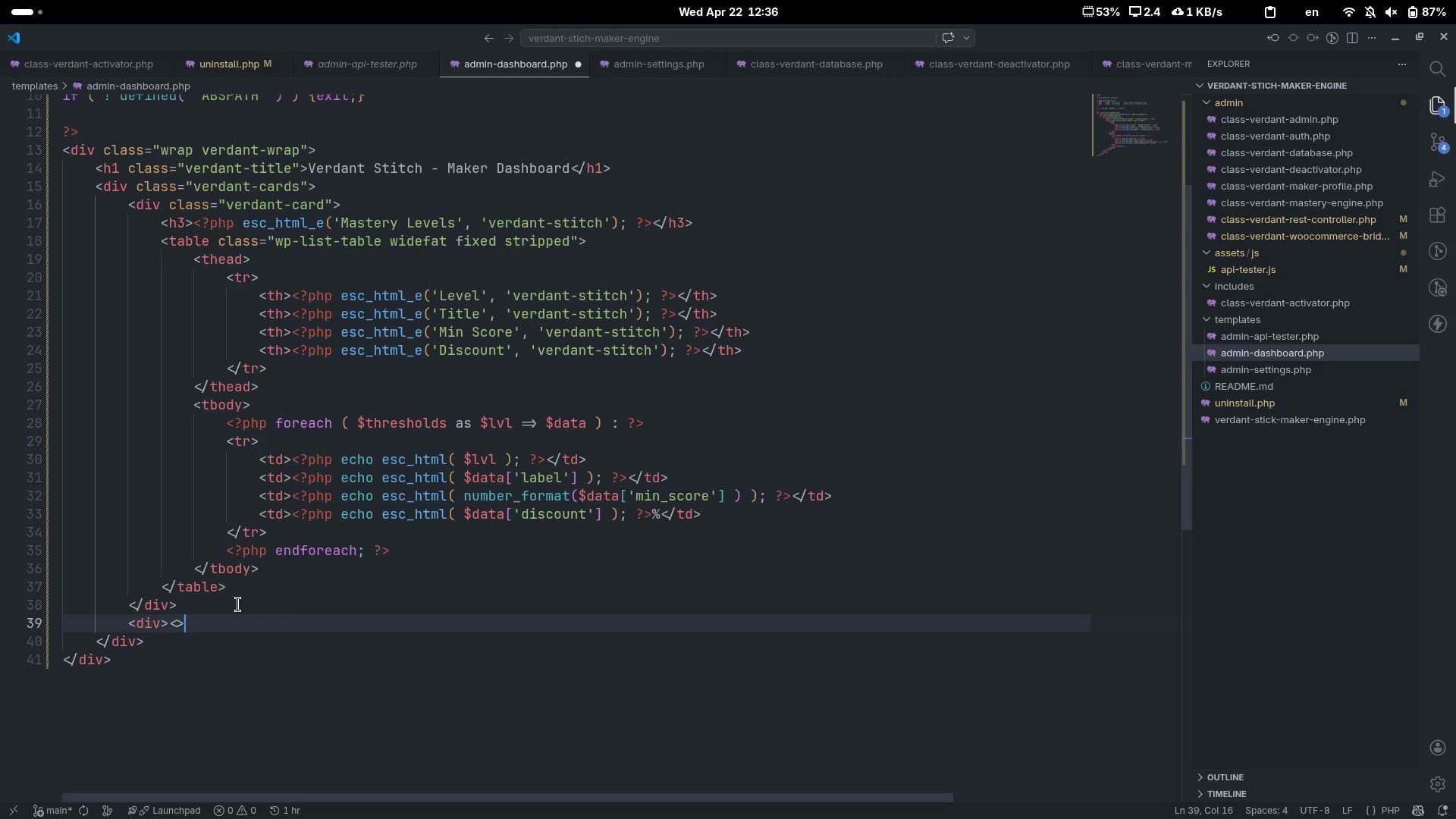 
key(ArrowLeft)
 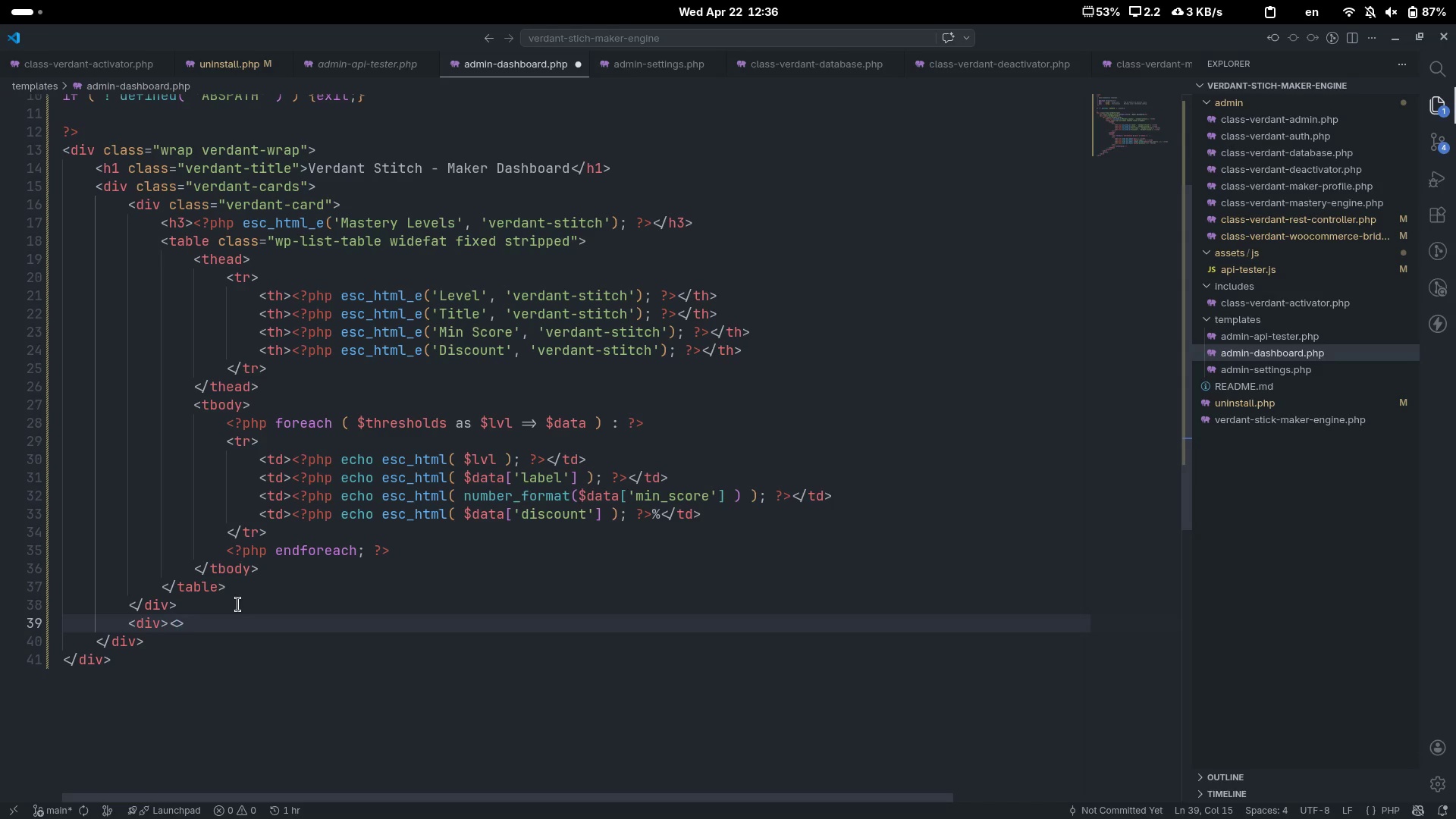 
type(/div)
key(Escape)
 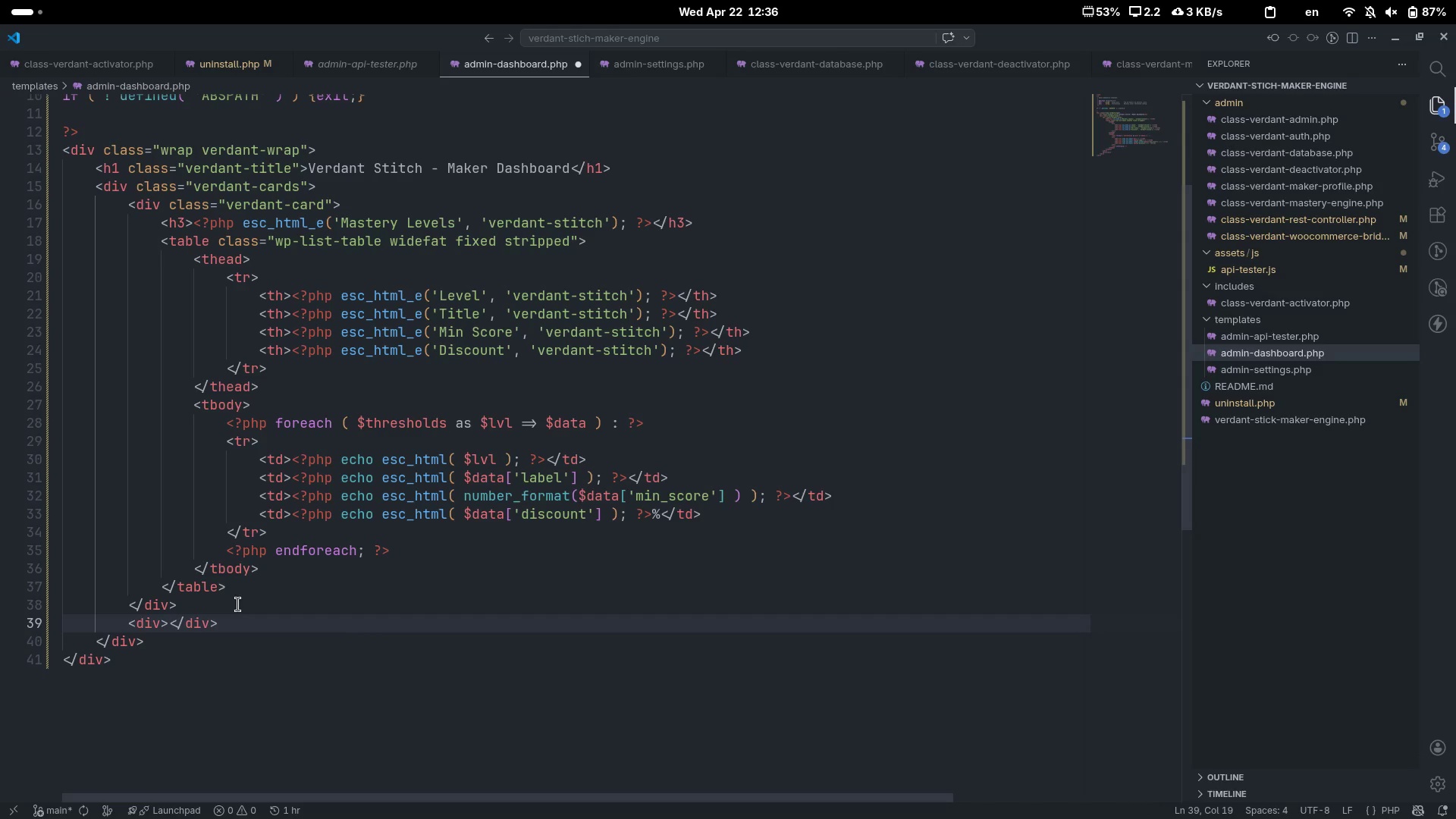 
key(ArrowLeft)
 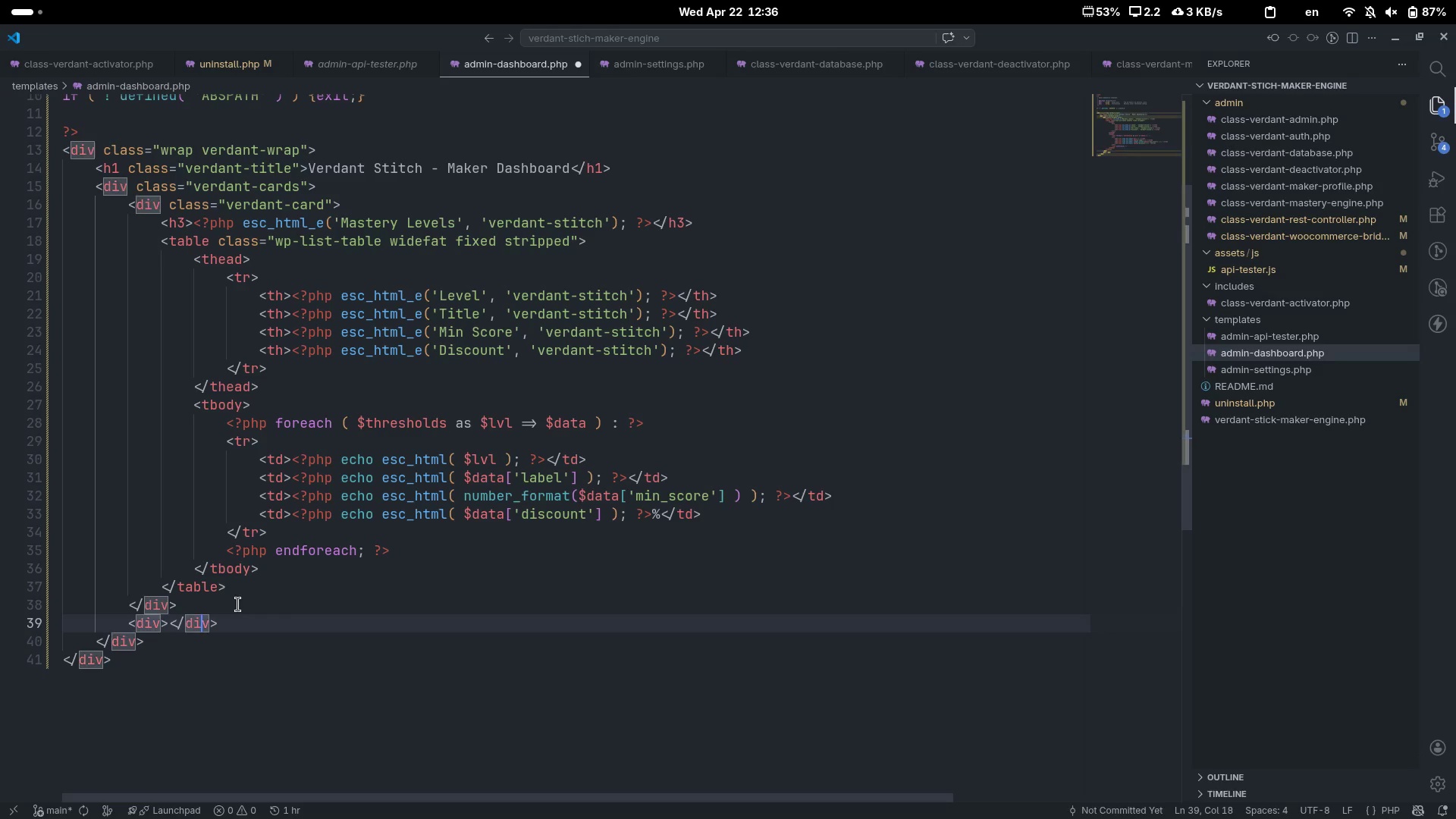 
key(ArrowLeft)
 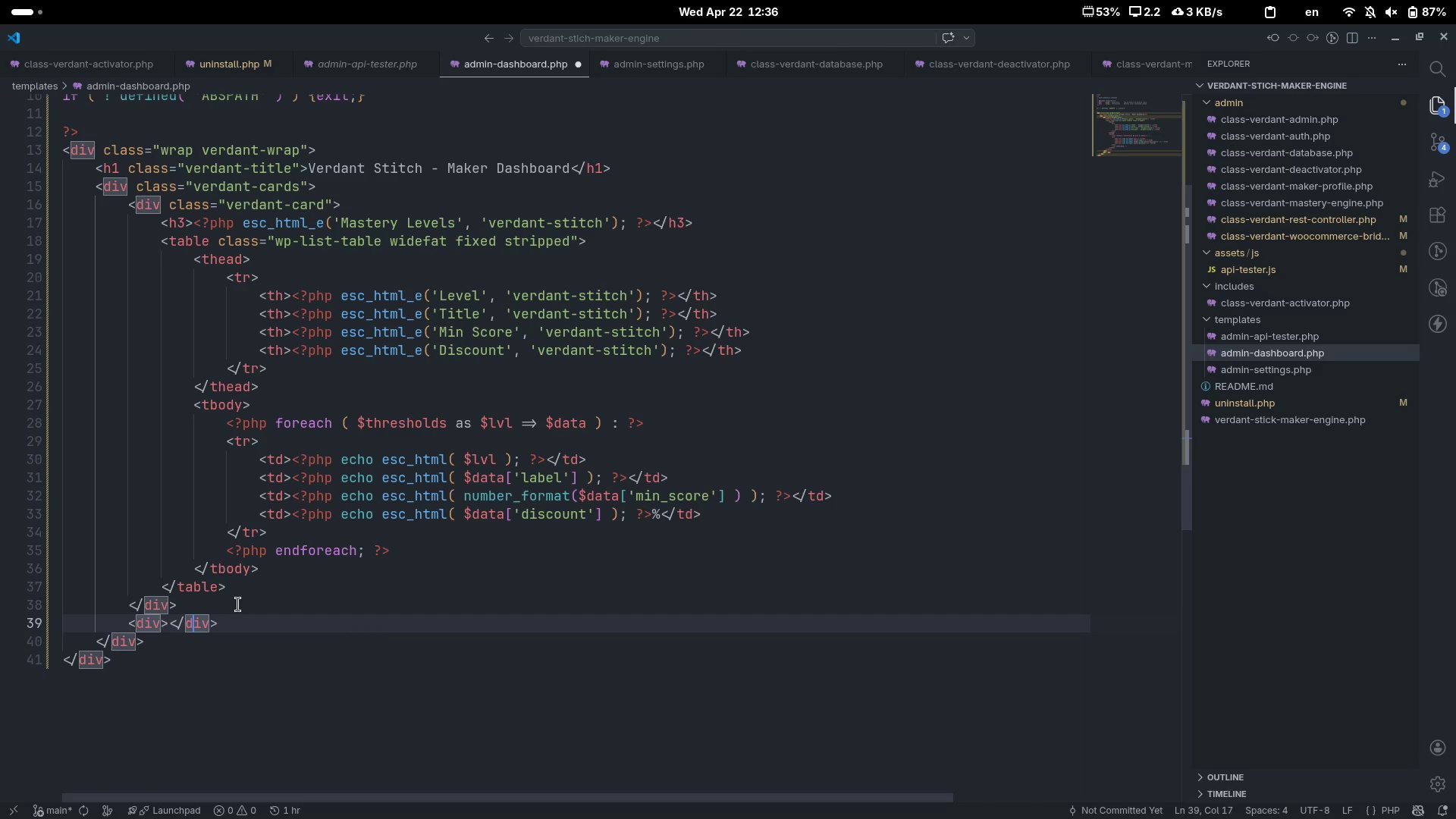 
key(ArrowLeft)
 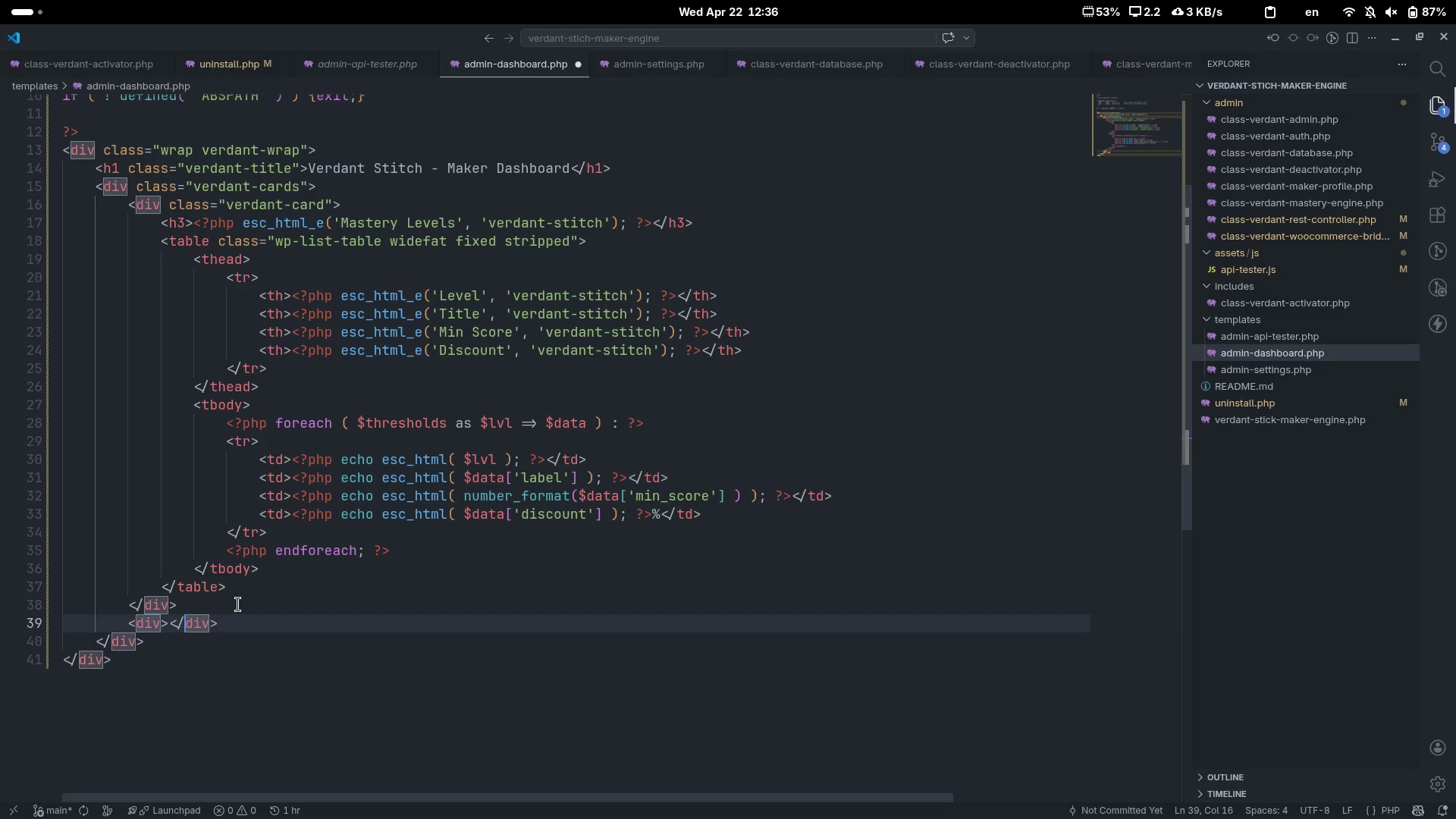 
key(ArrowLeft)
 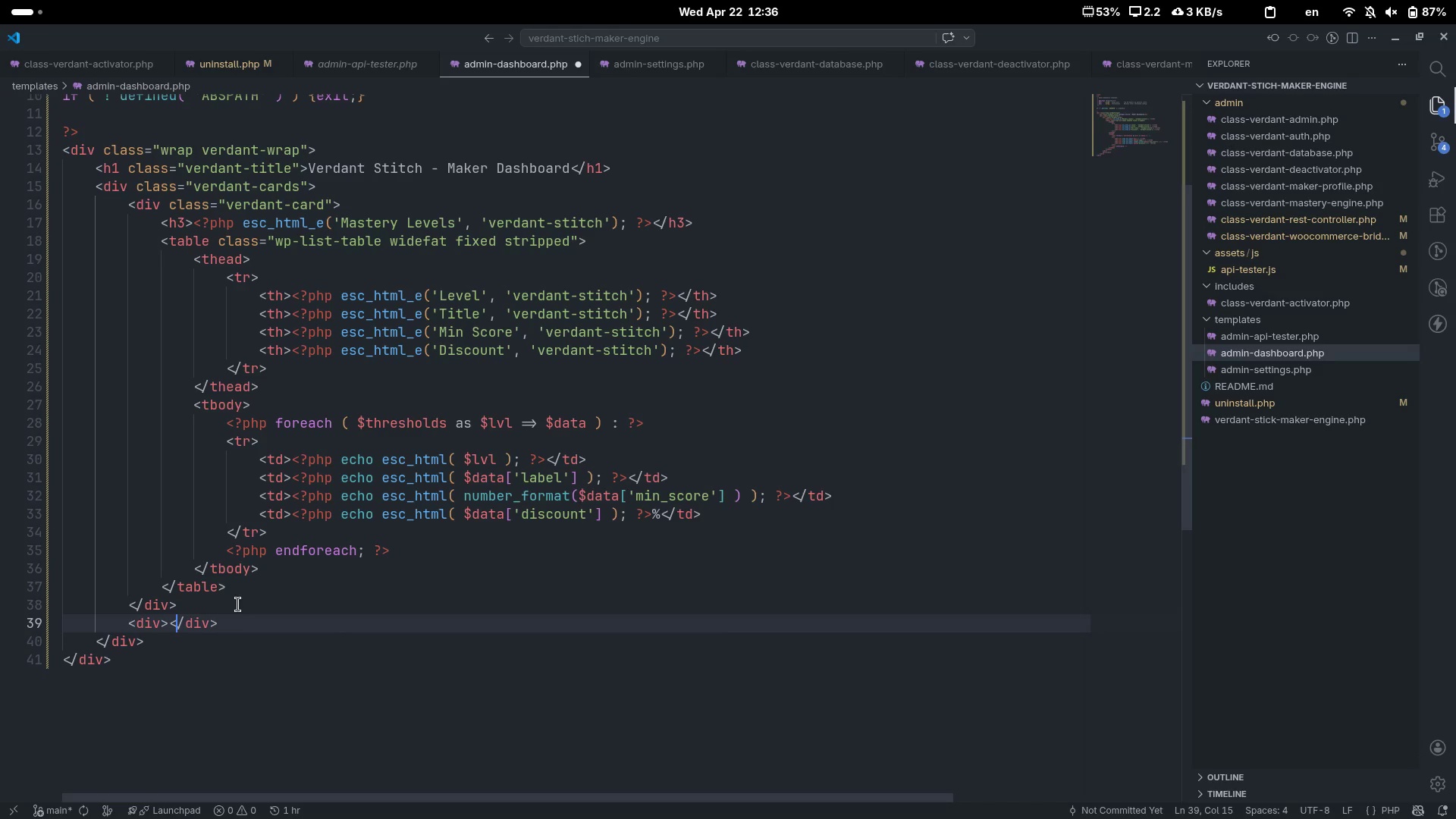 
key(ArrowLeft)
 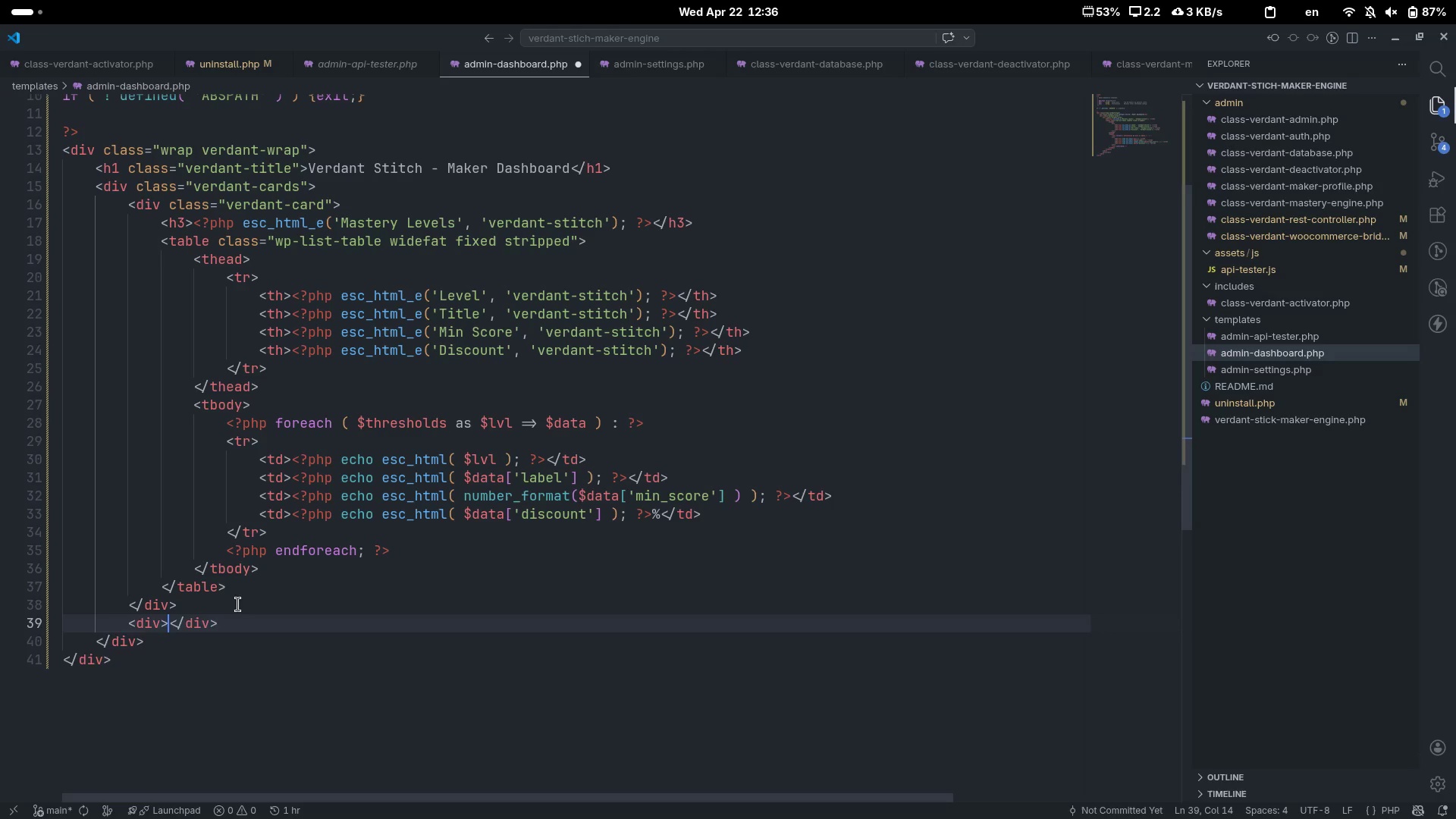 
key(Enter)
 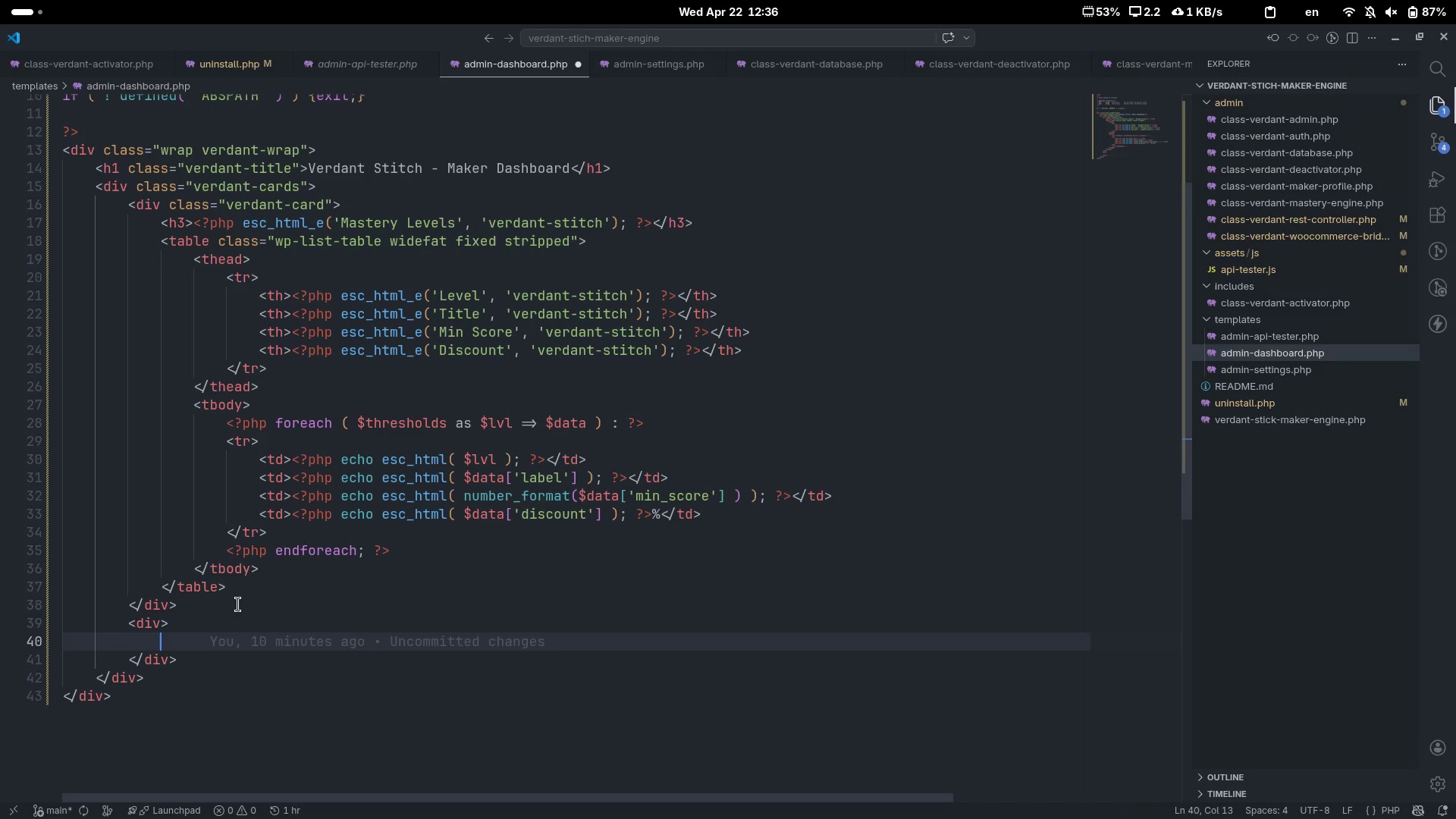 
wait(5.8)
 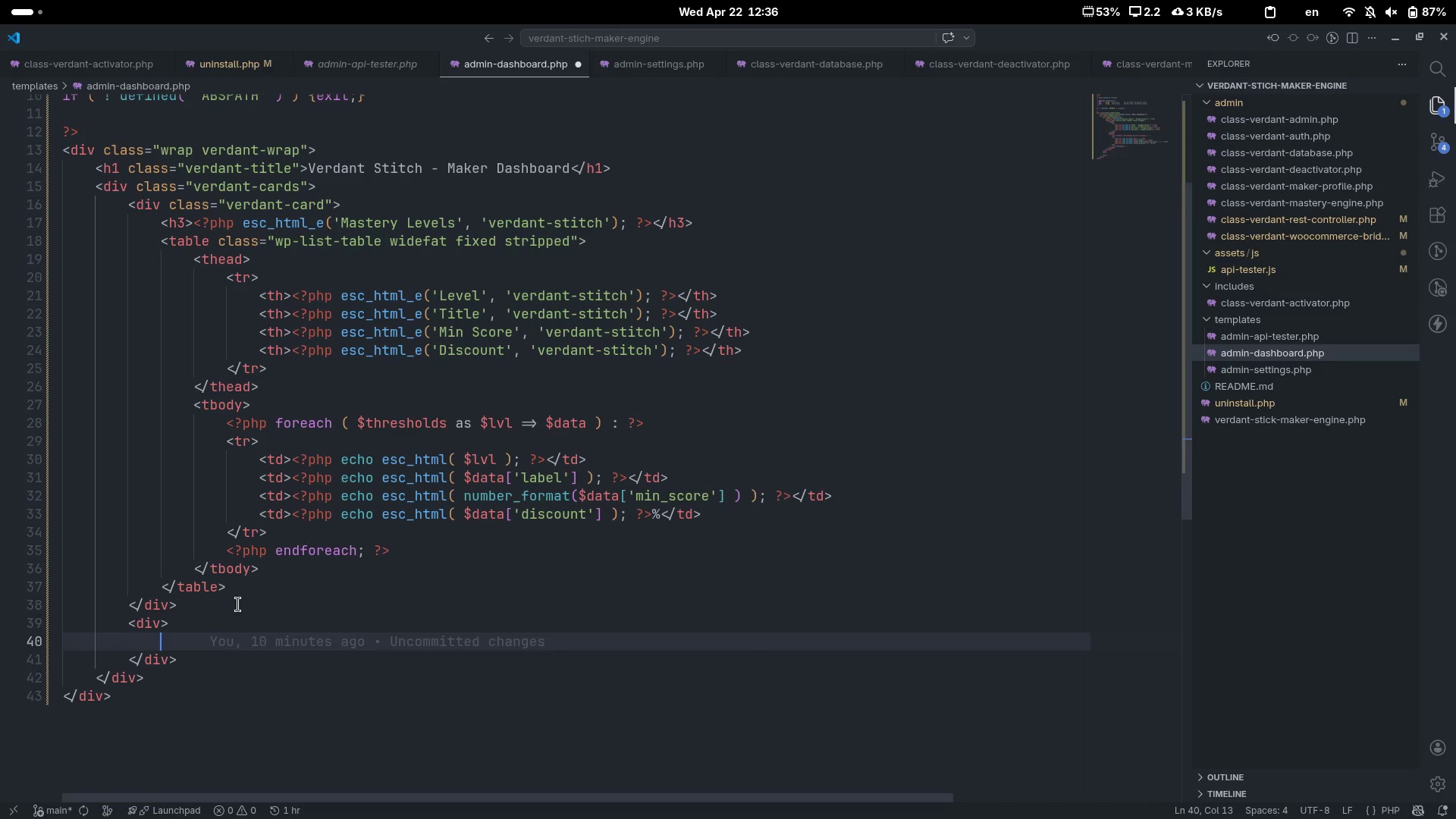 
key(ArrowRight)
 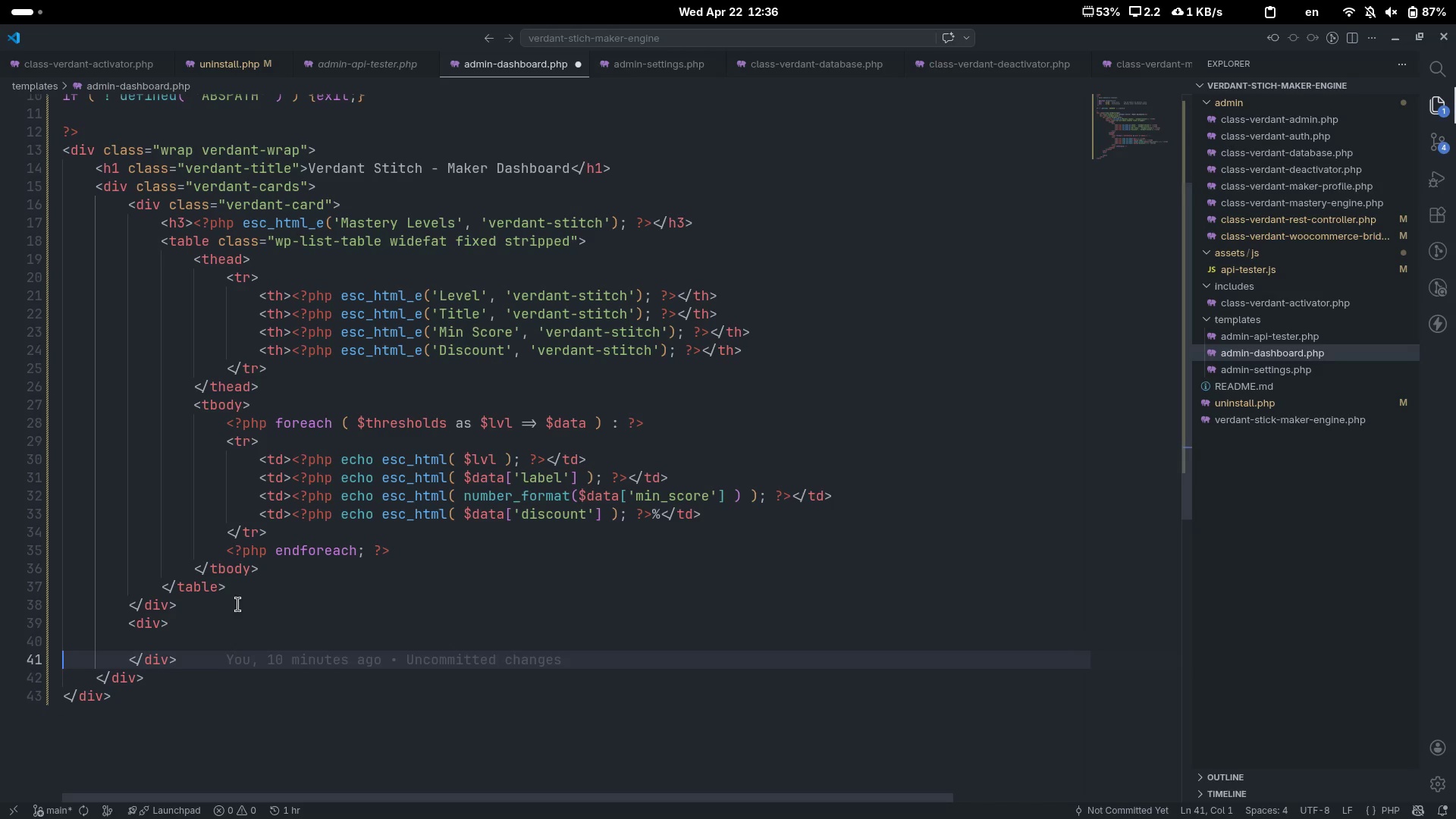 
key(ArrowUp)
 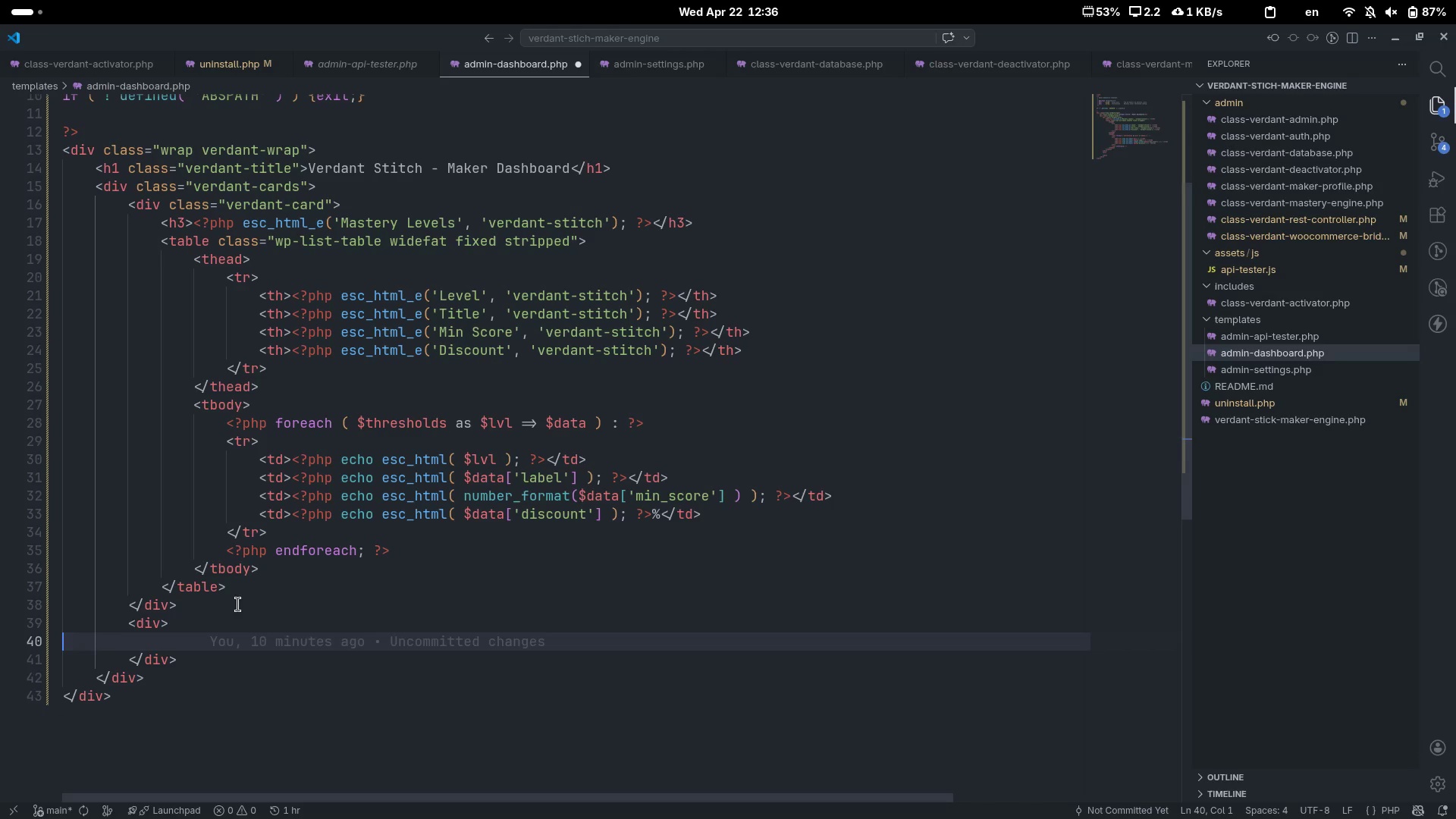 
key(ArrowUp)
 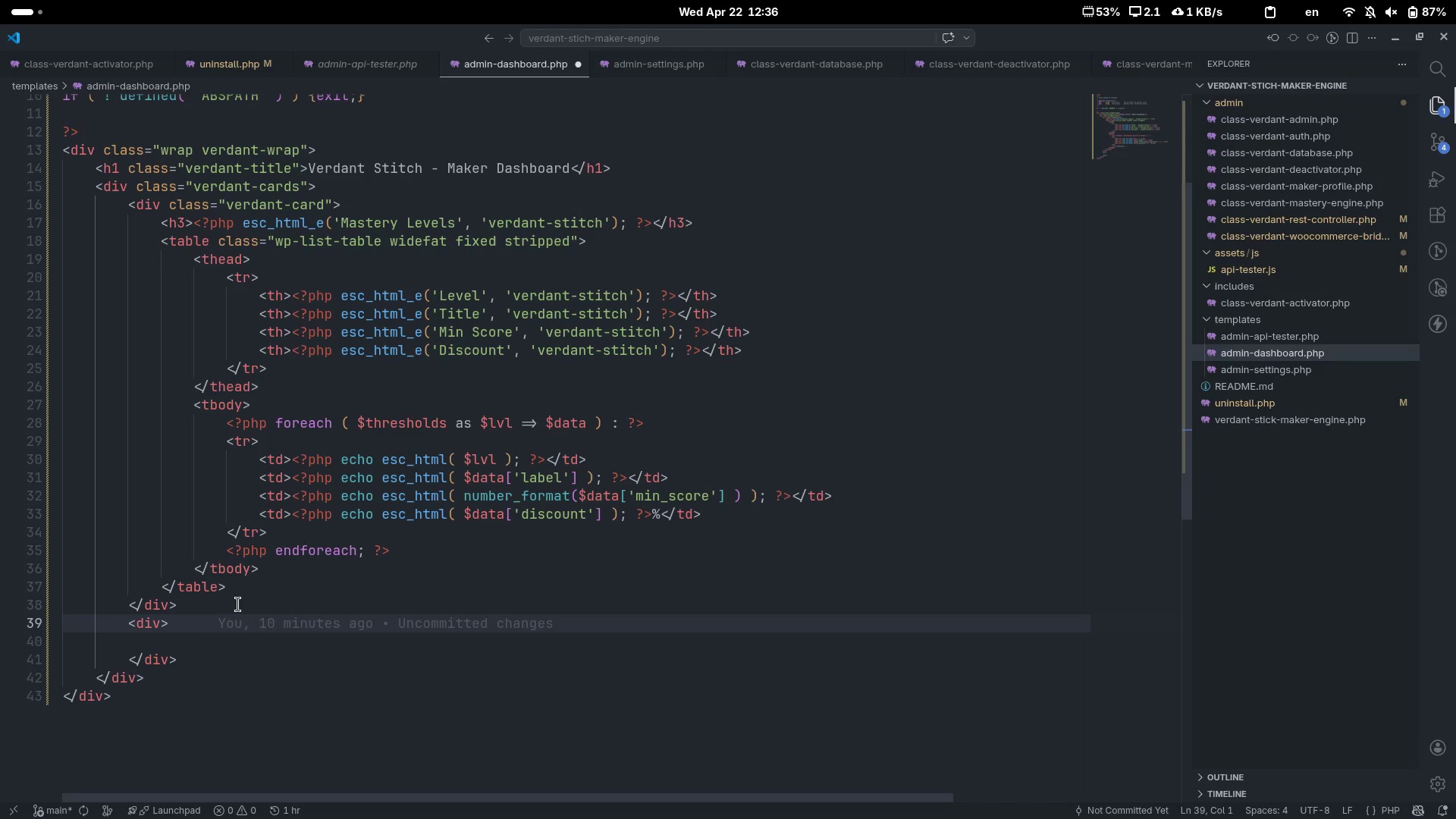 
key(Enter)
 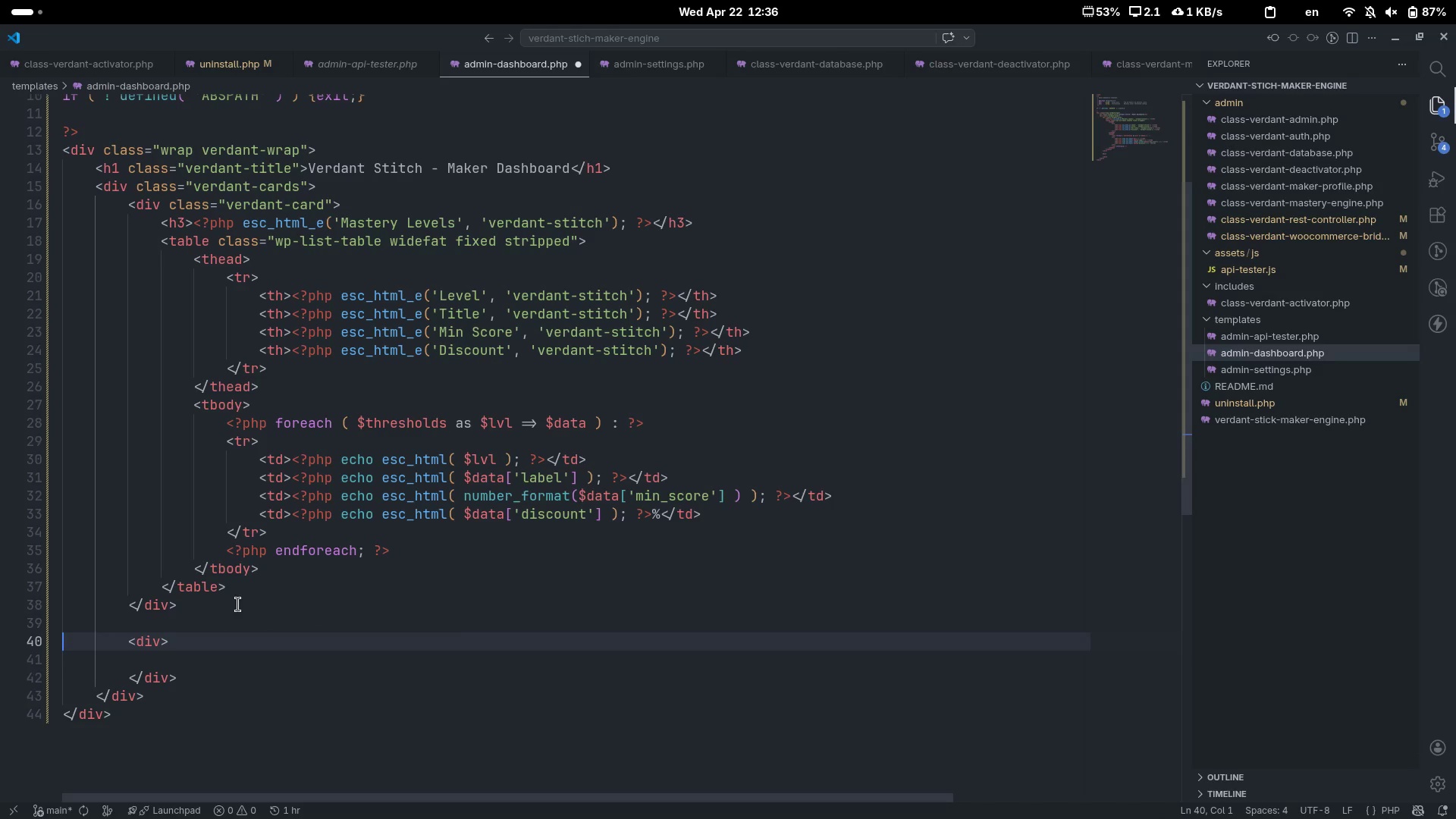 
key(ArrowRight)
 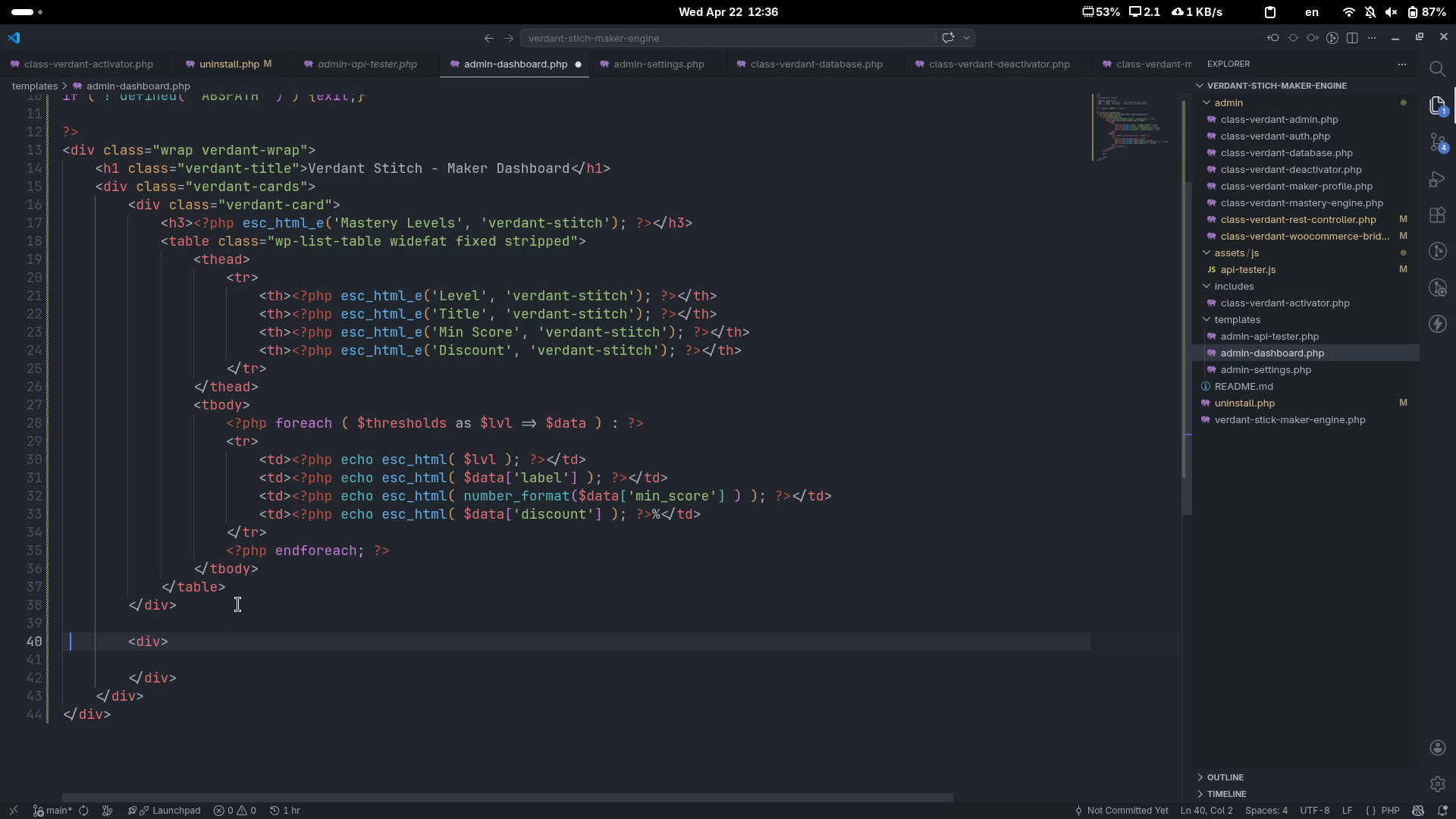 
key(Control+ArrowRight)
 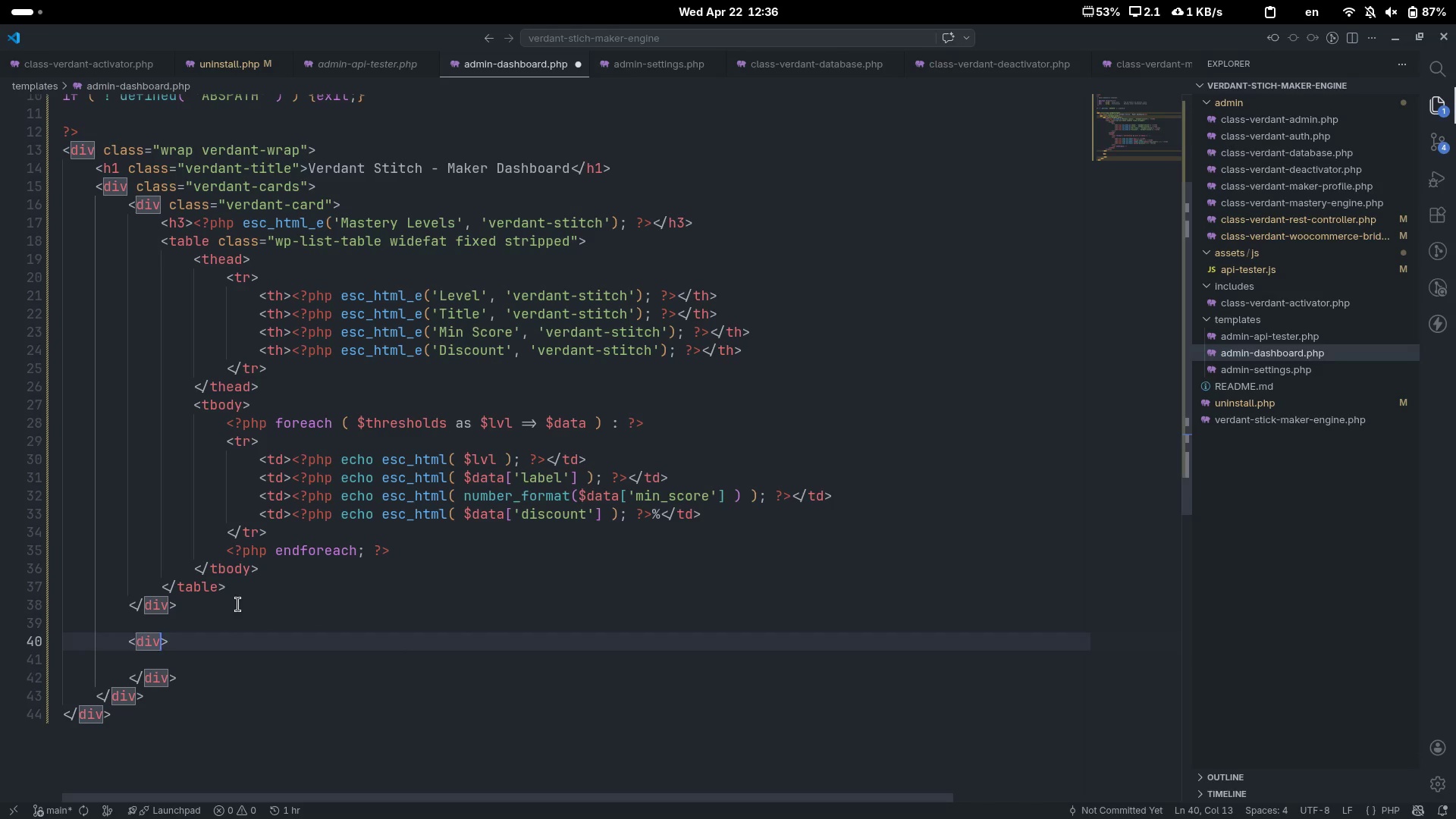 
type( class="")
 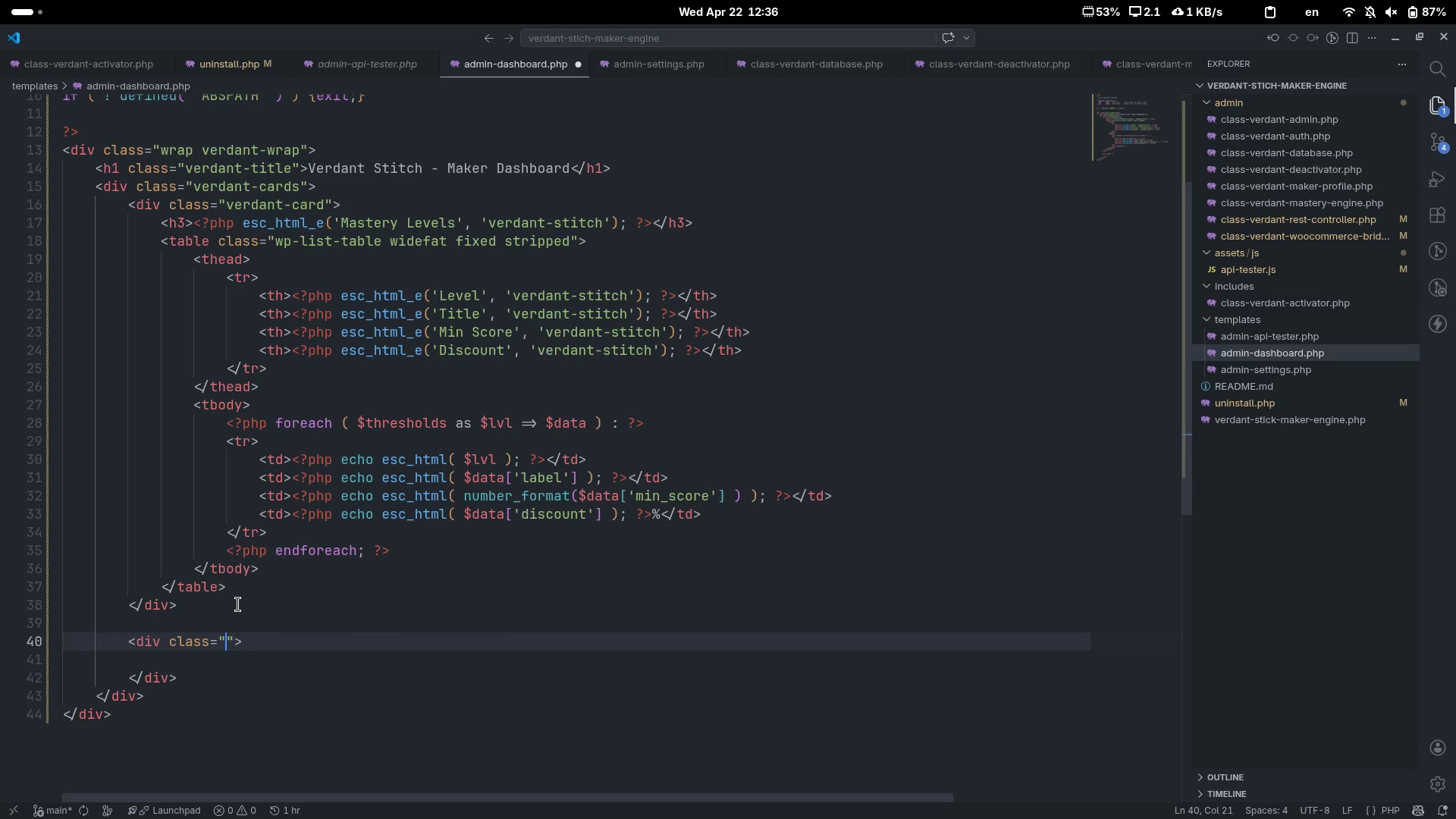 
 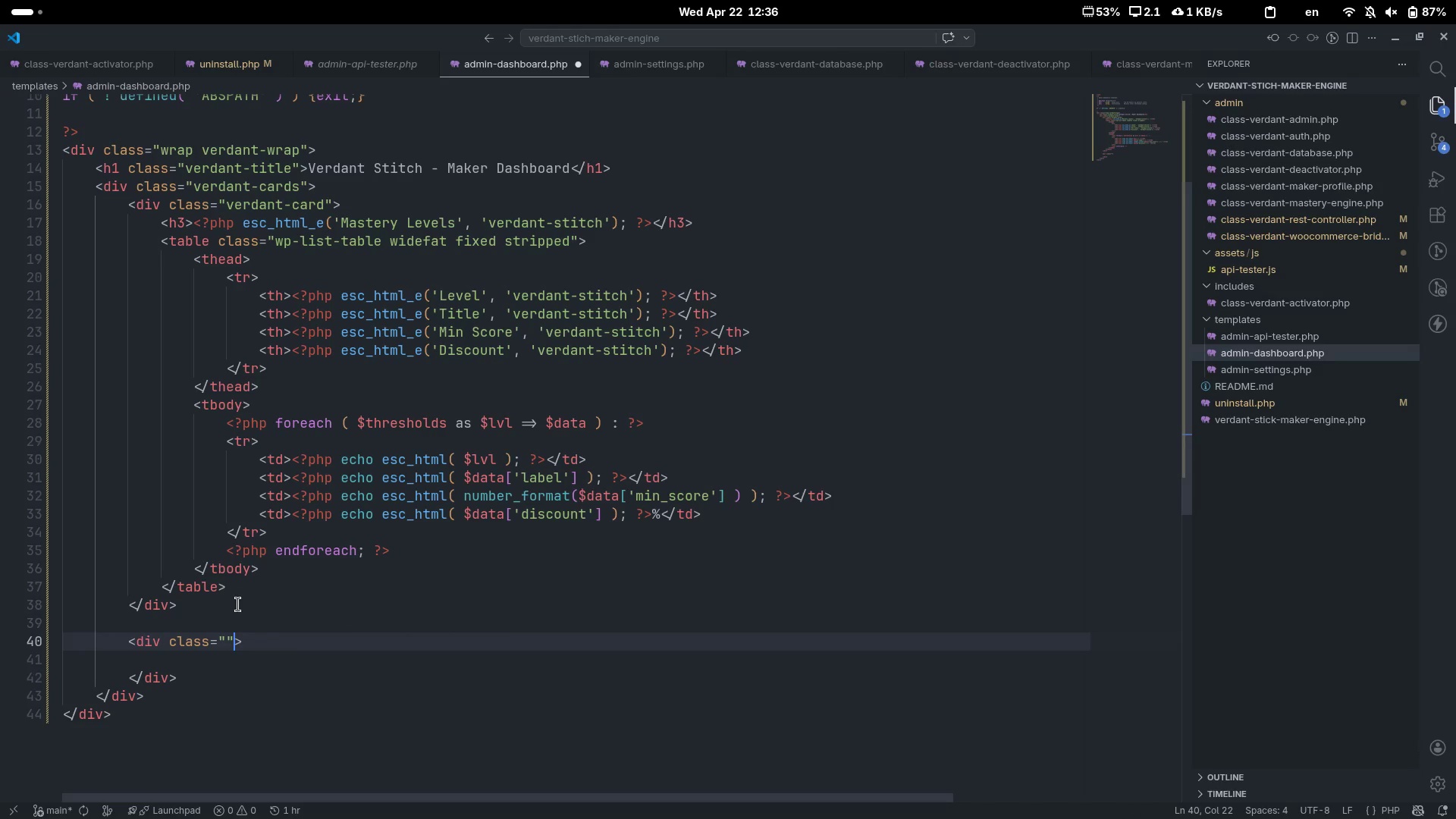 
key(ArrowLeft)
 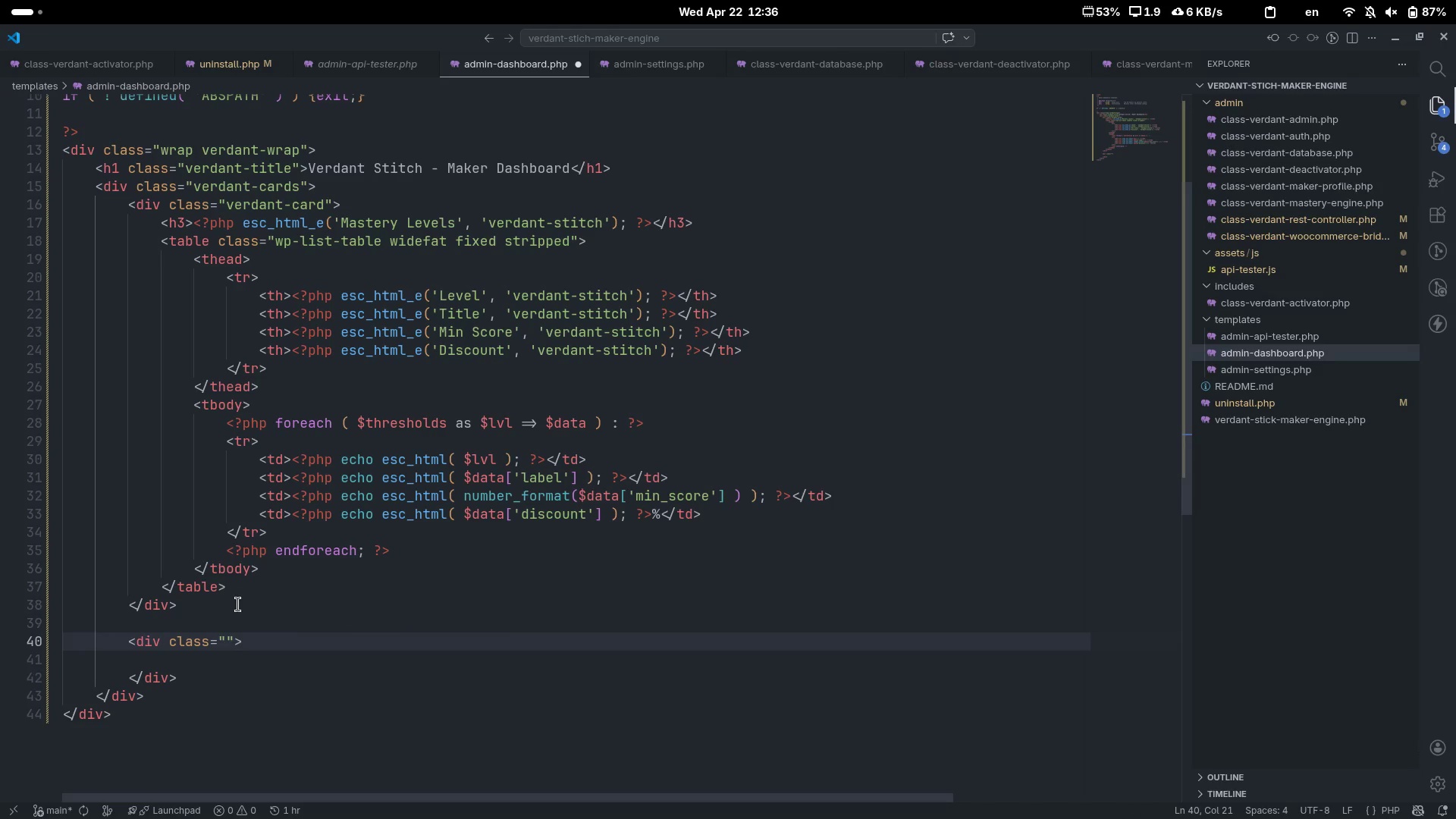 
type(verdant-card)
 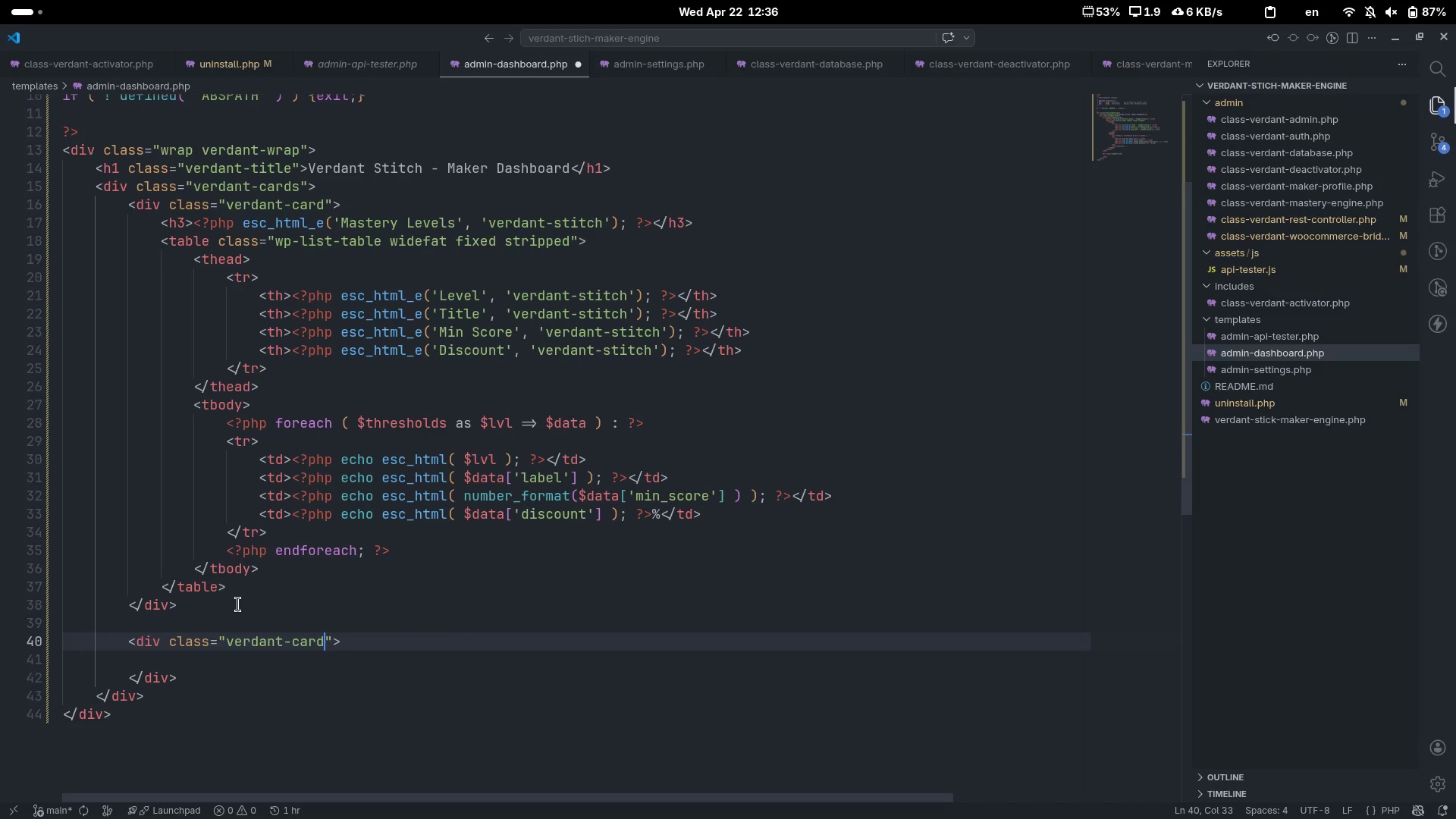 
key(ArrowDown)
 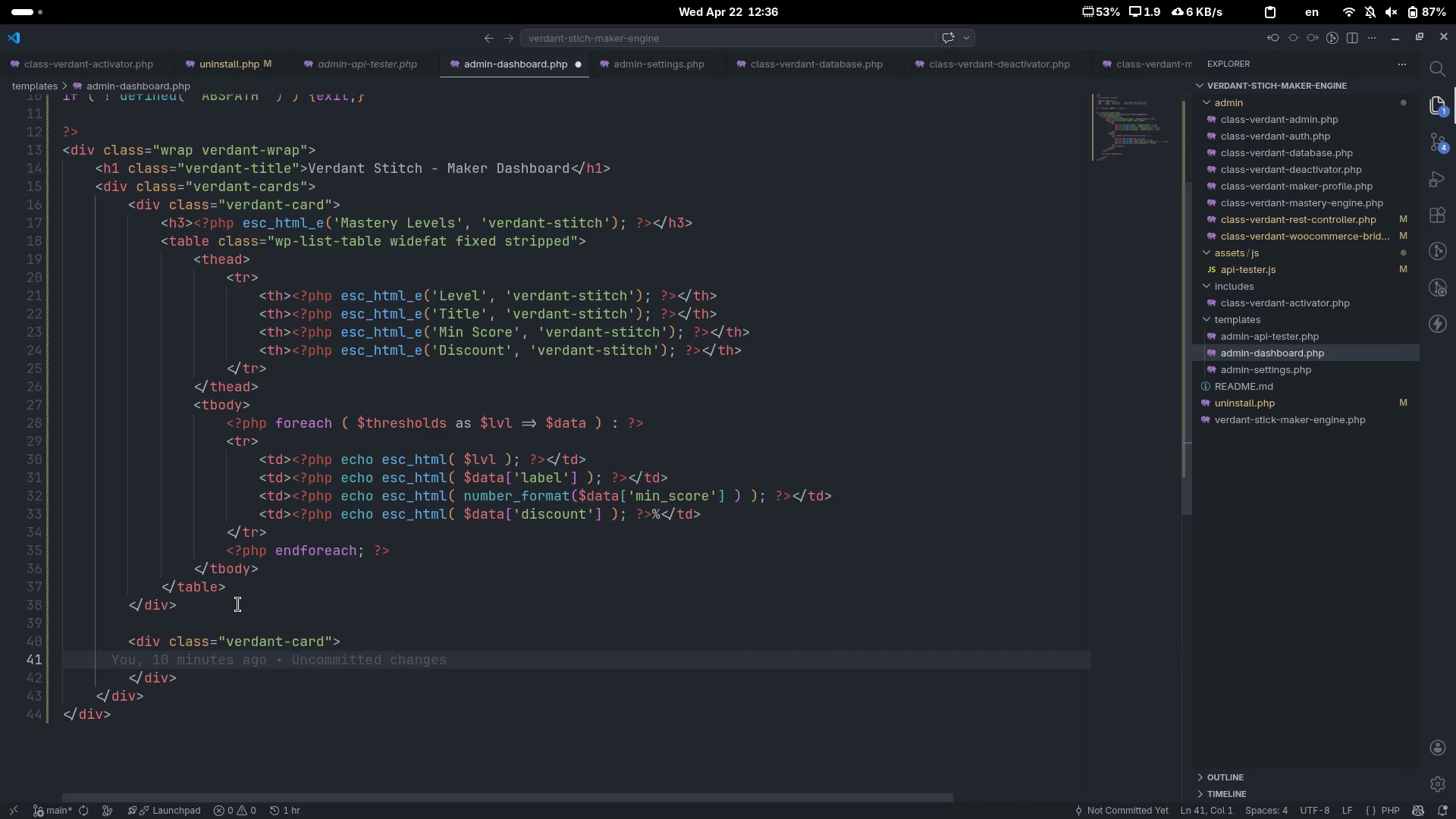 
key(Tab)
 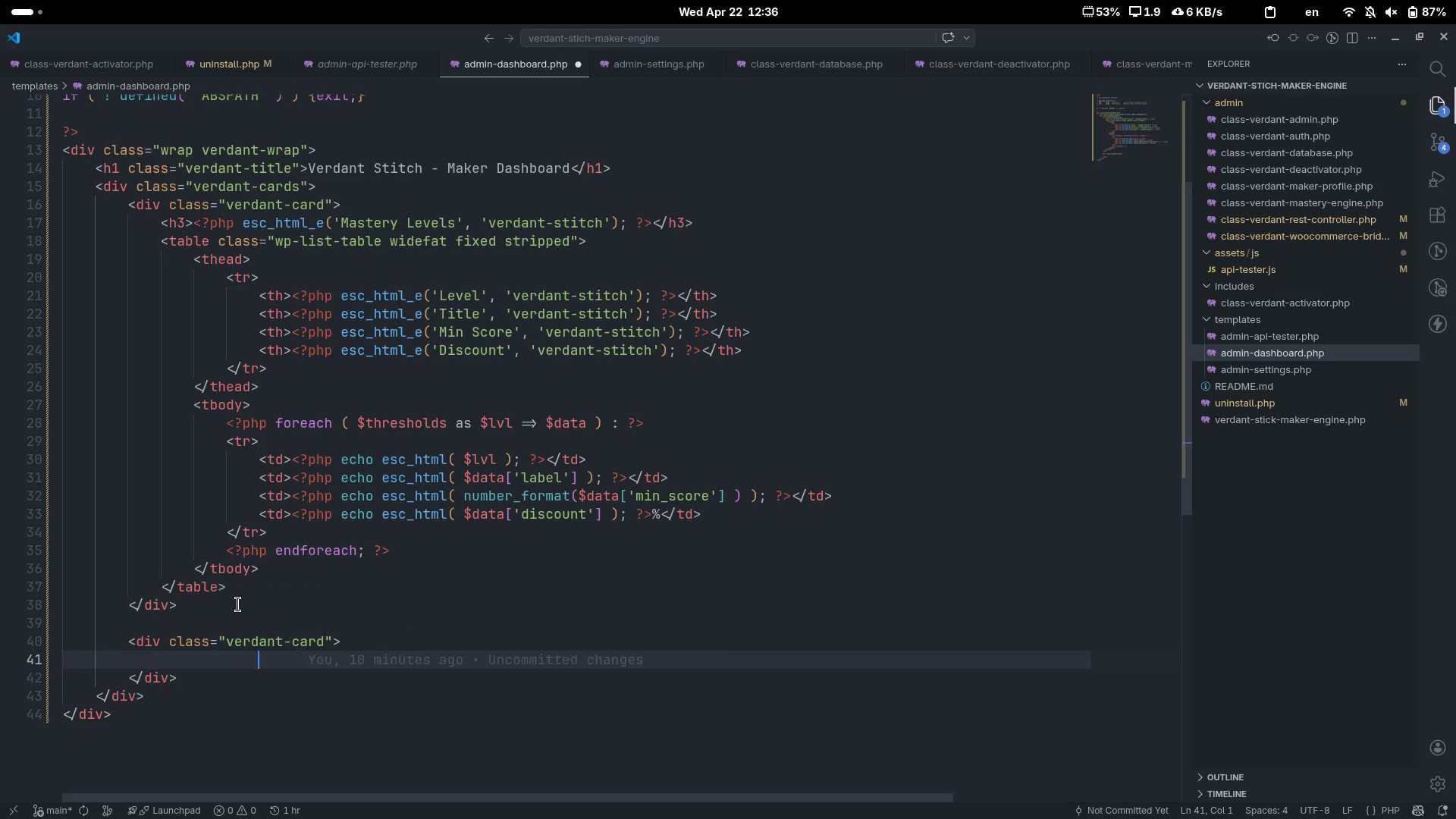 
key(Tab)
 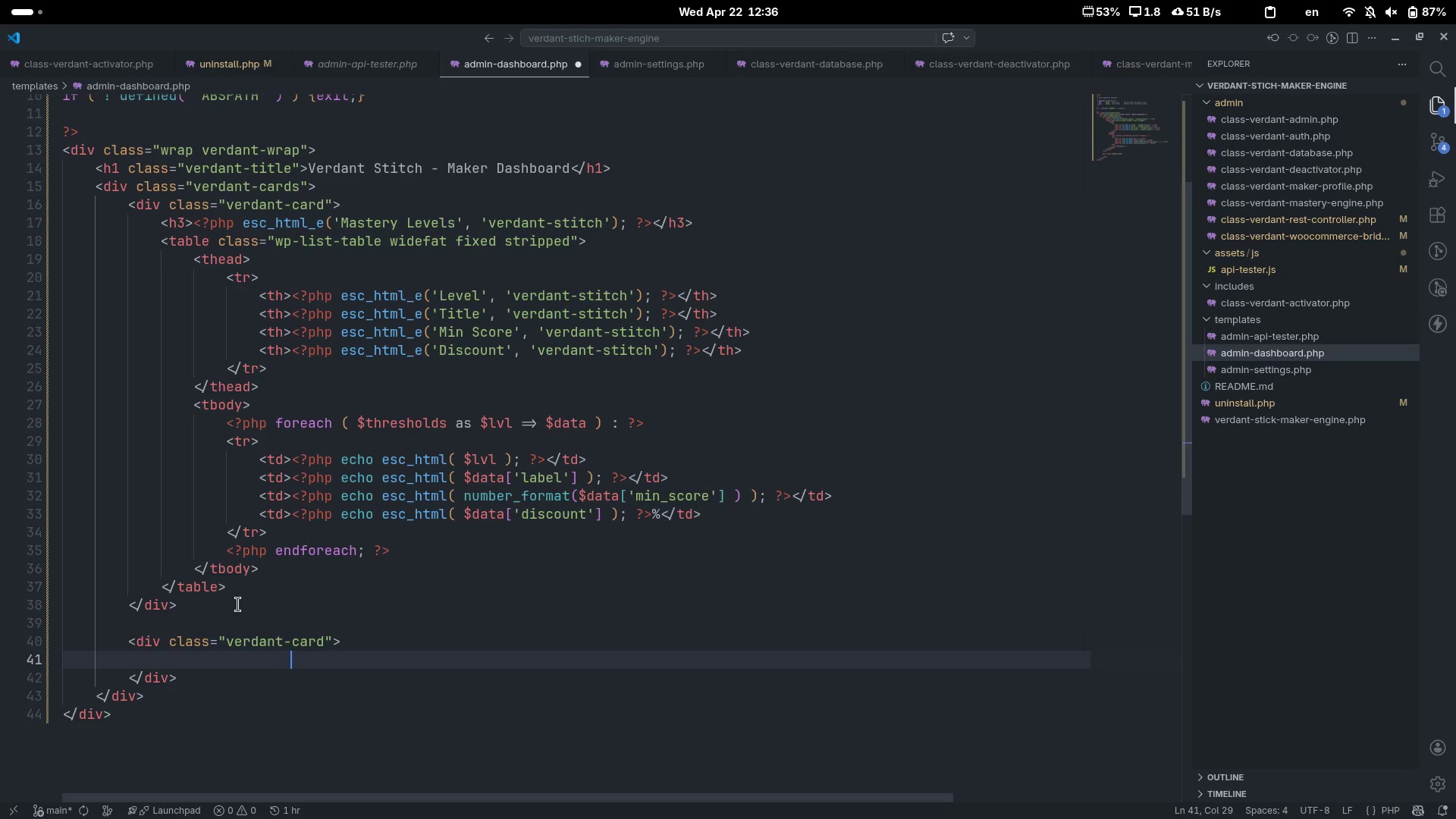 
key(Control+ControlLeft)
 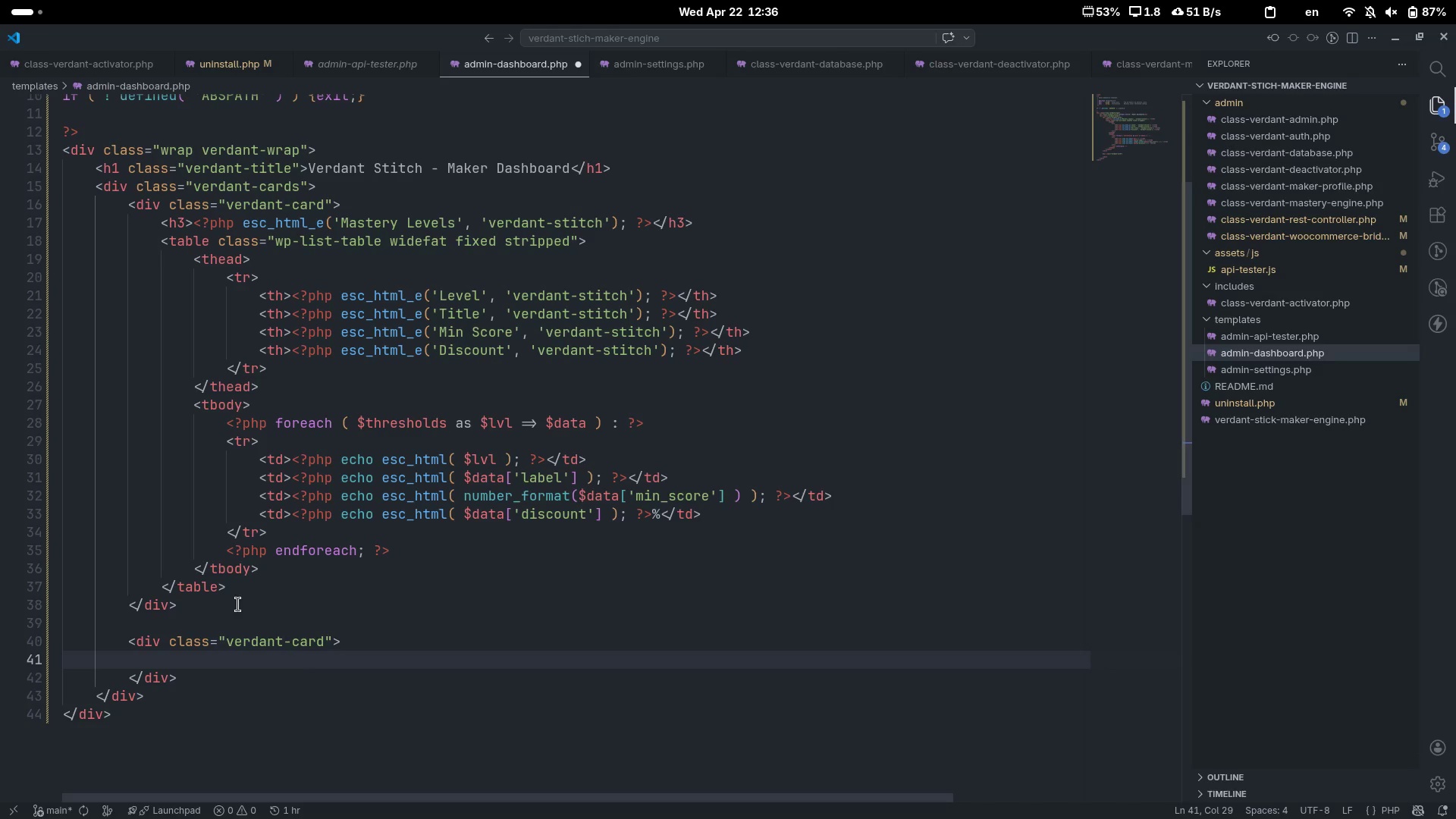 
key(Control+Z)
 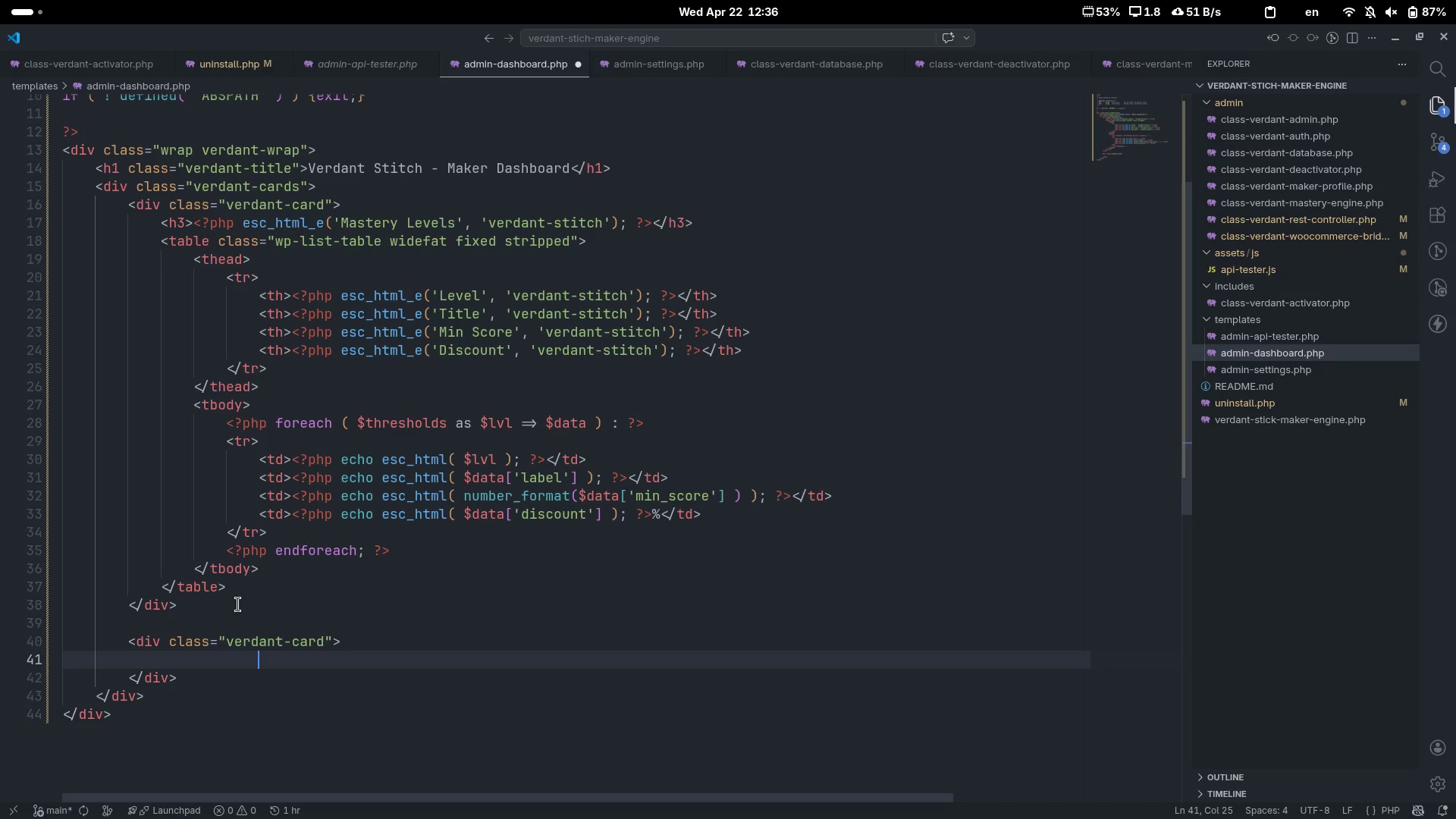 
key(Backspace)
 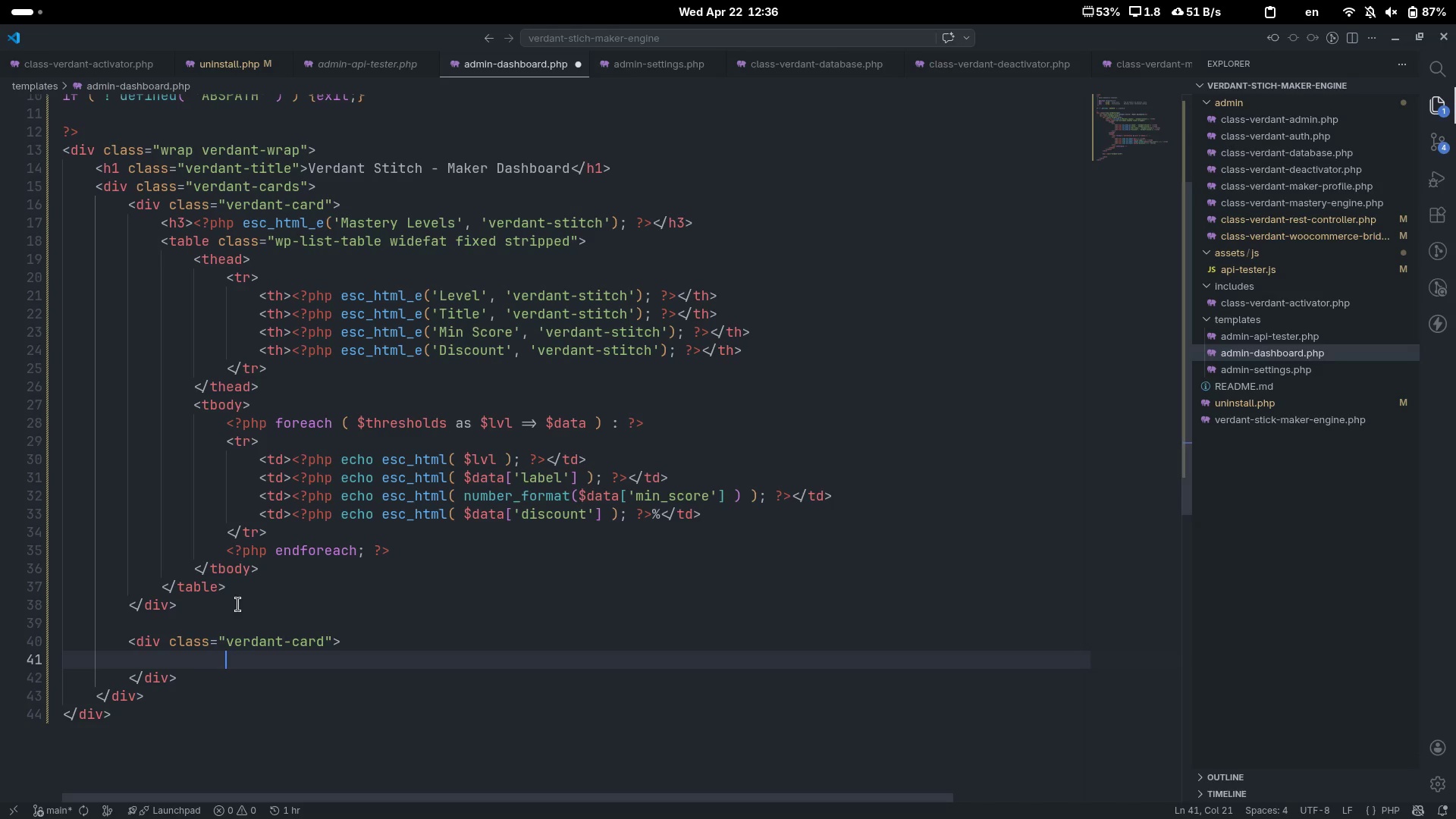 
key(Backspace)
 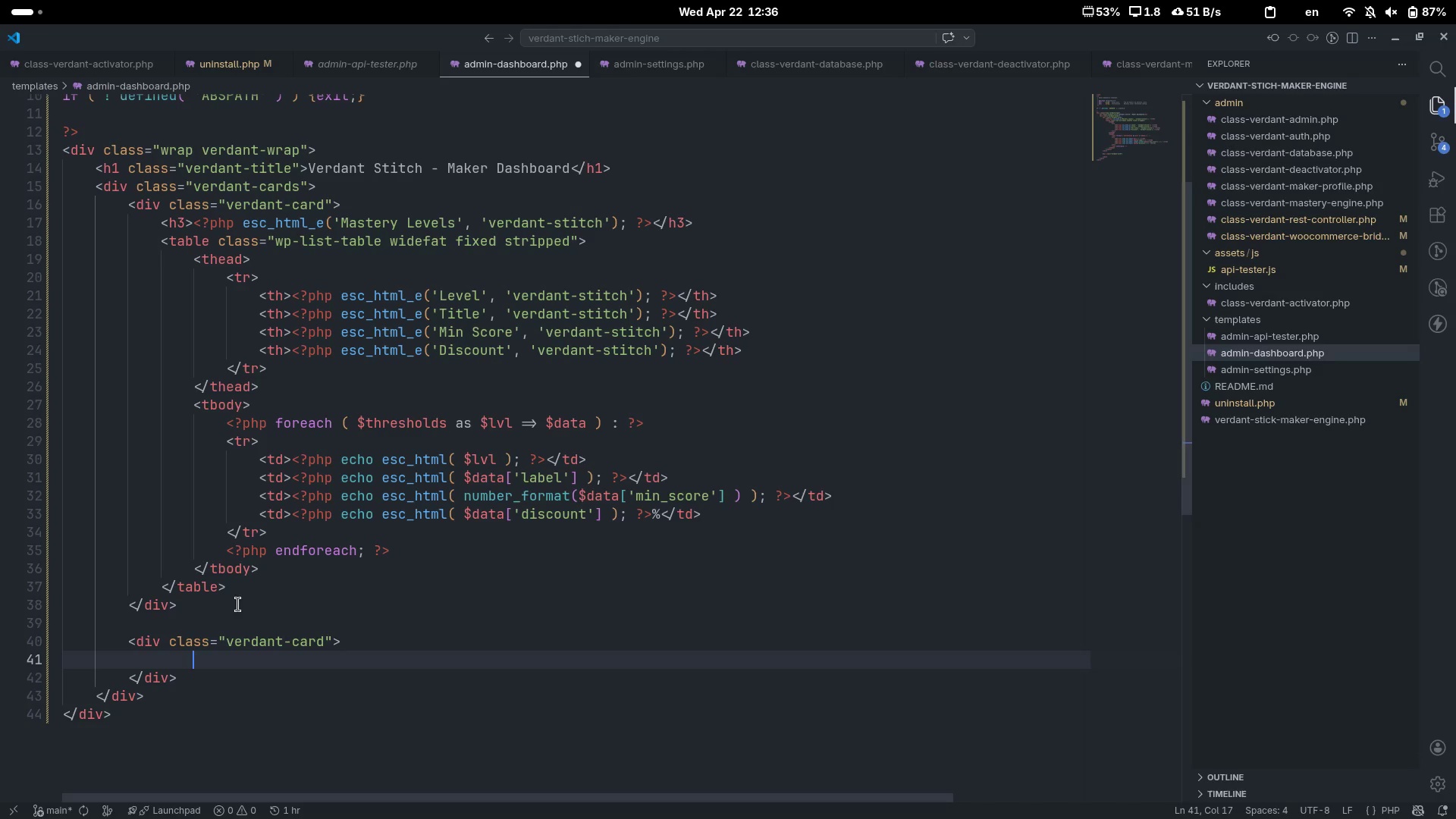 
key(Backspace)
 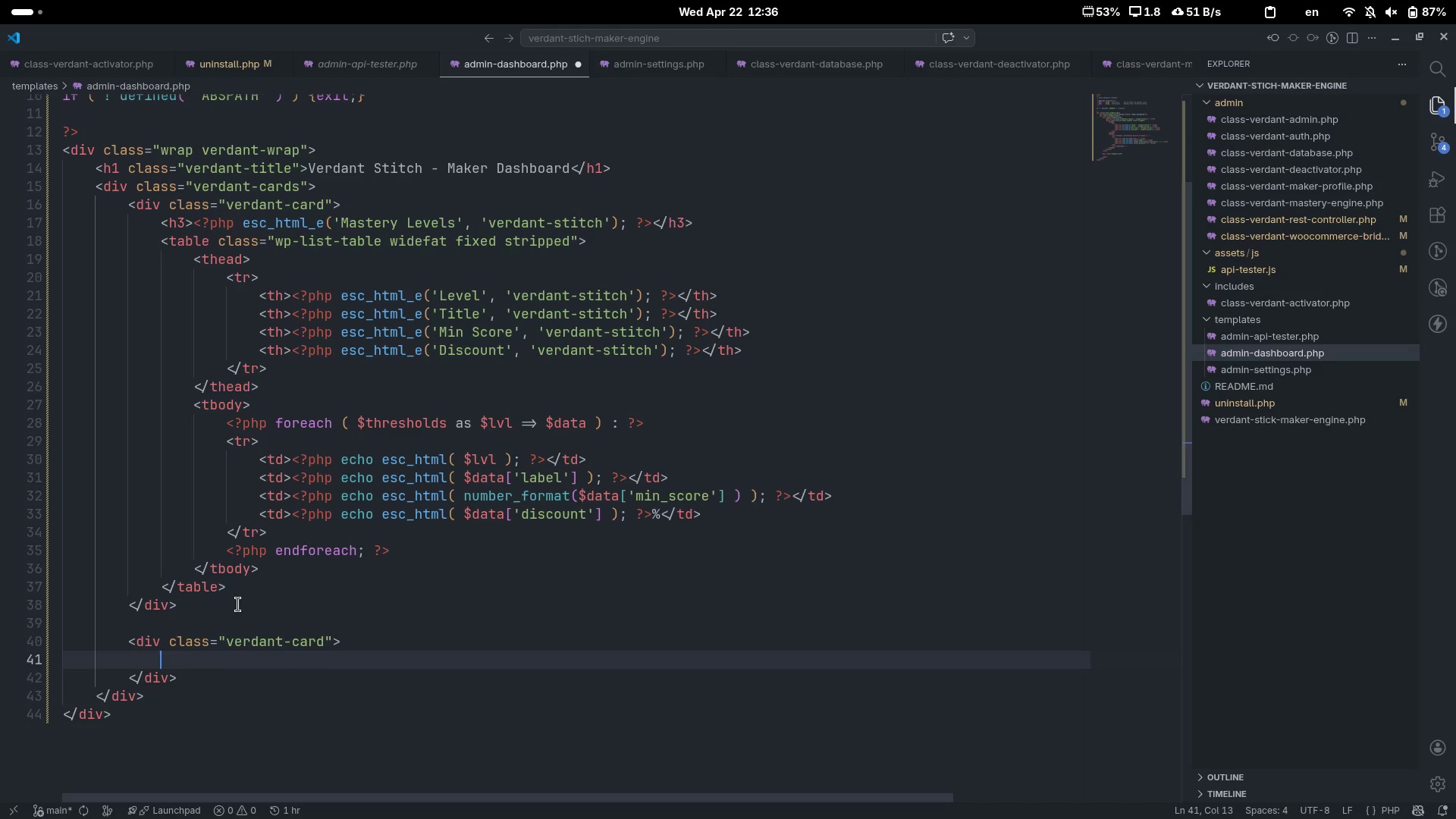 
key(Shift+Comma)
 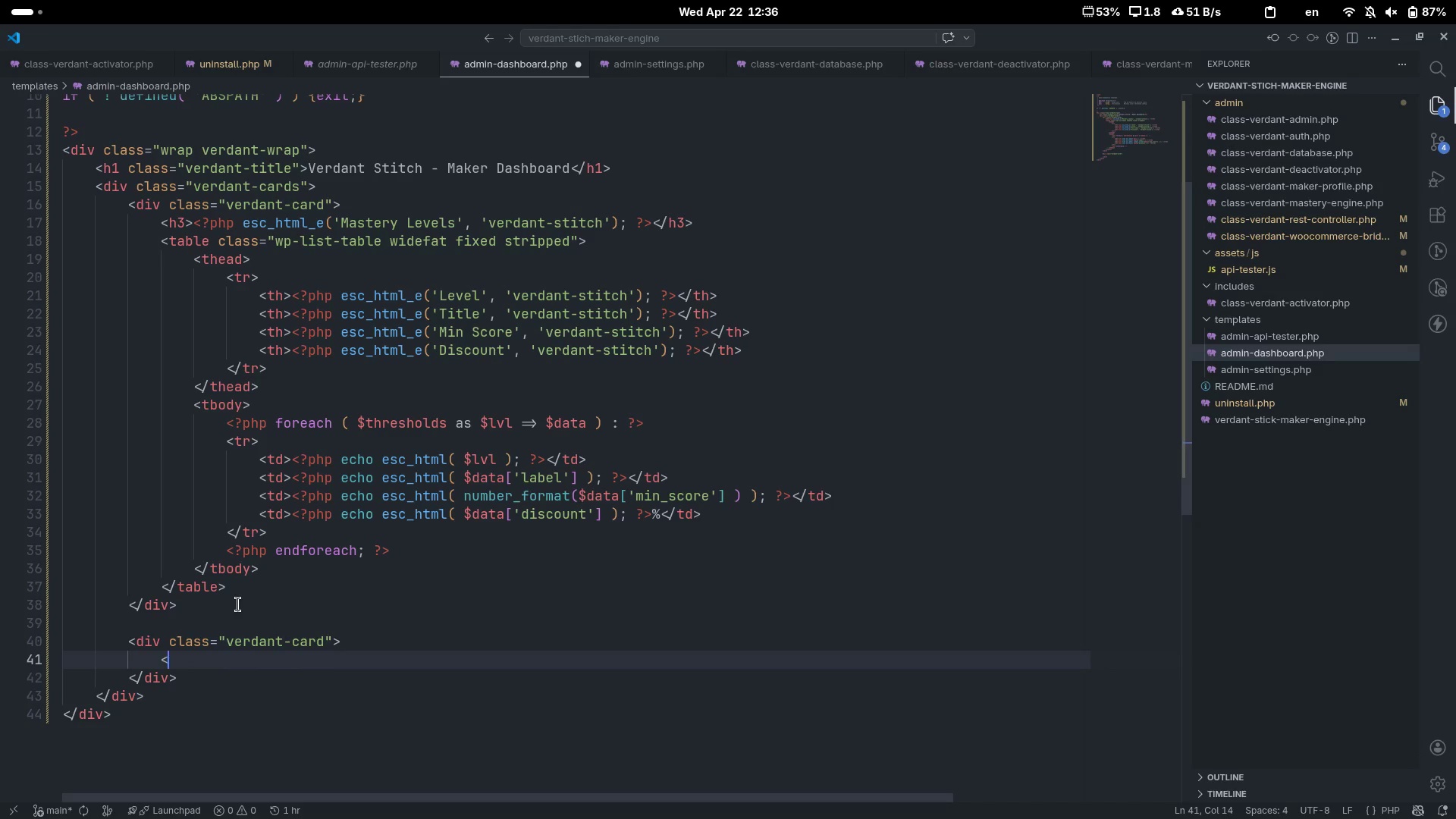 
key(Shift+Period)
 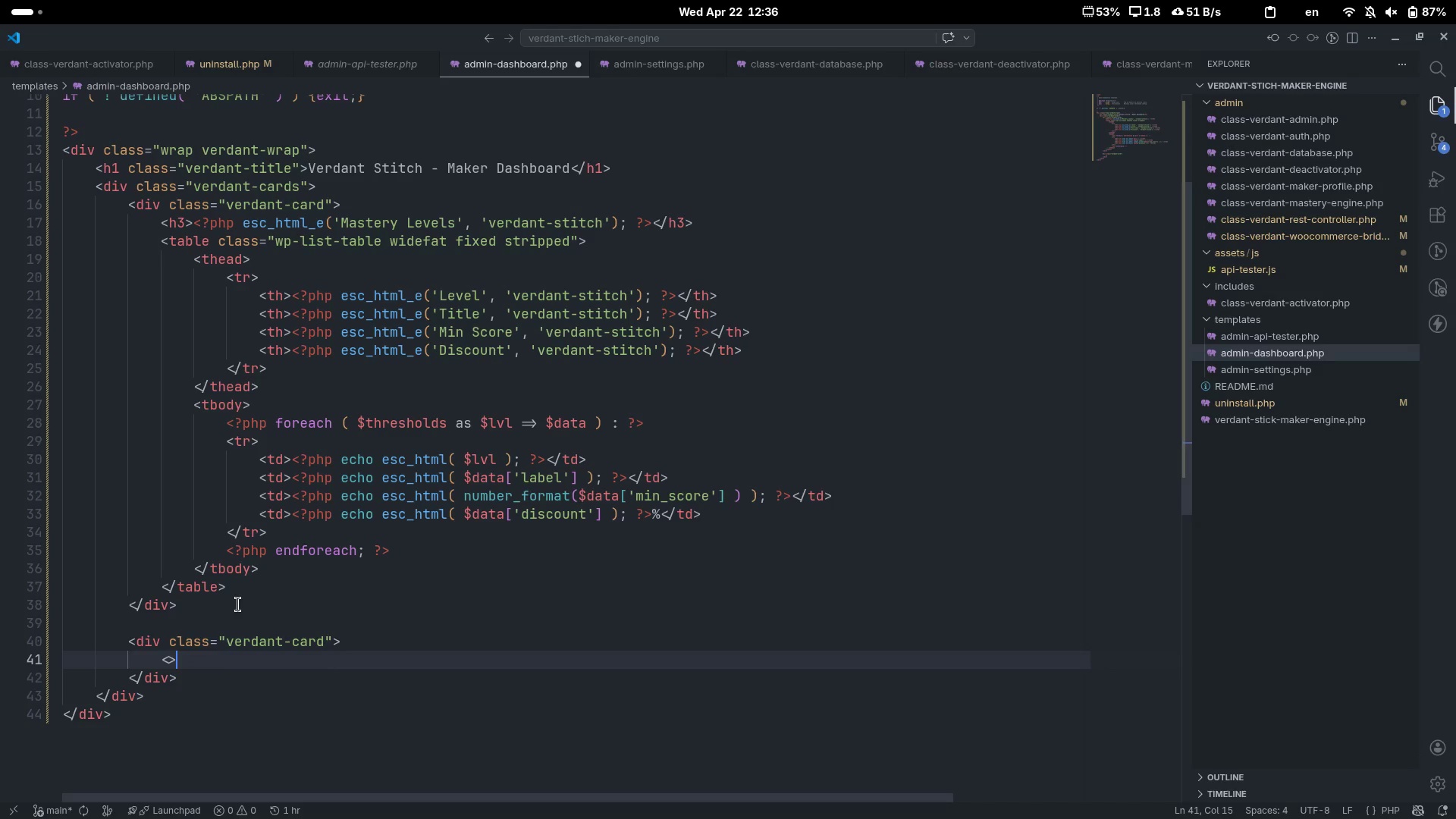 
key(ArrowLeft)
 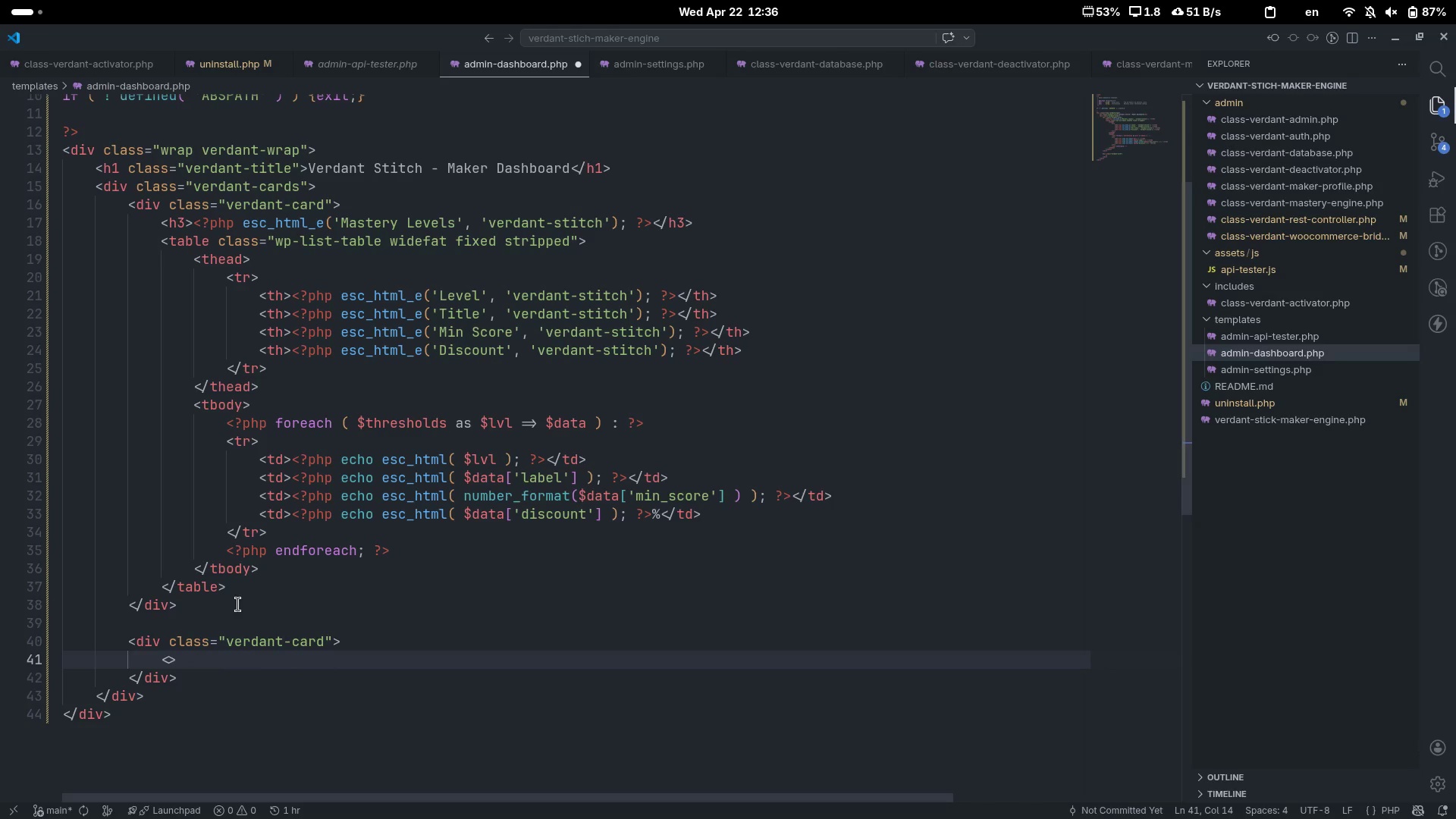 
type(h3)
 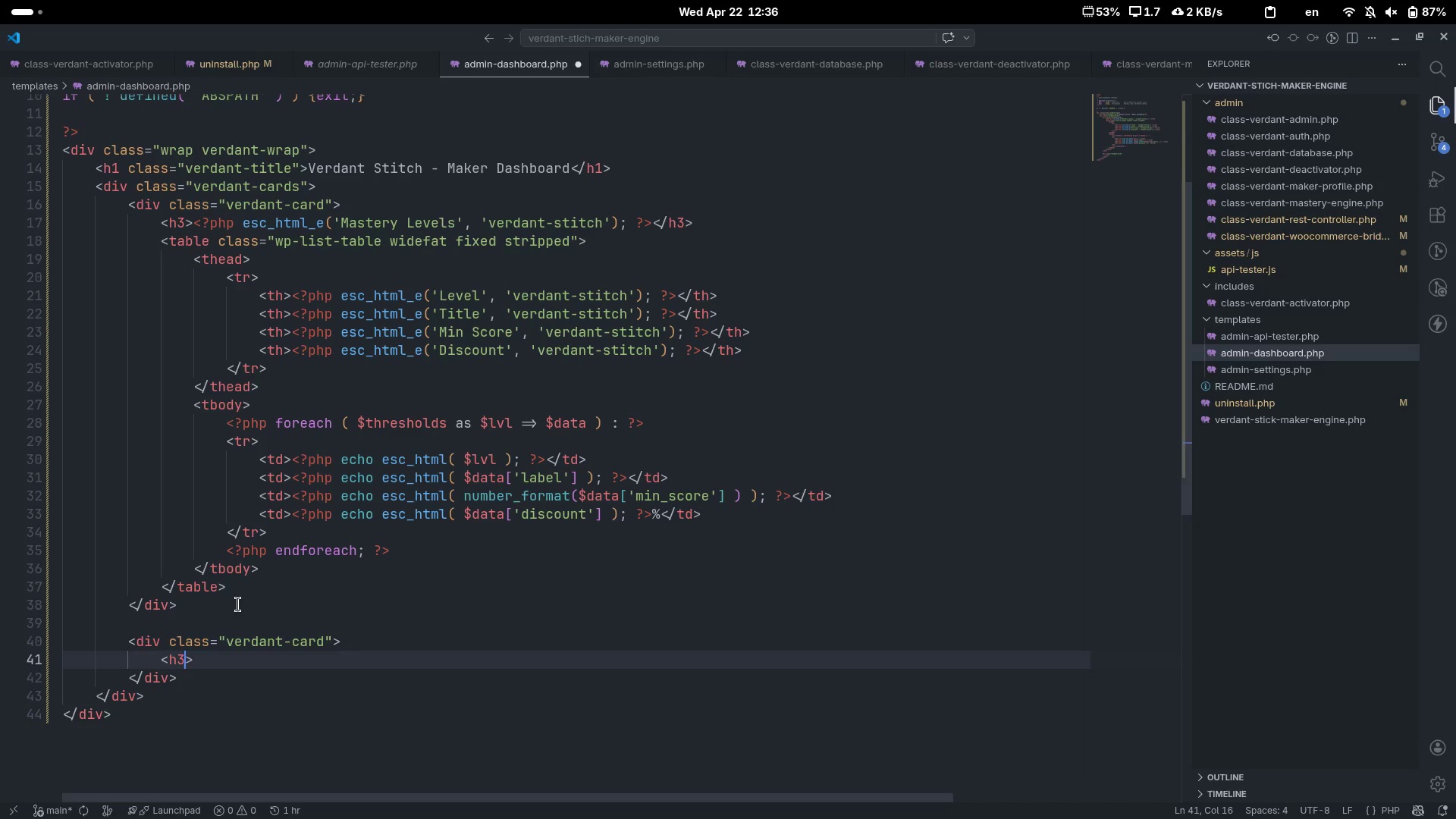 
key(ArrowRight)
 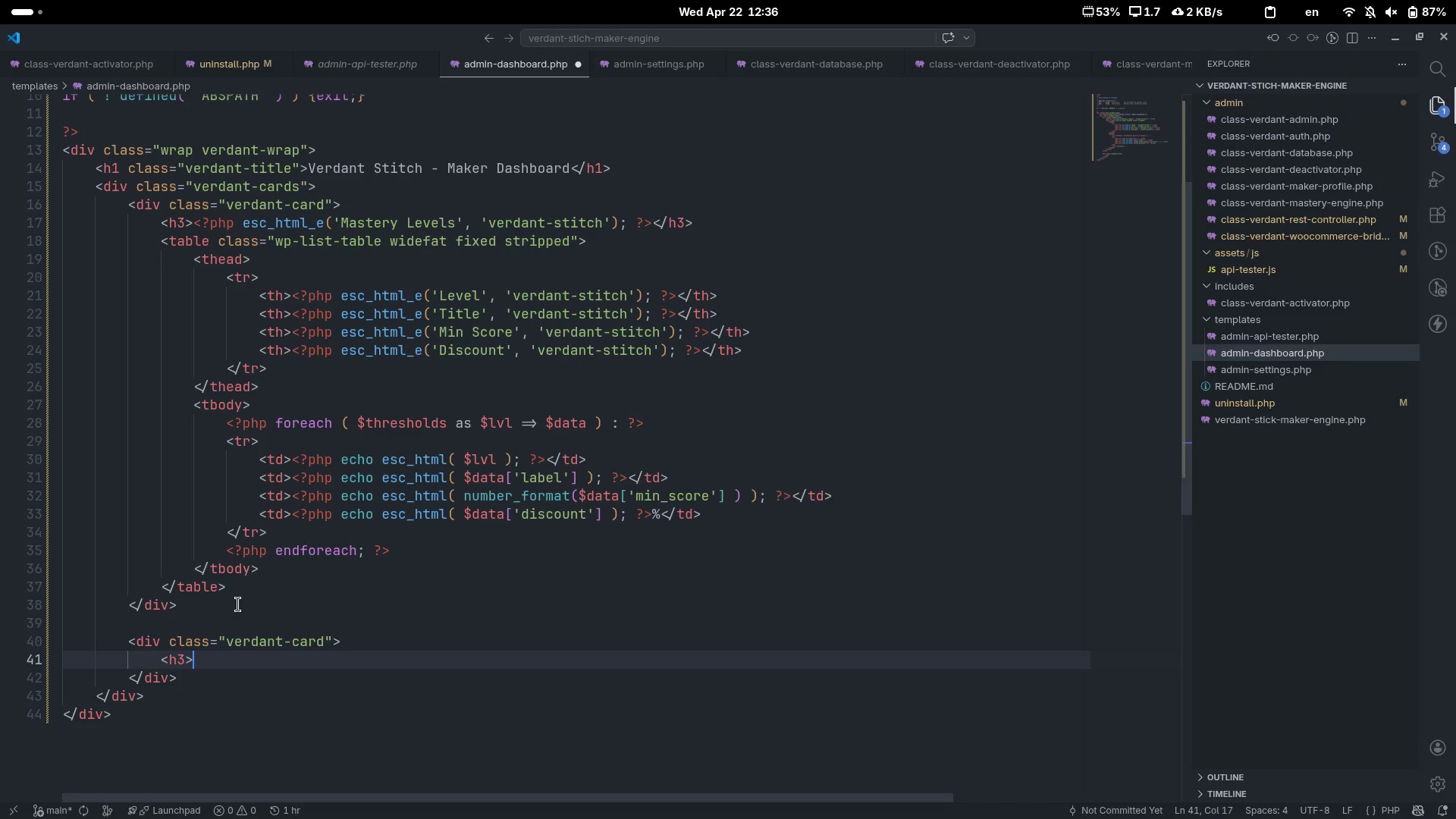 
key(Shift+Comma)
 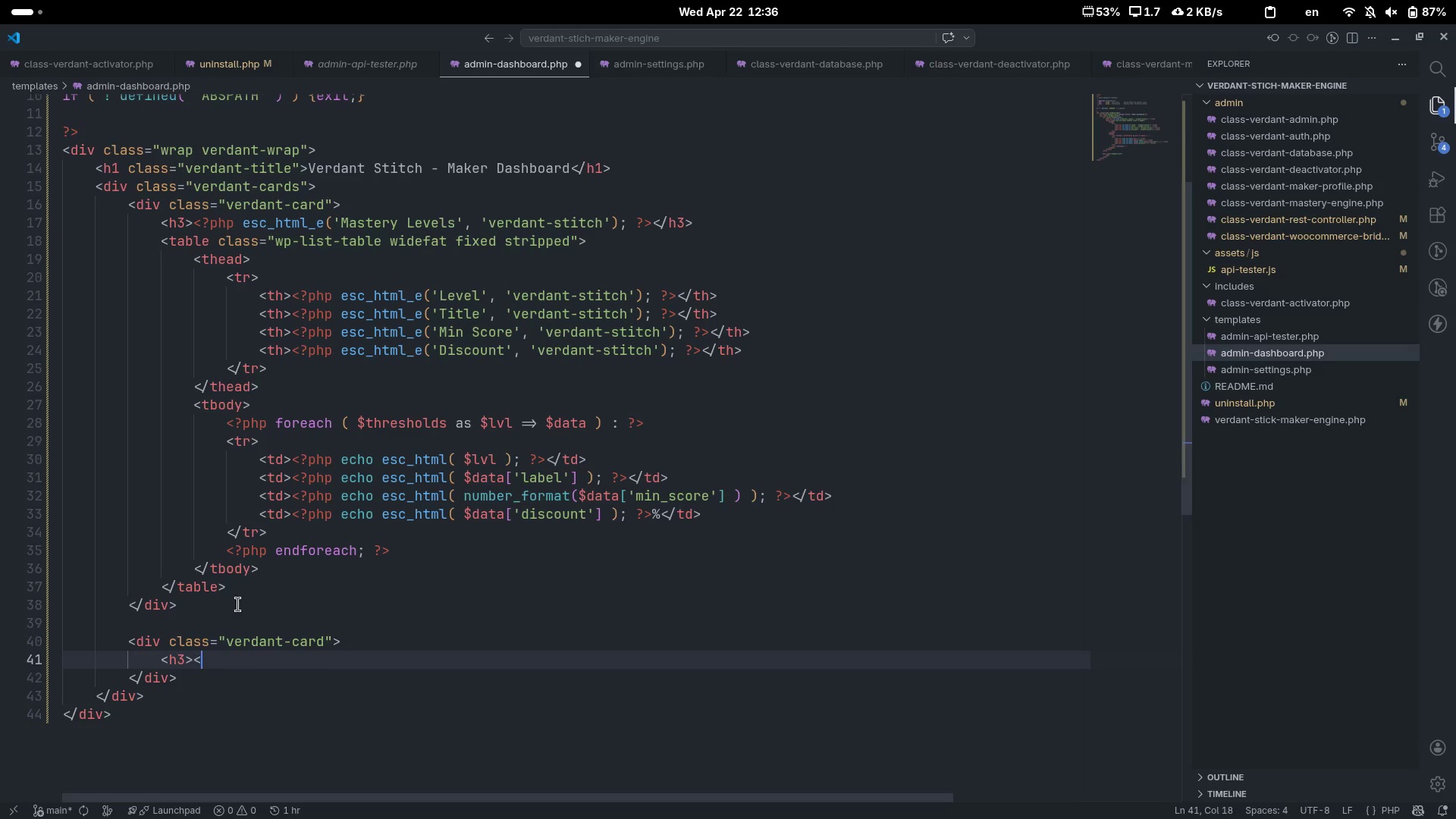 
key(Shift+Slash)
 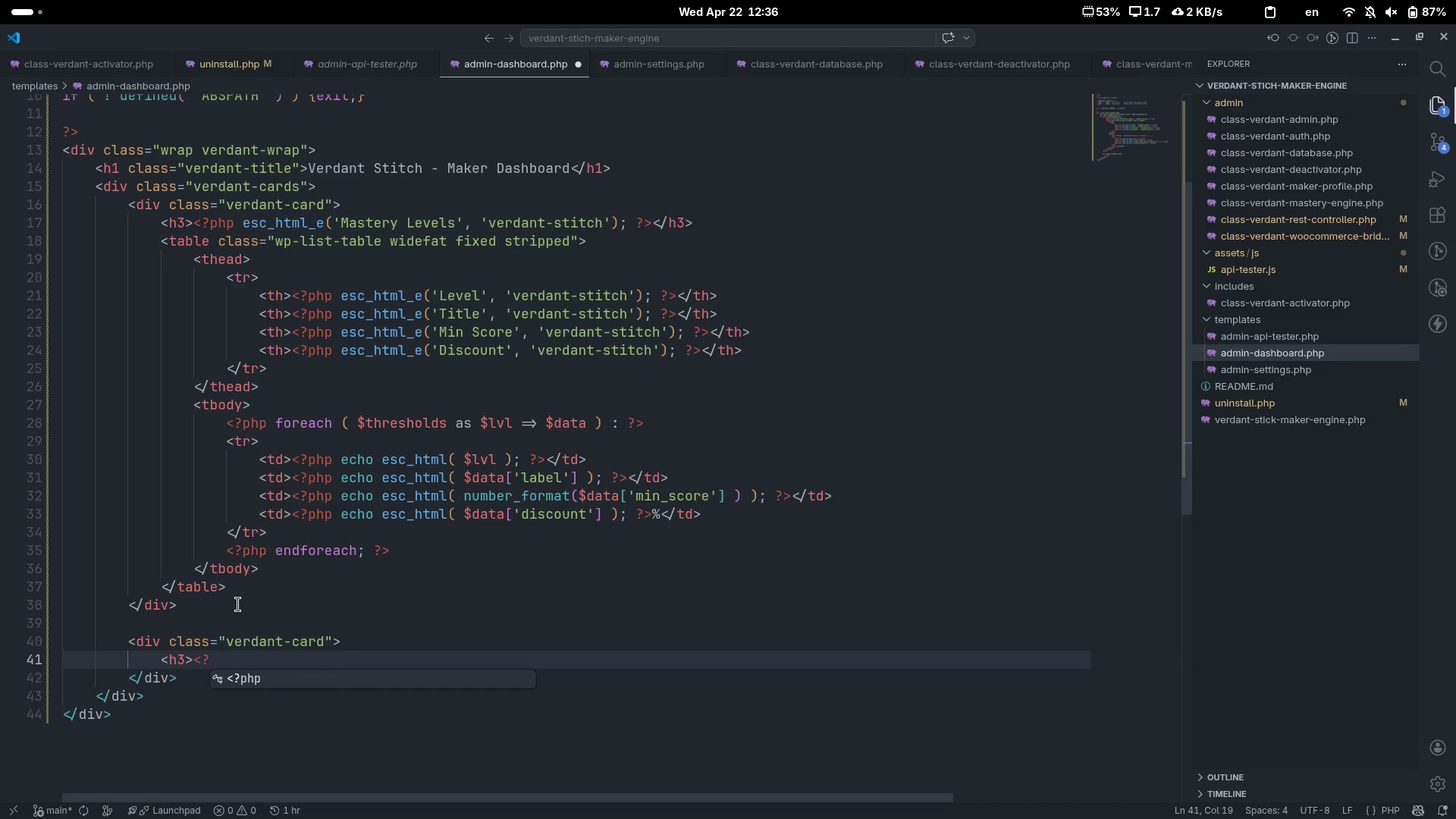 
key(Tab)
 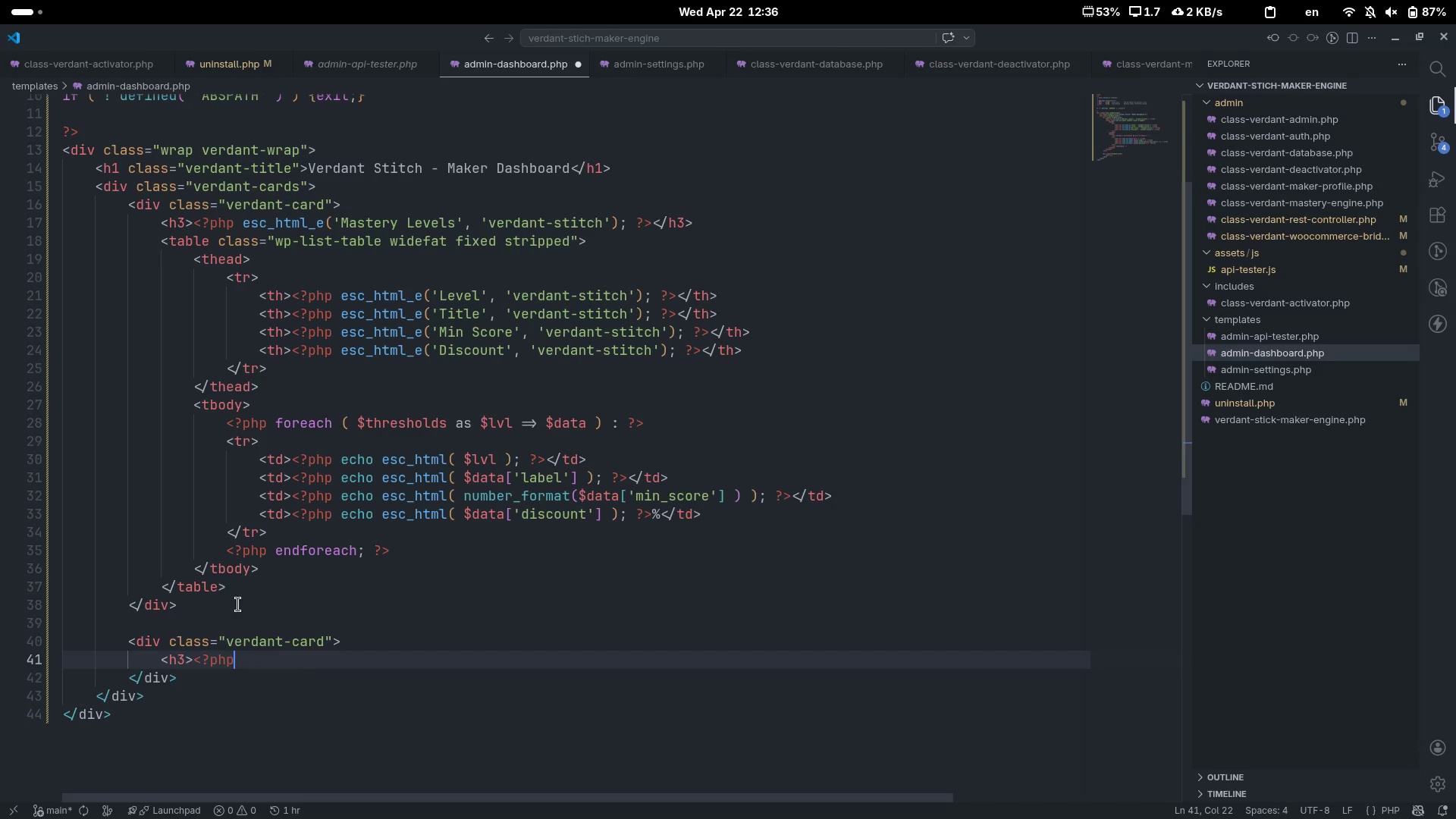 
key(Space)
 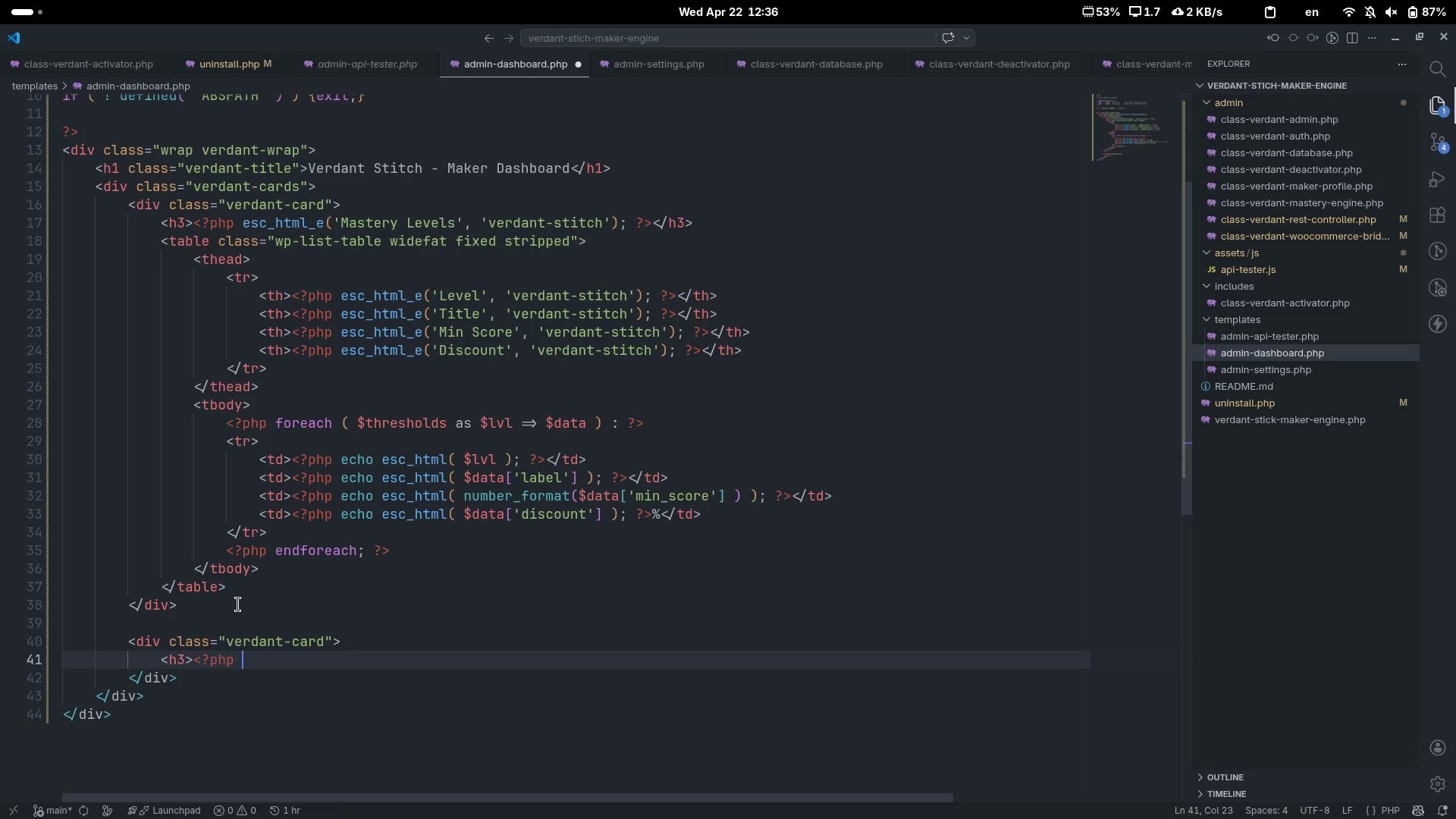 
key(Shift+Slash)
 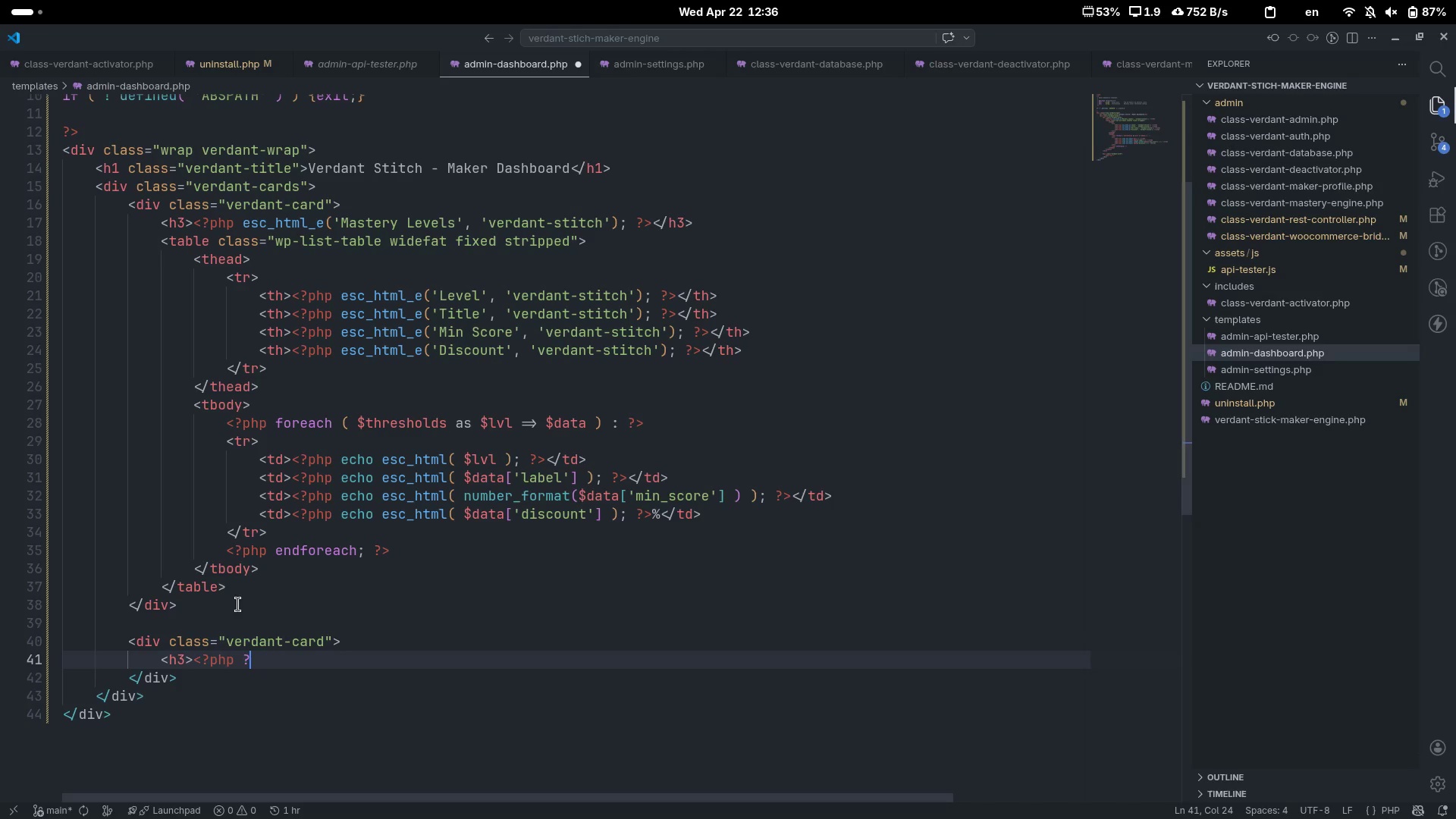 
key(Shift+Period)
 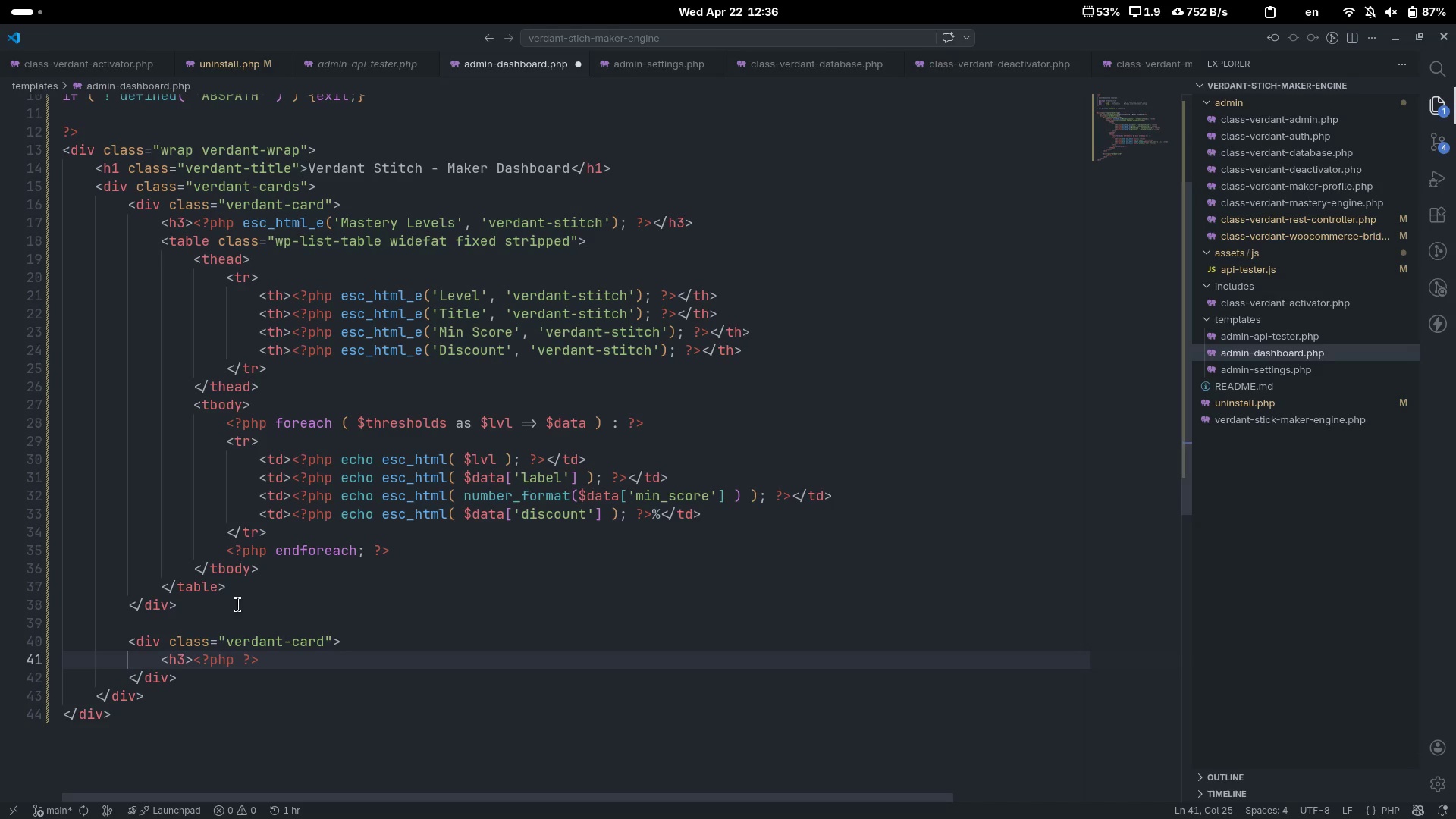 
key(ArrowLeft)
 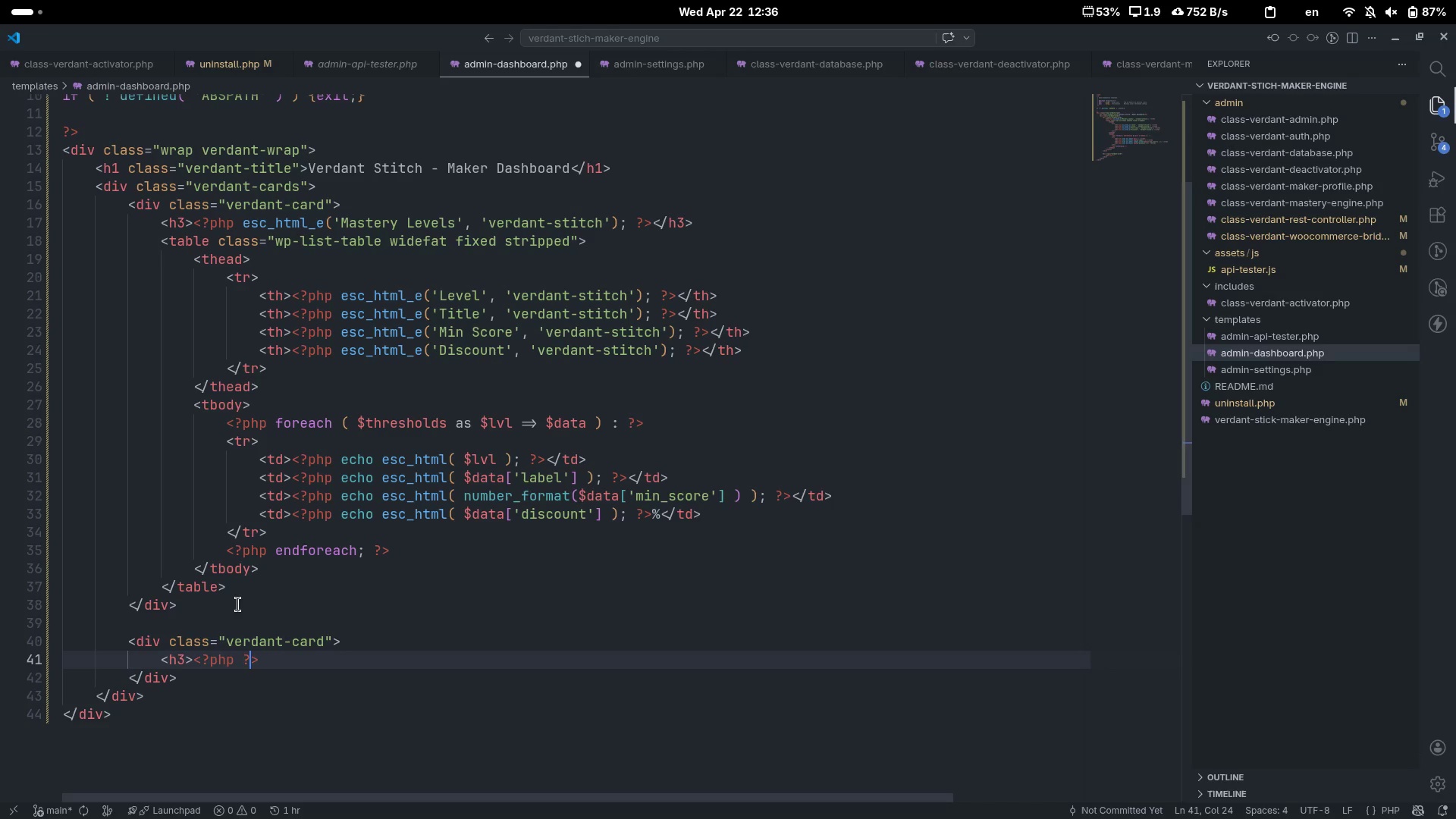 
key(ArrowLeft)
 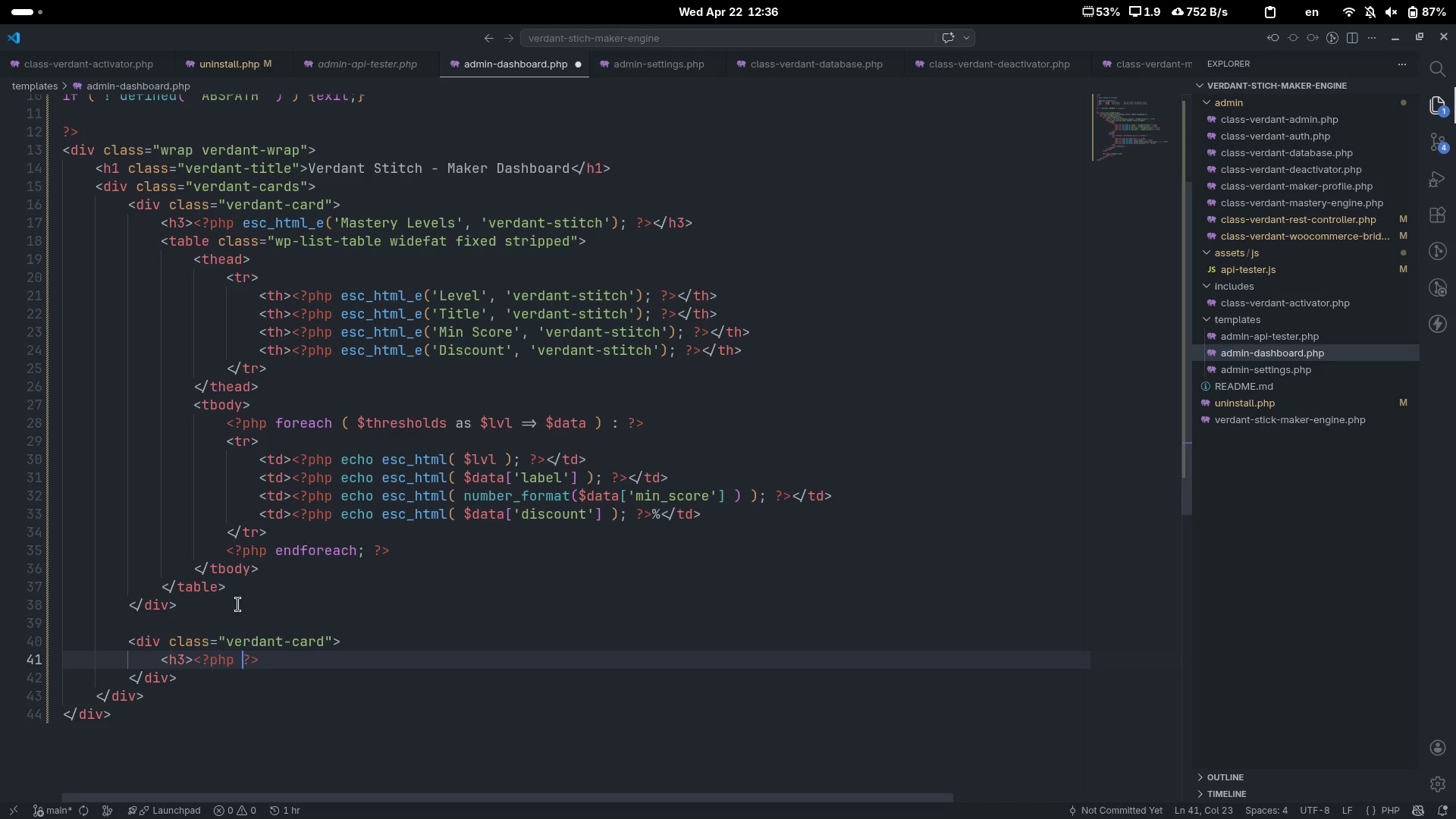 
key(ArrowLeft)
 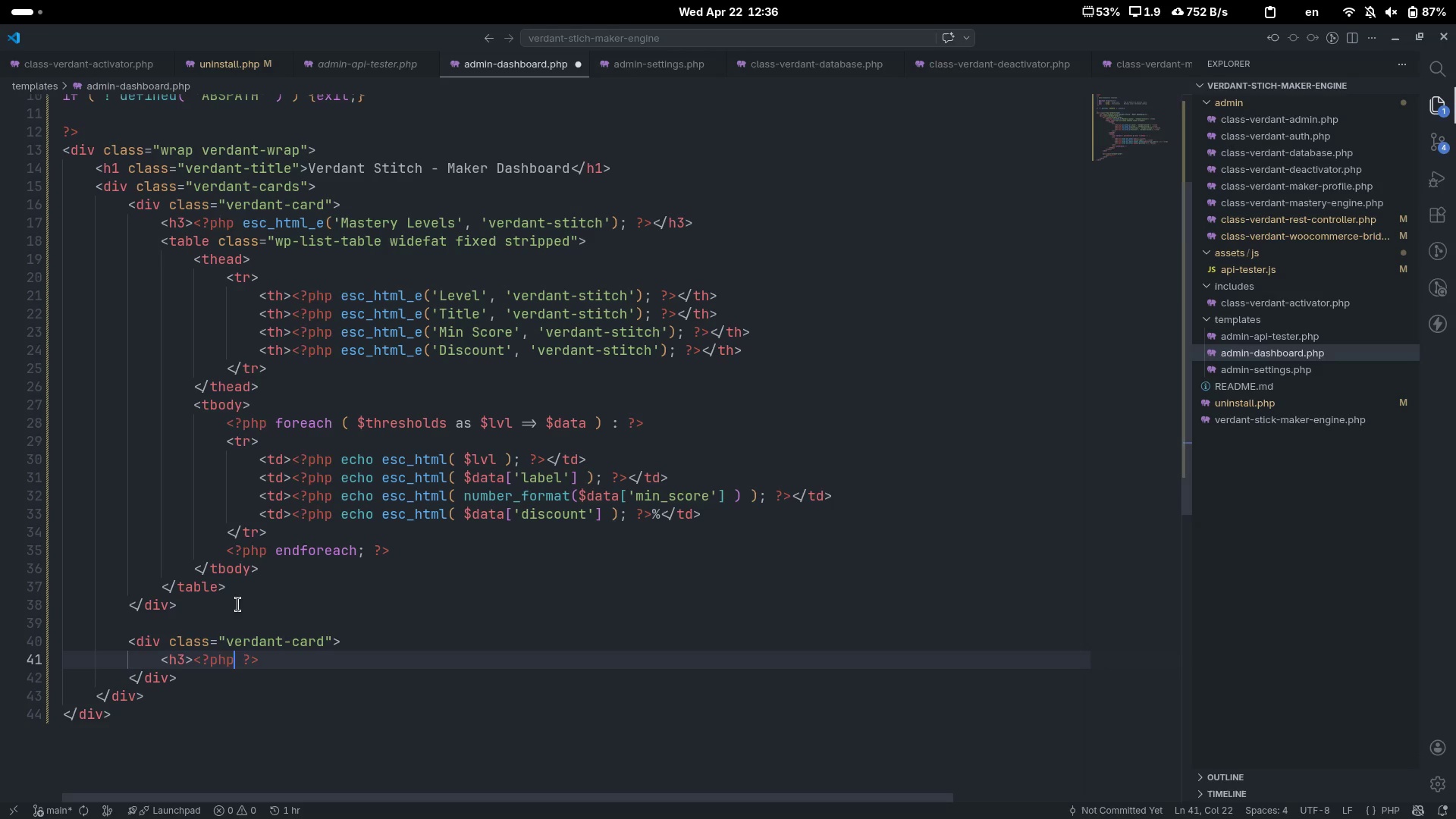 
type( esc_htl)
key(Backspace)
type(ml_e('Top Makr)
key(Backspace)
type(ers)
 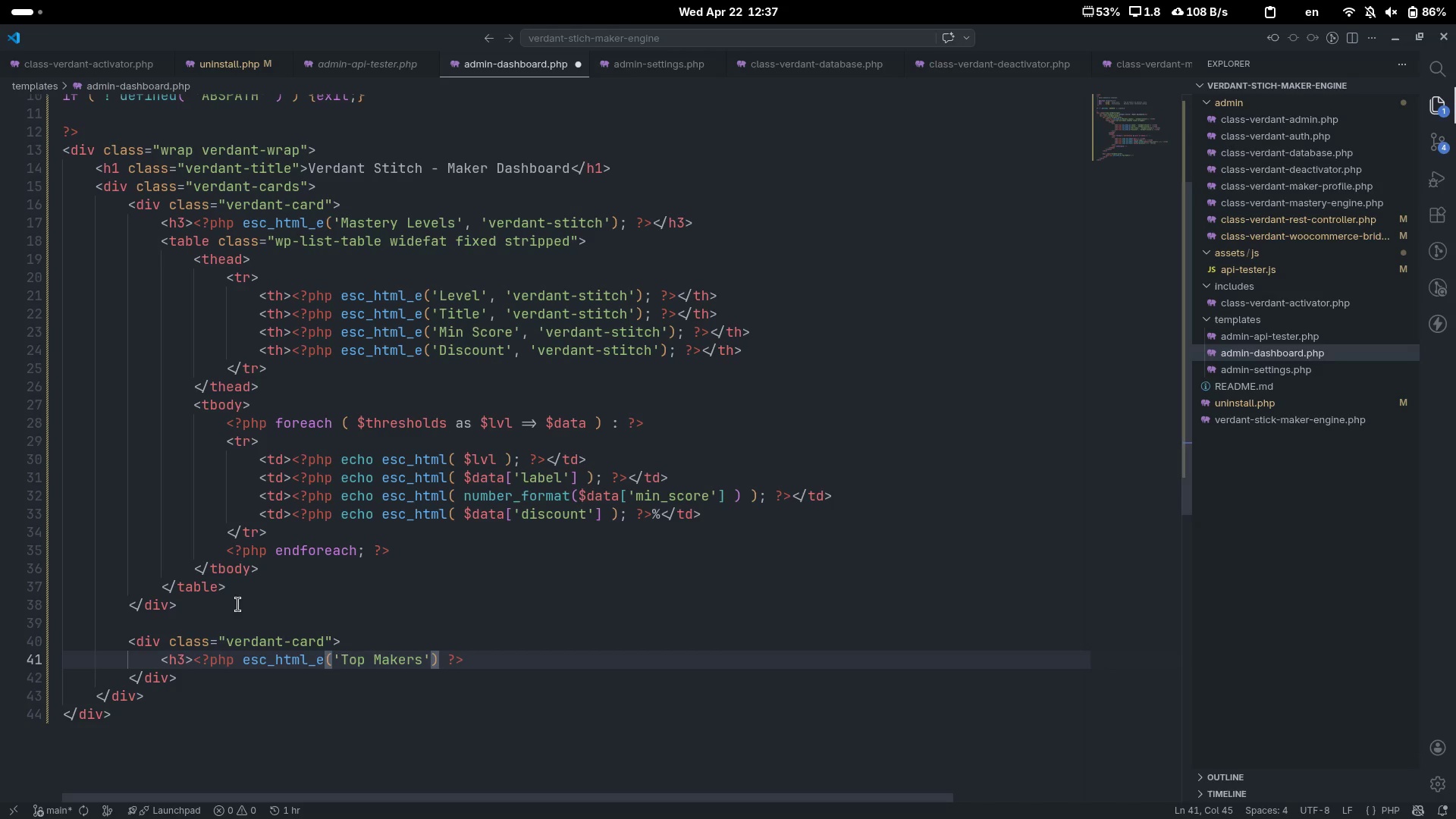 
key(ArrowRight)
 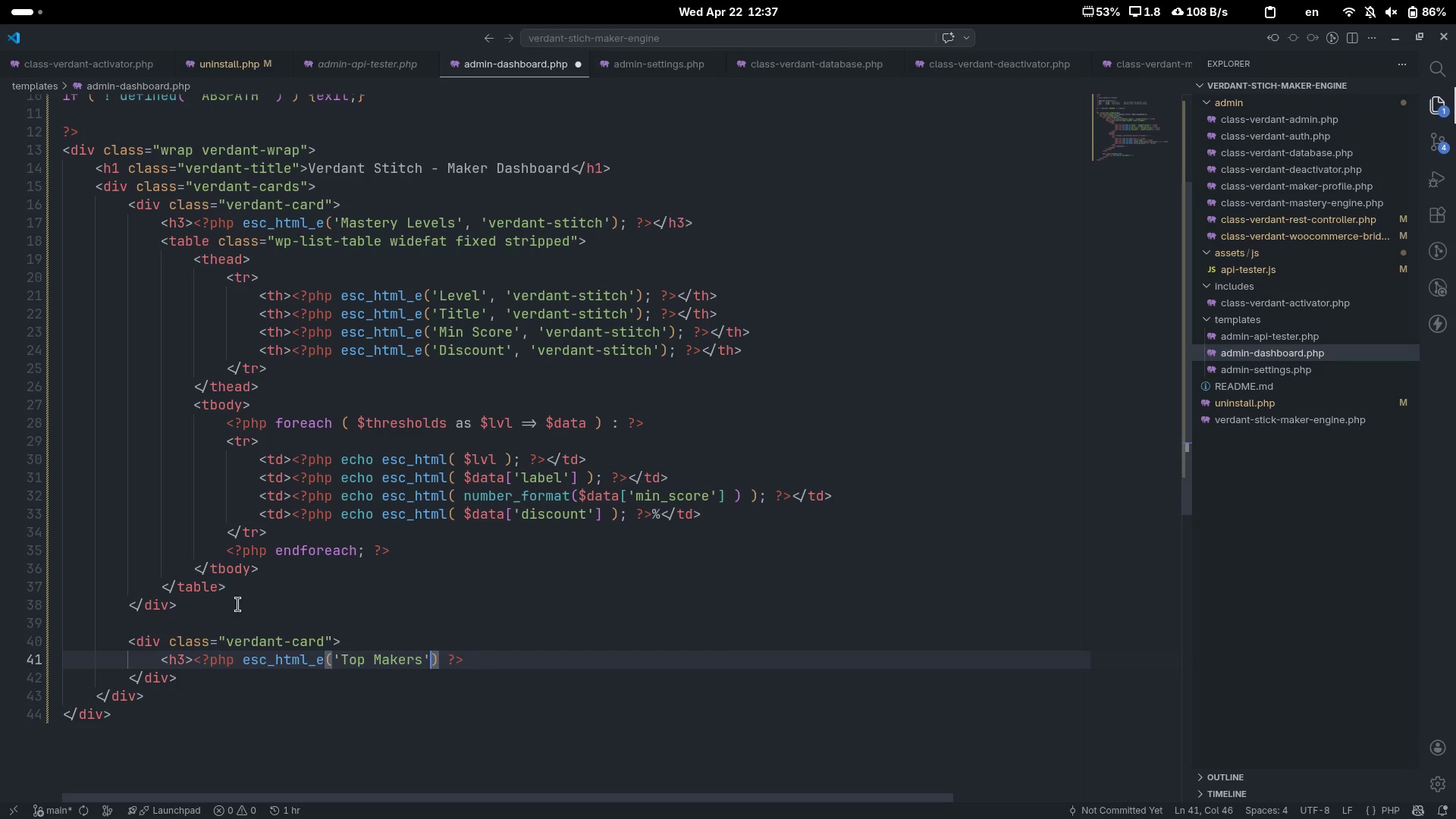 
type(, 'verdant-stitch)
 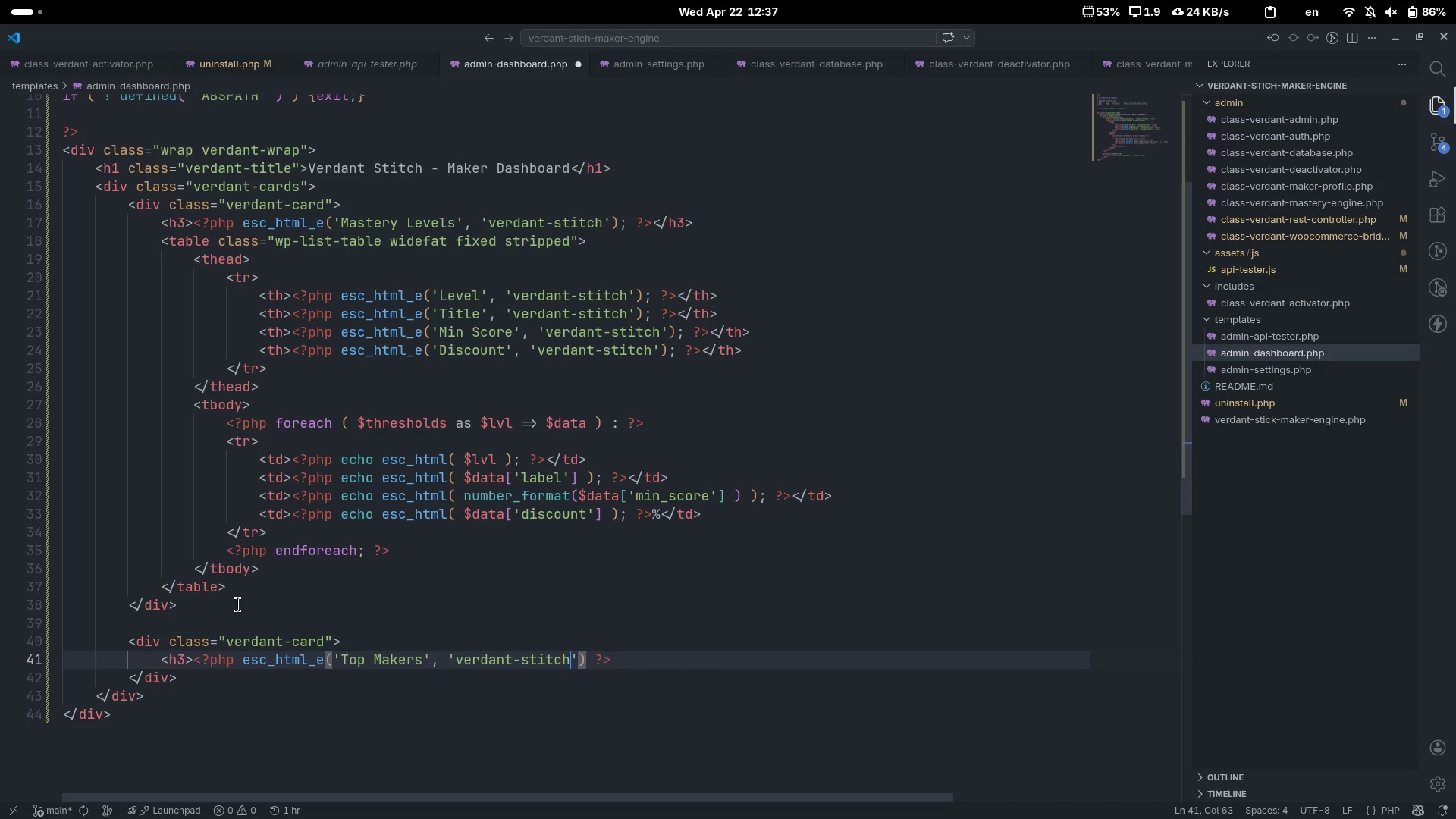 
key(ArrowRight)
 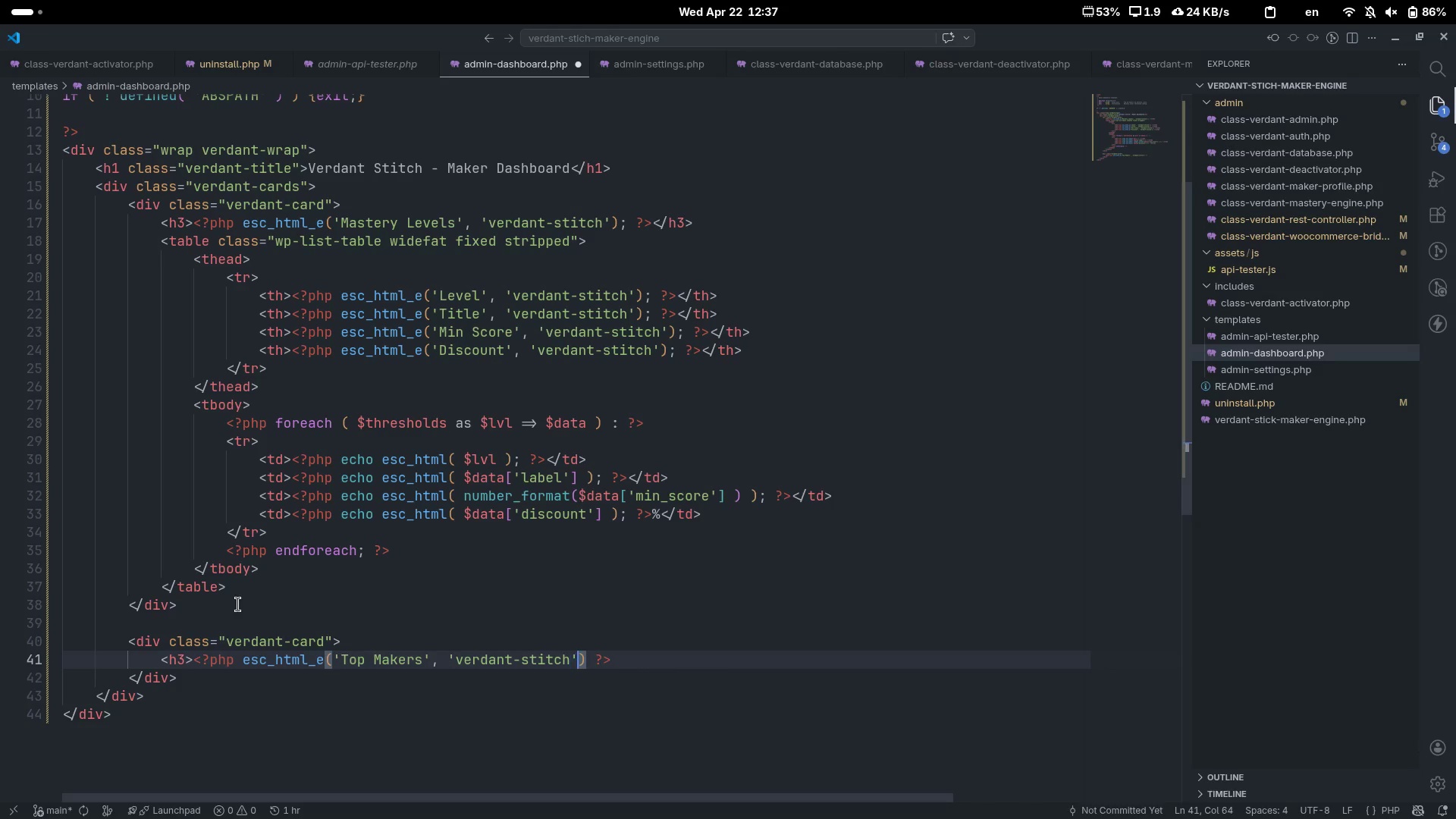 
key(ArrowRight)
 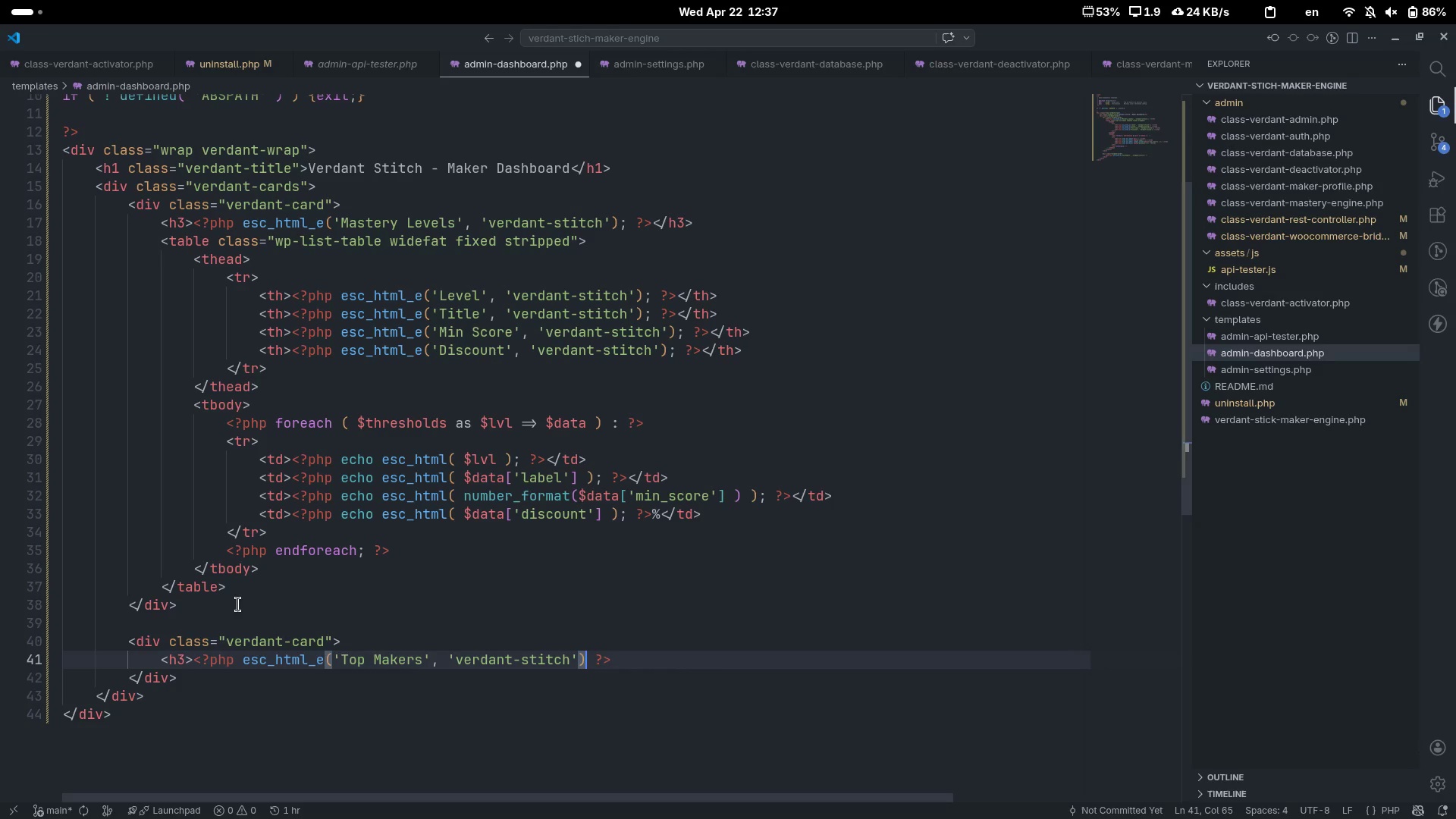 
key(Semicolon)
 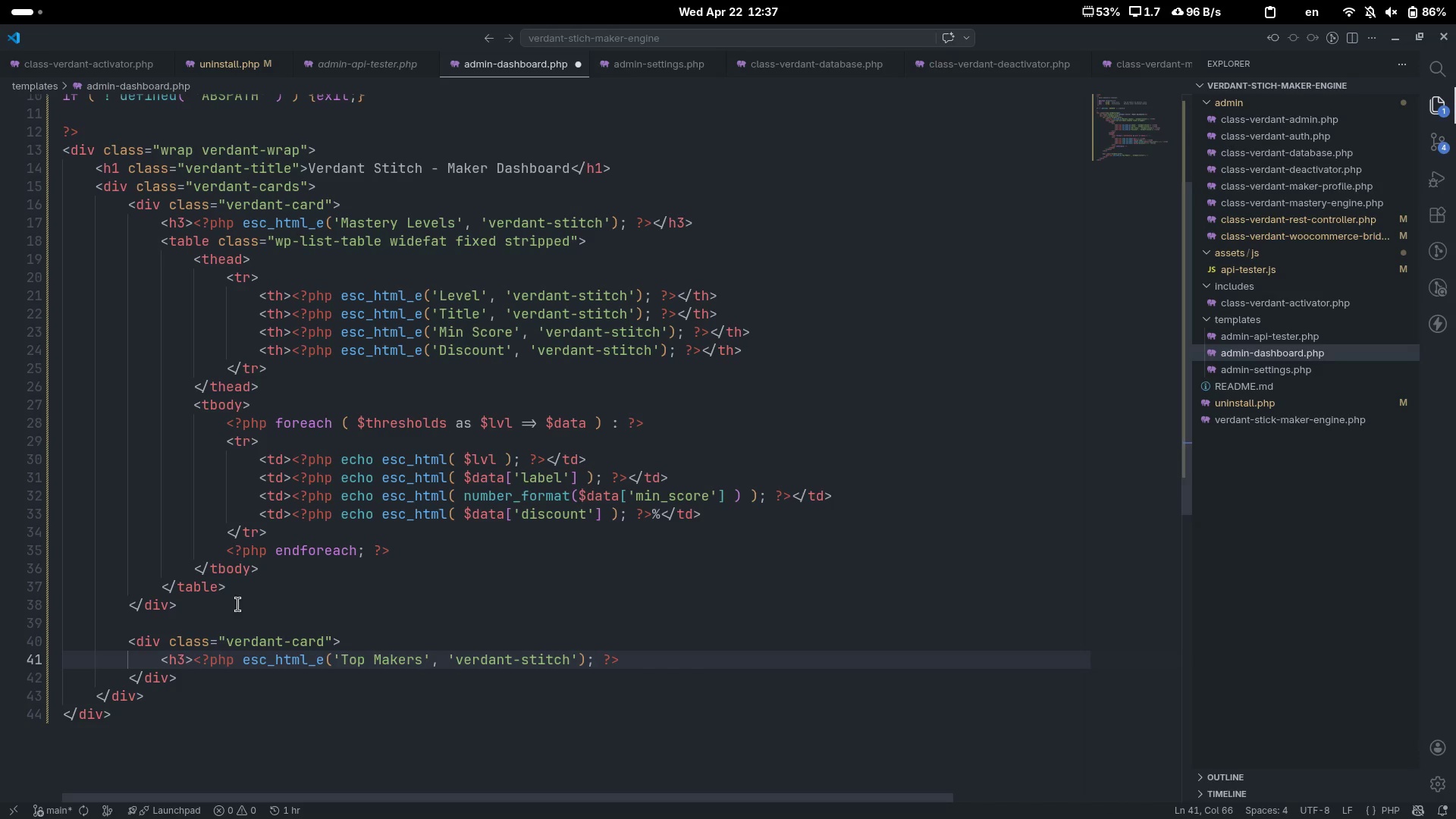 
key(Control+ControlLeft)
 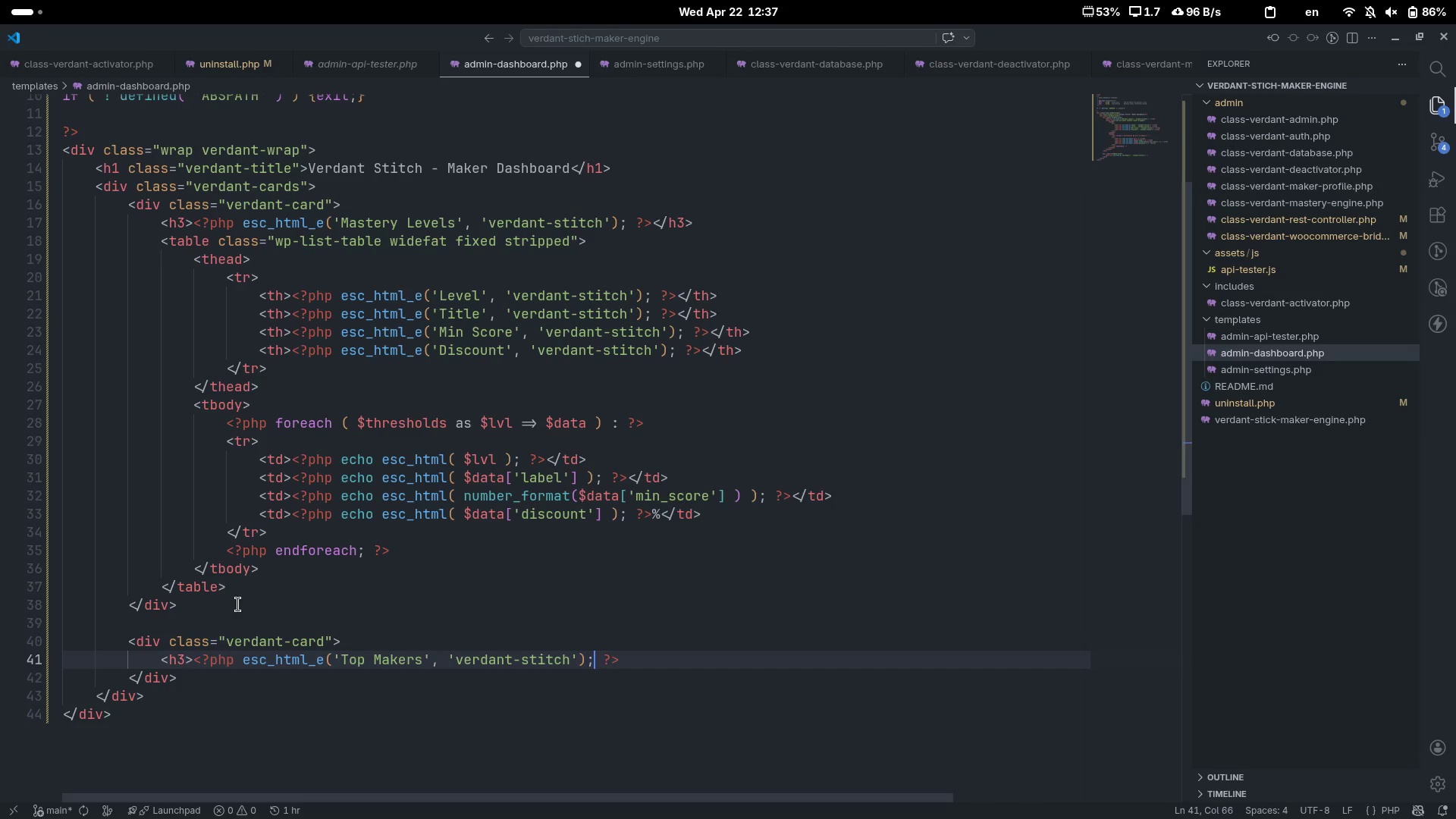 
key(Control+ArrowRight)
 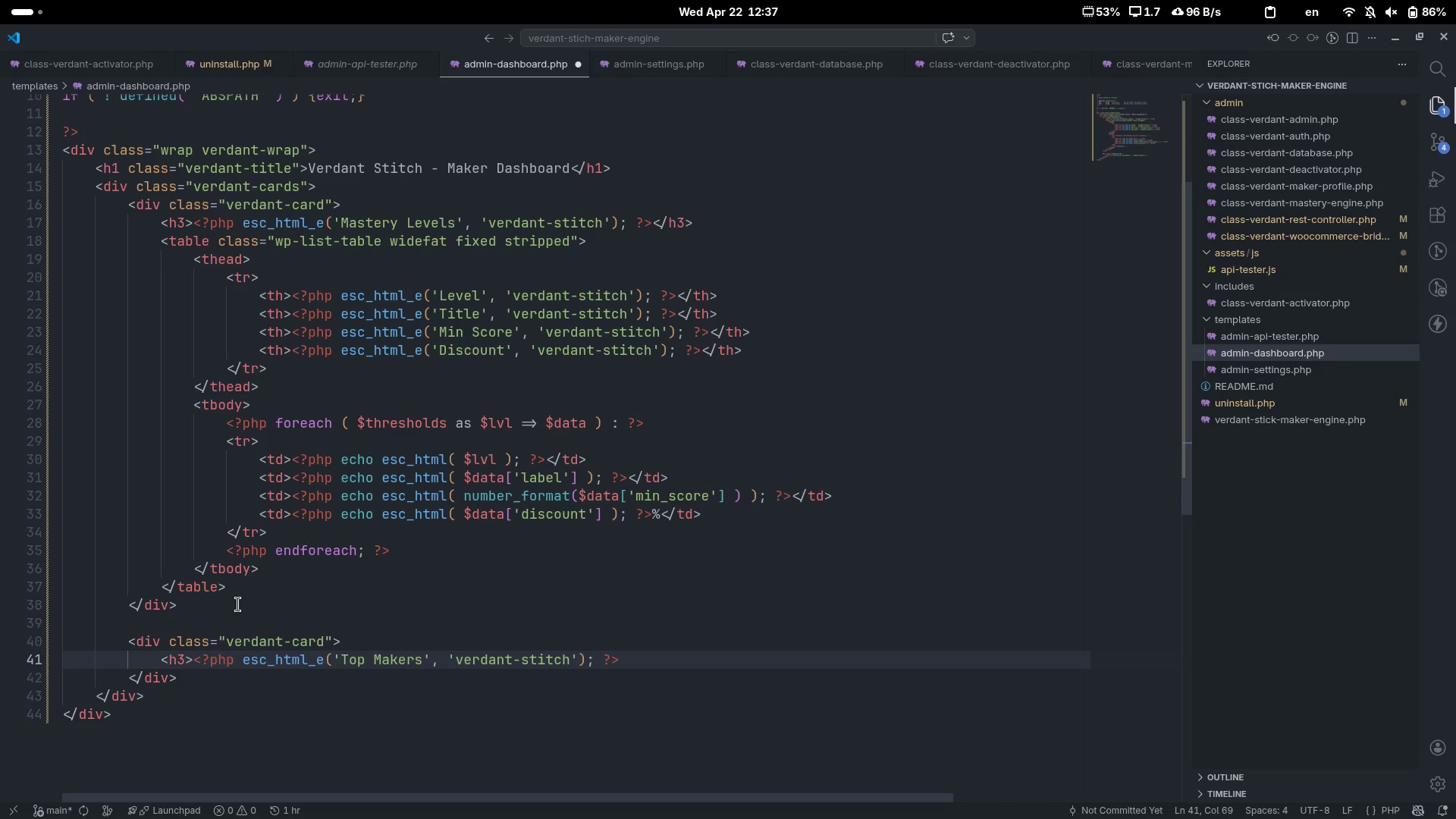 
key(Shift+Comma)
 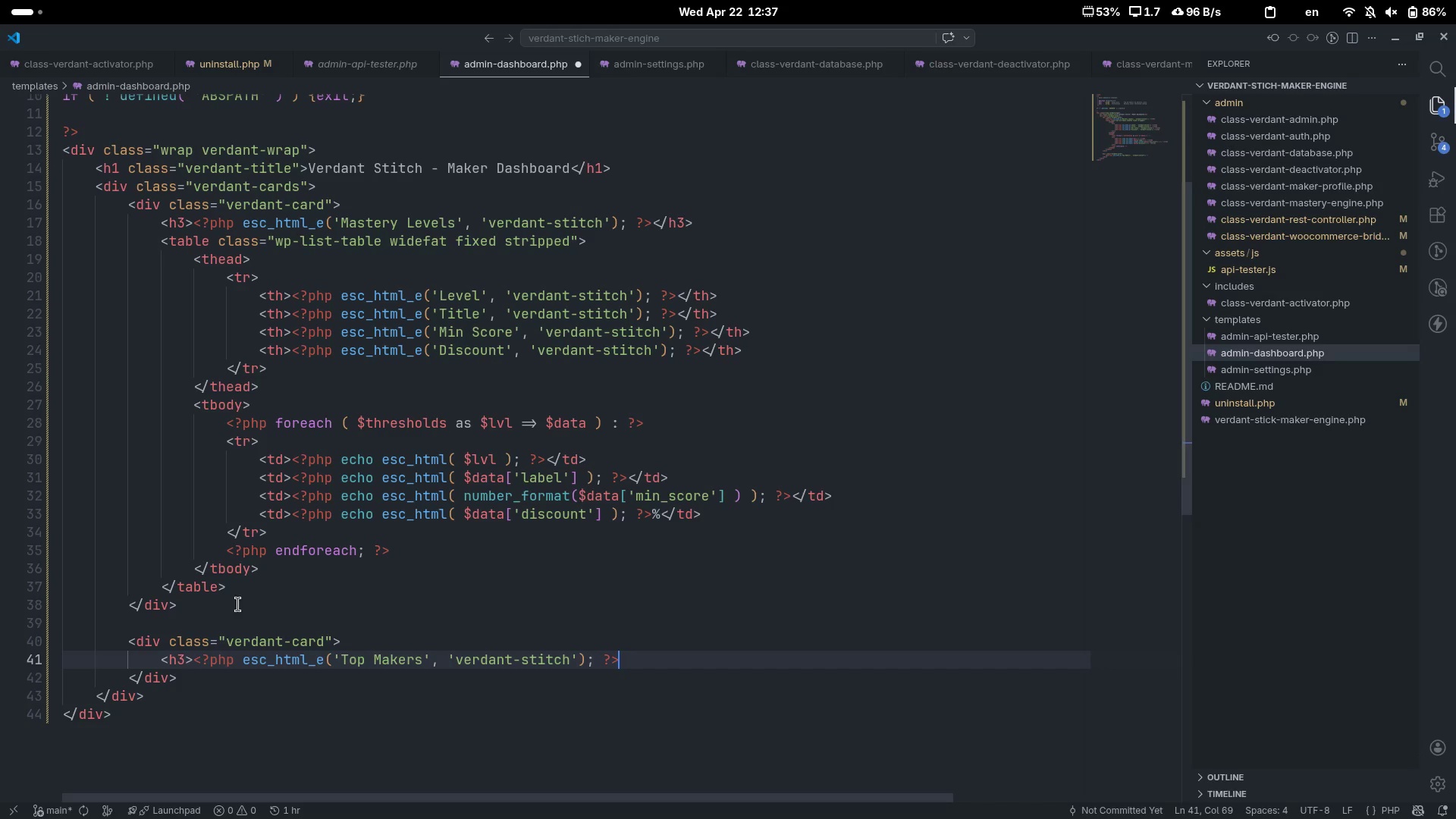 
key(Shift+Period)
 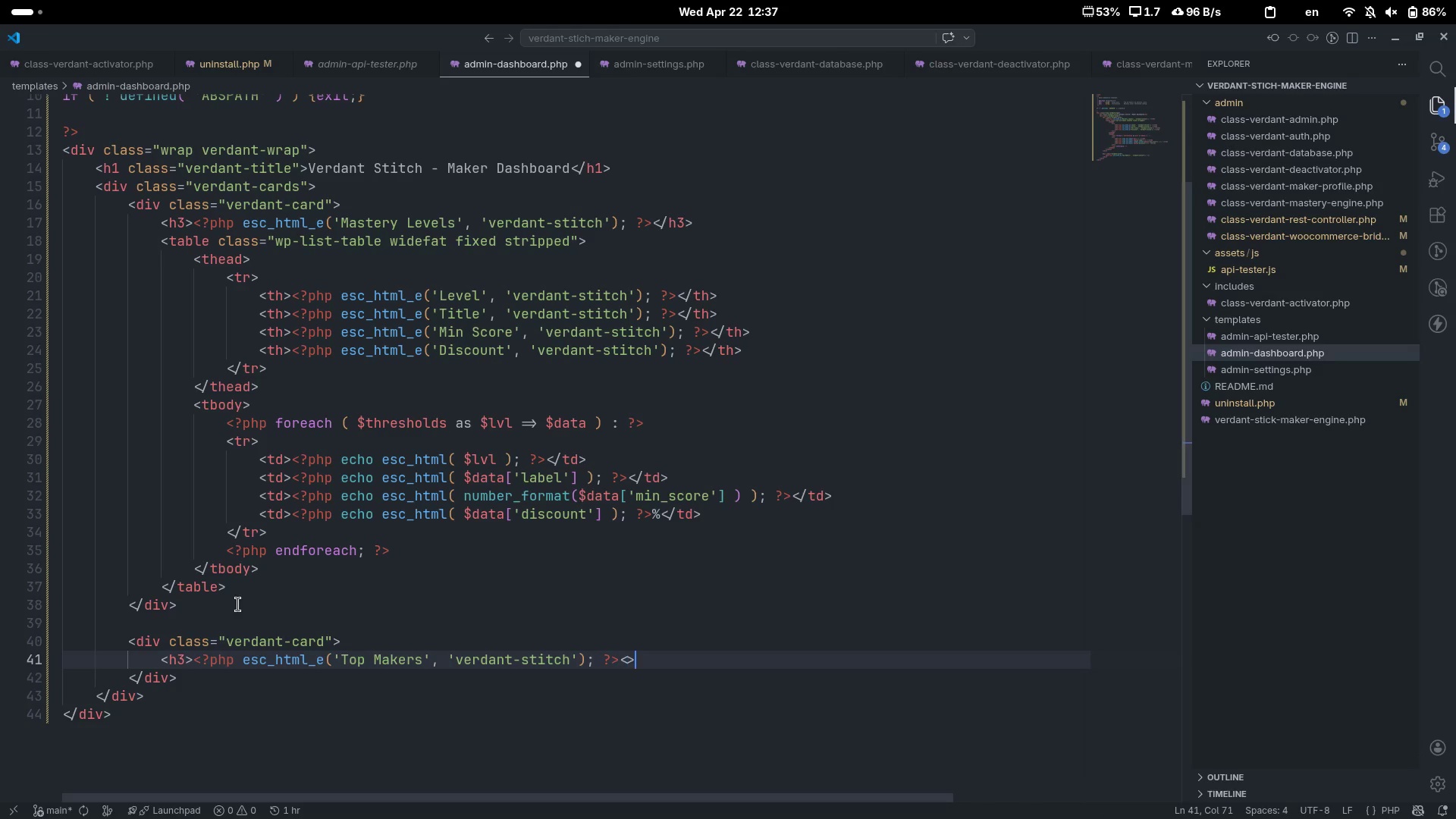 
key(ArrowLeft)
 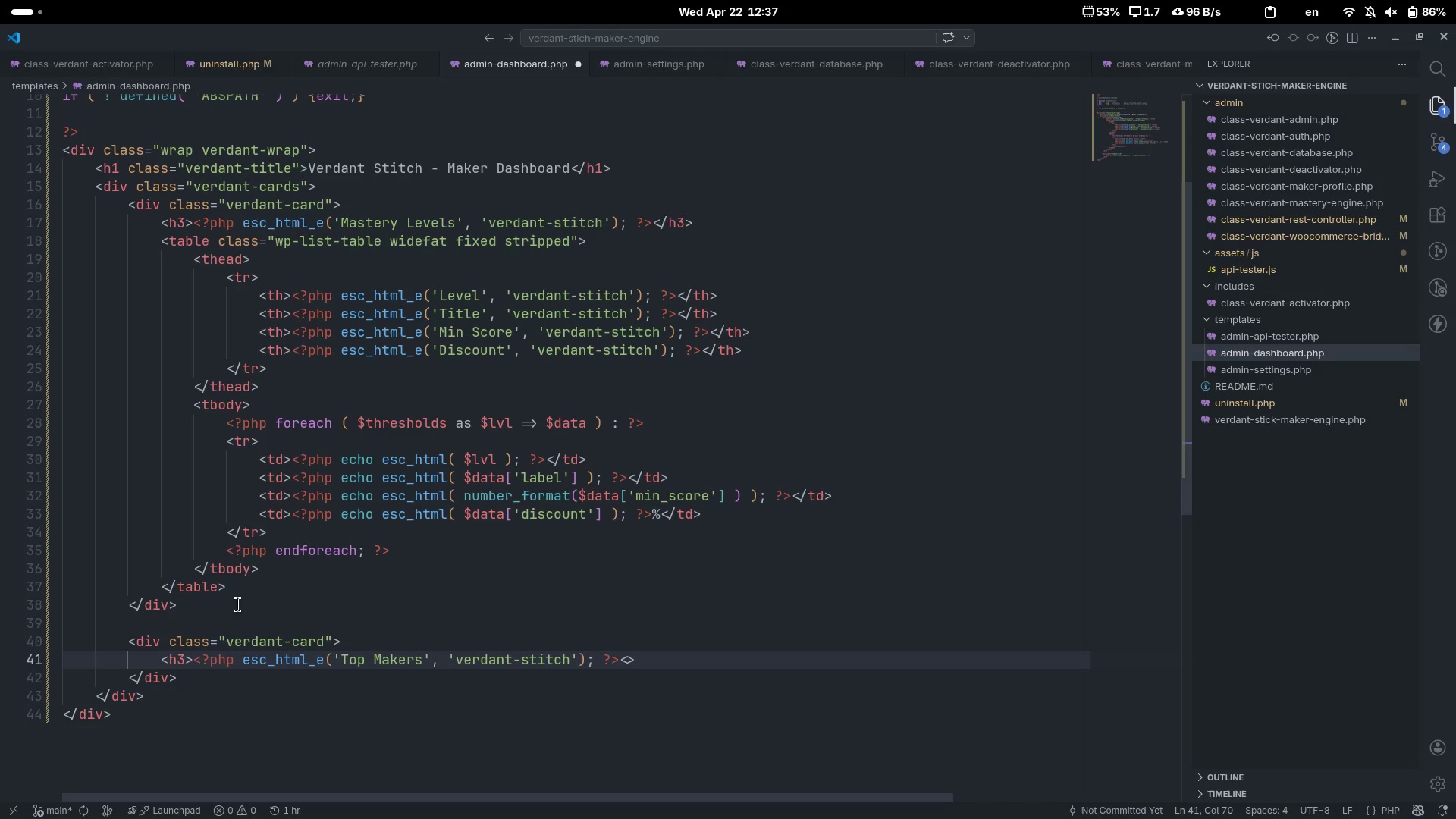 
type(/h3)
key(Escape)
 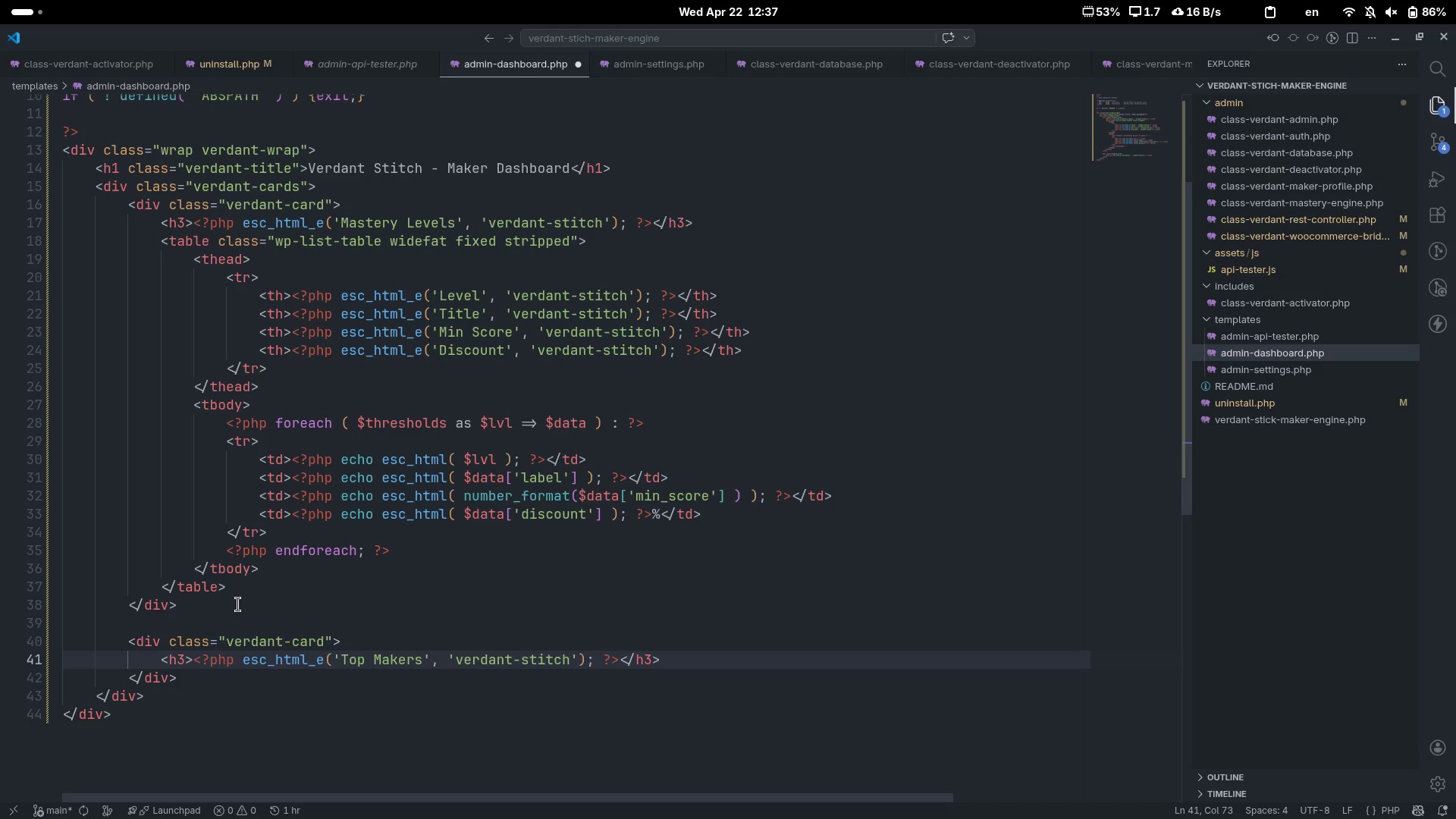 
wait(14.57)
 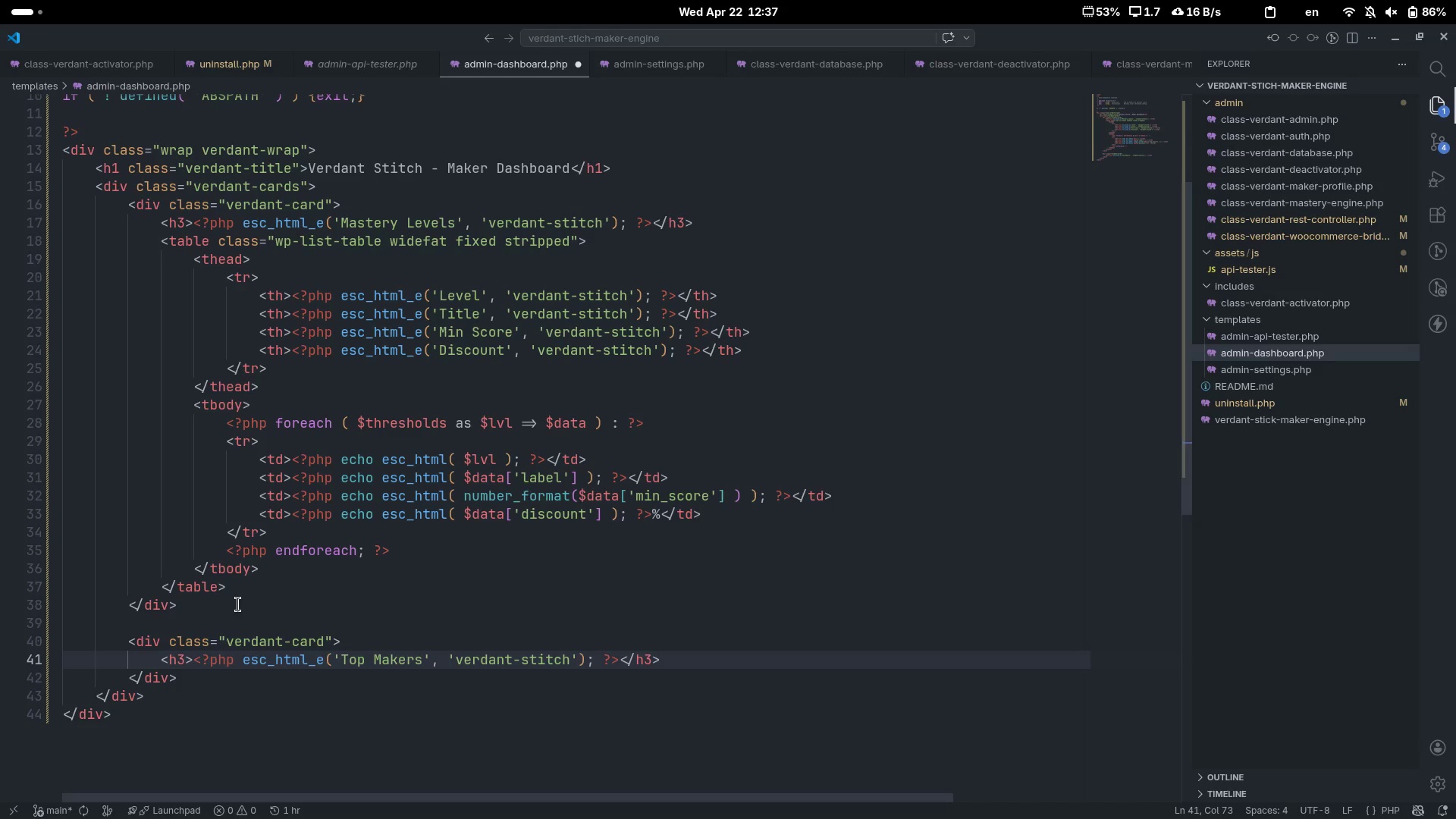 
key(Control+ControlLeft)
 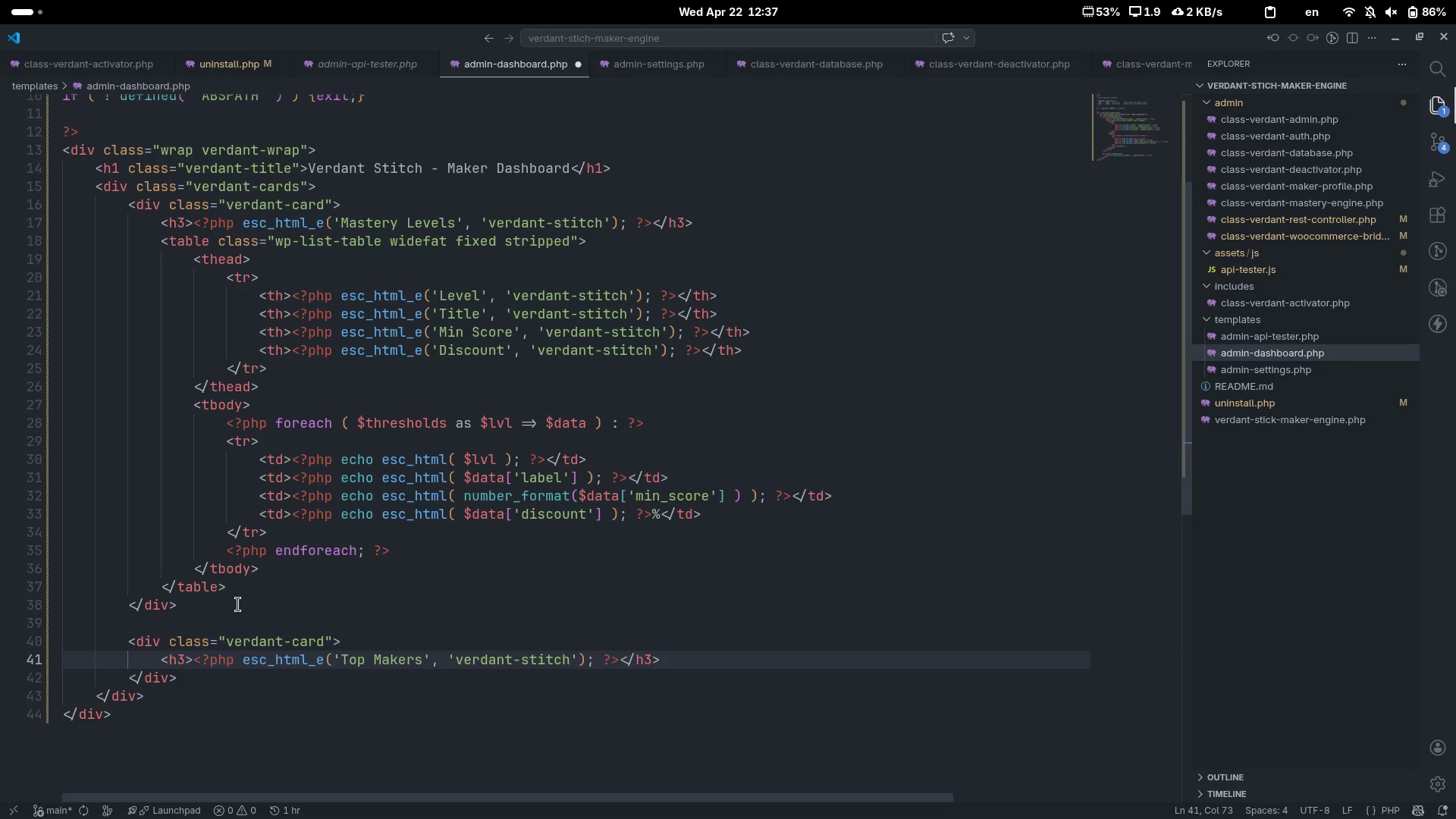 
key(Control+ArrowRight)
 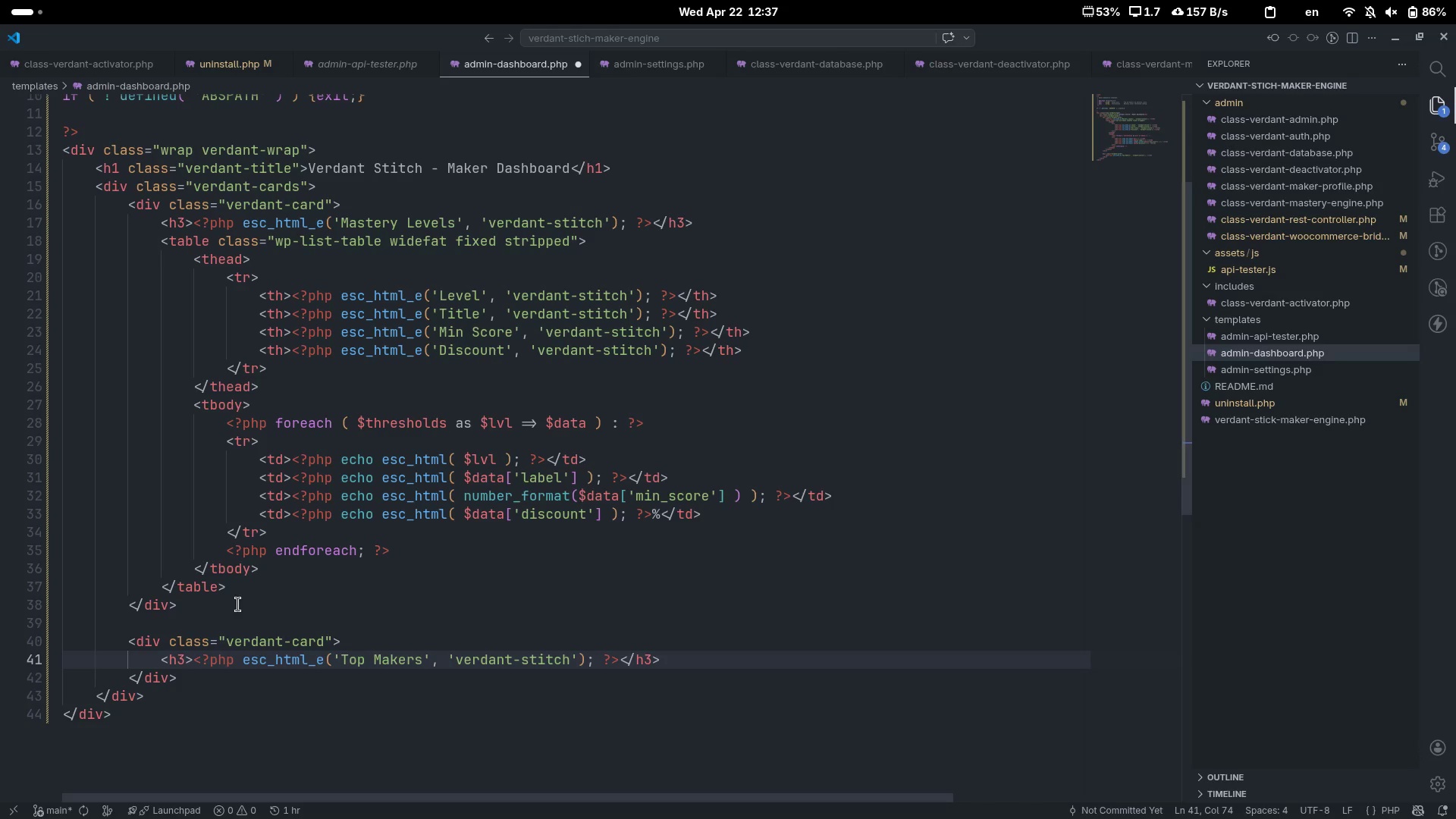 
key(Enter)
 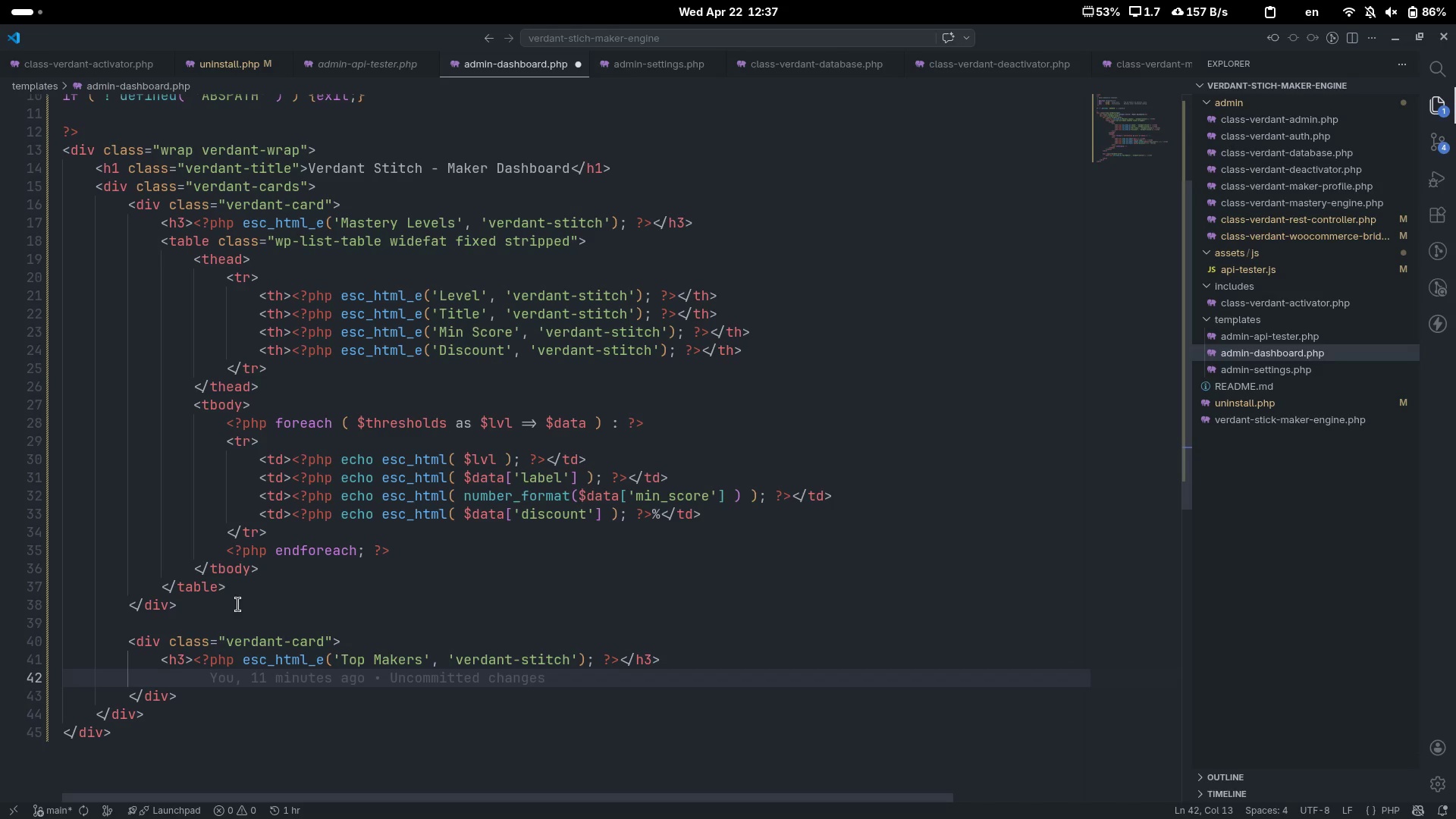 
key(Shift+Comma)
 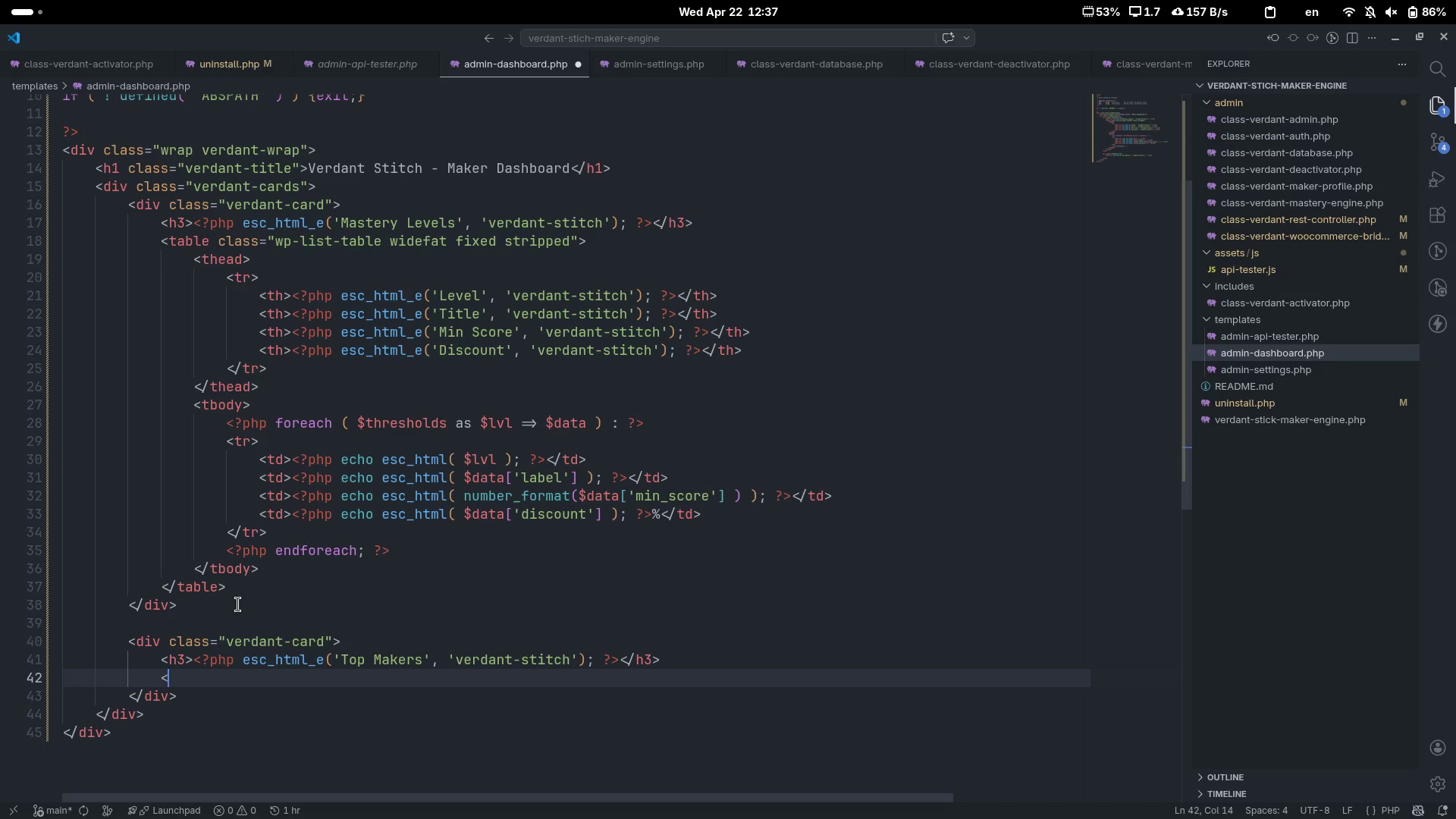 
key(Shift+Slash)
 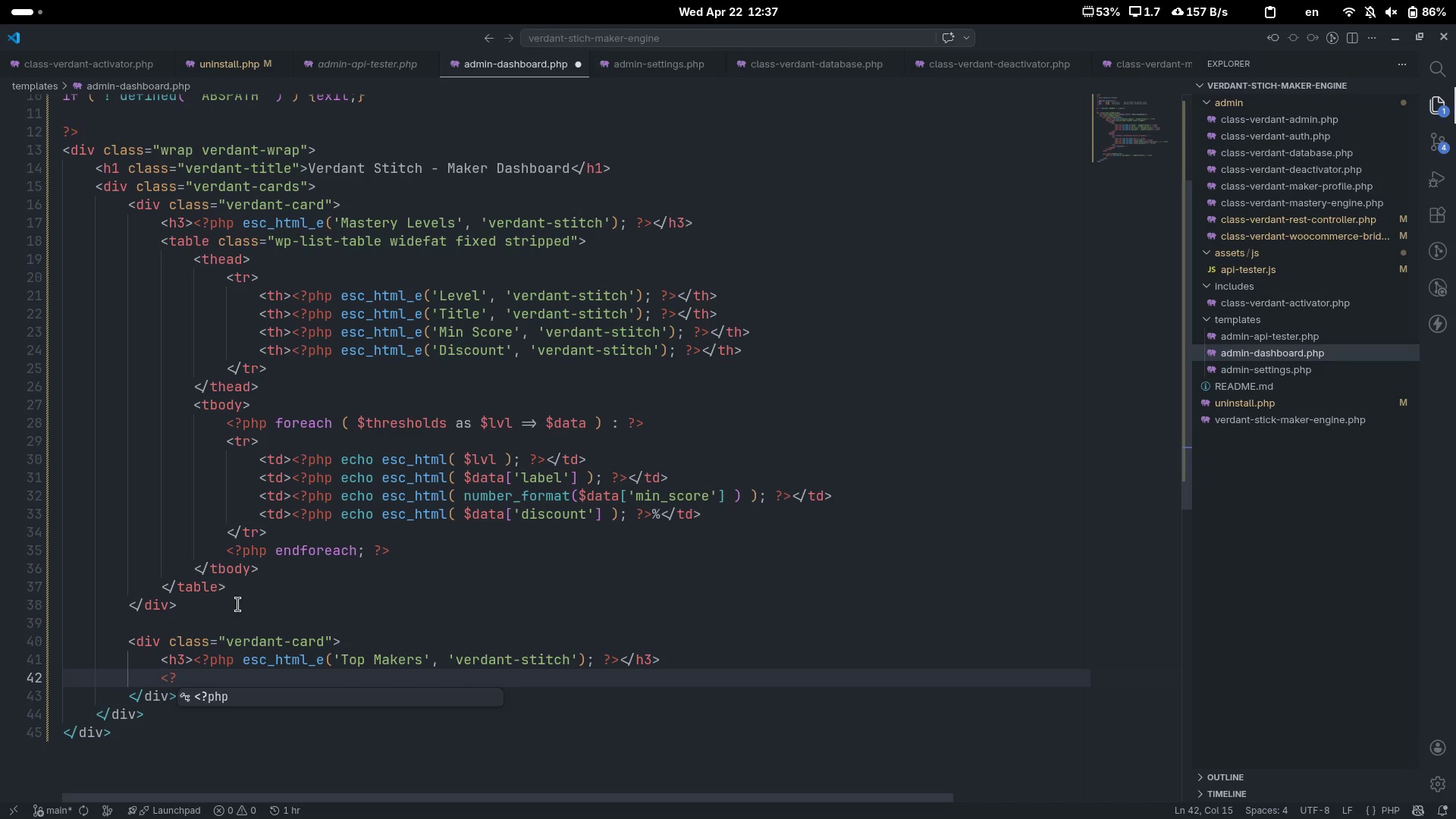 
key(Tab)
 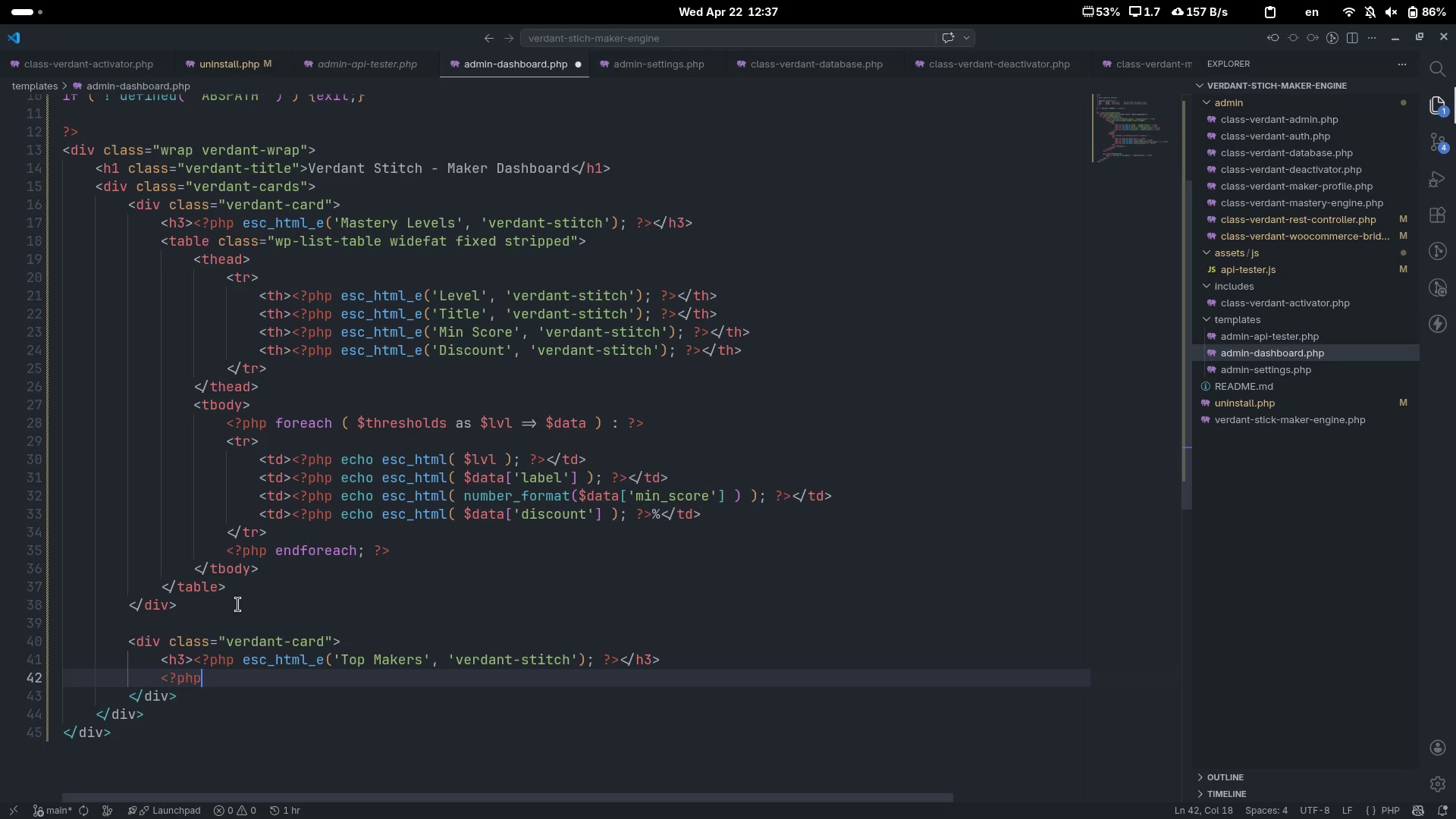 
key(Space)
 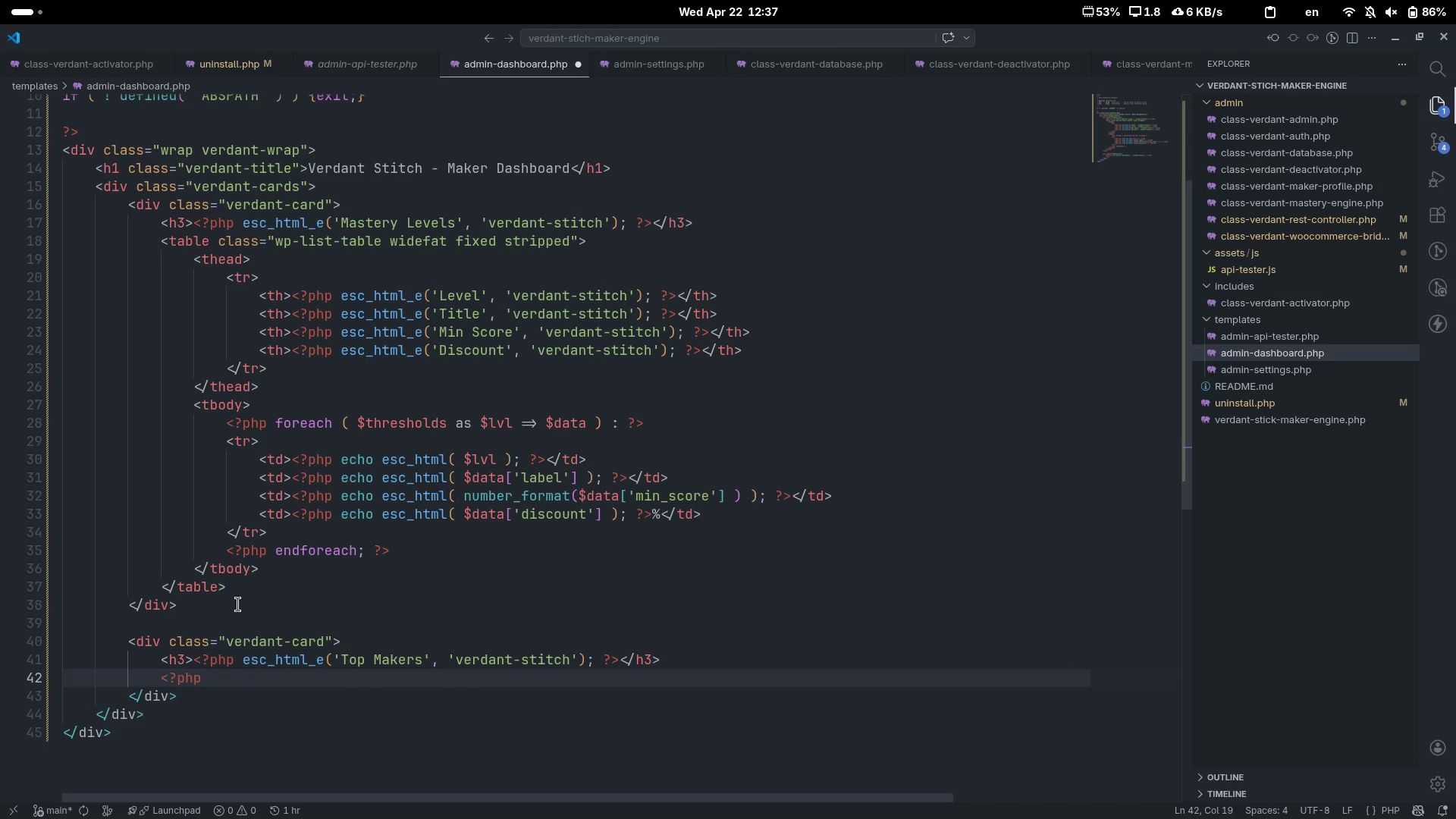 
key(Shift+ShiftLeft)
 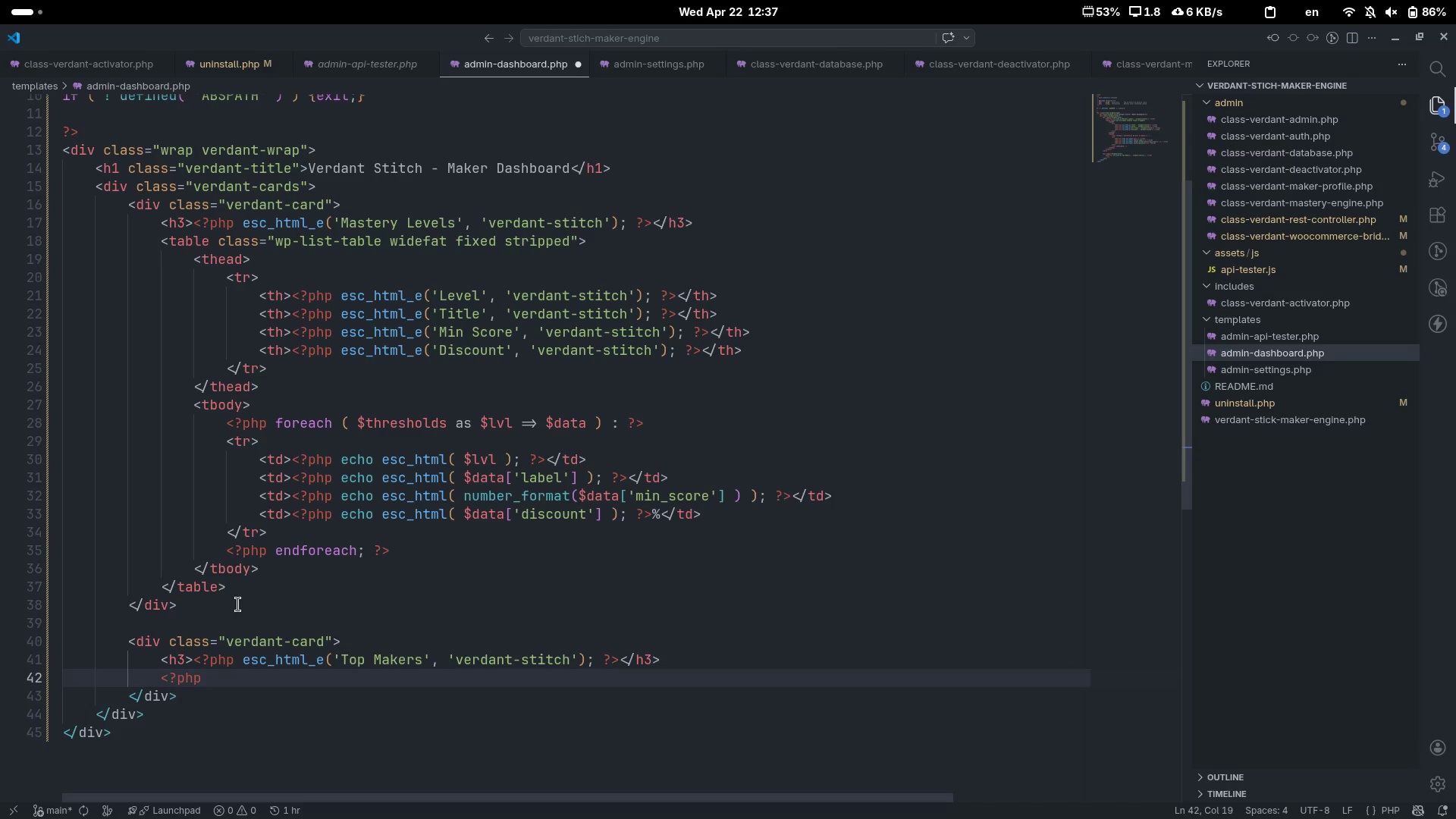 
key(Shift+Slash)
 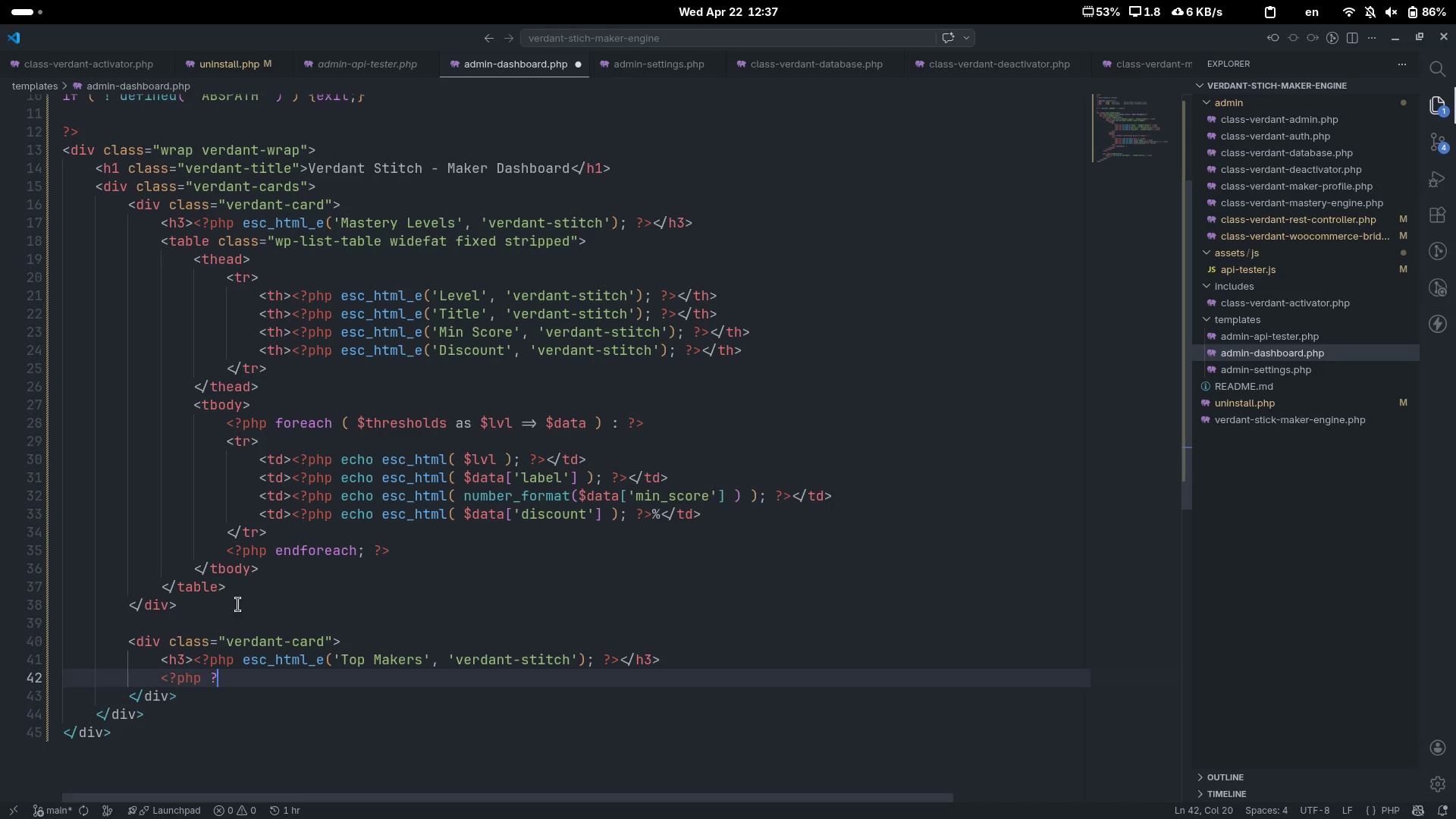 
key(Shift+Period)
 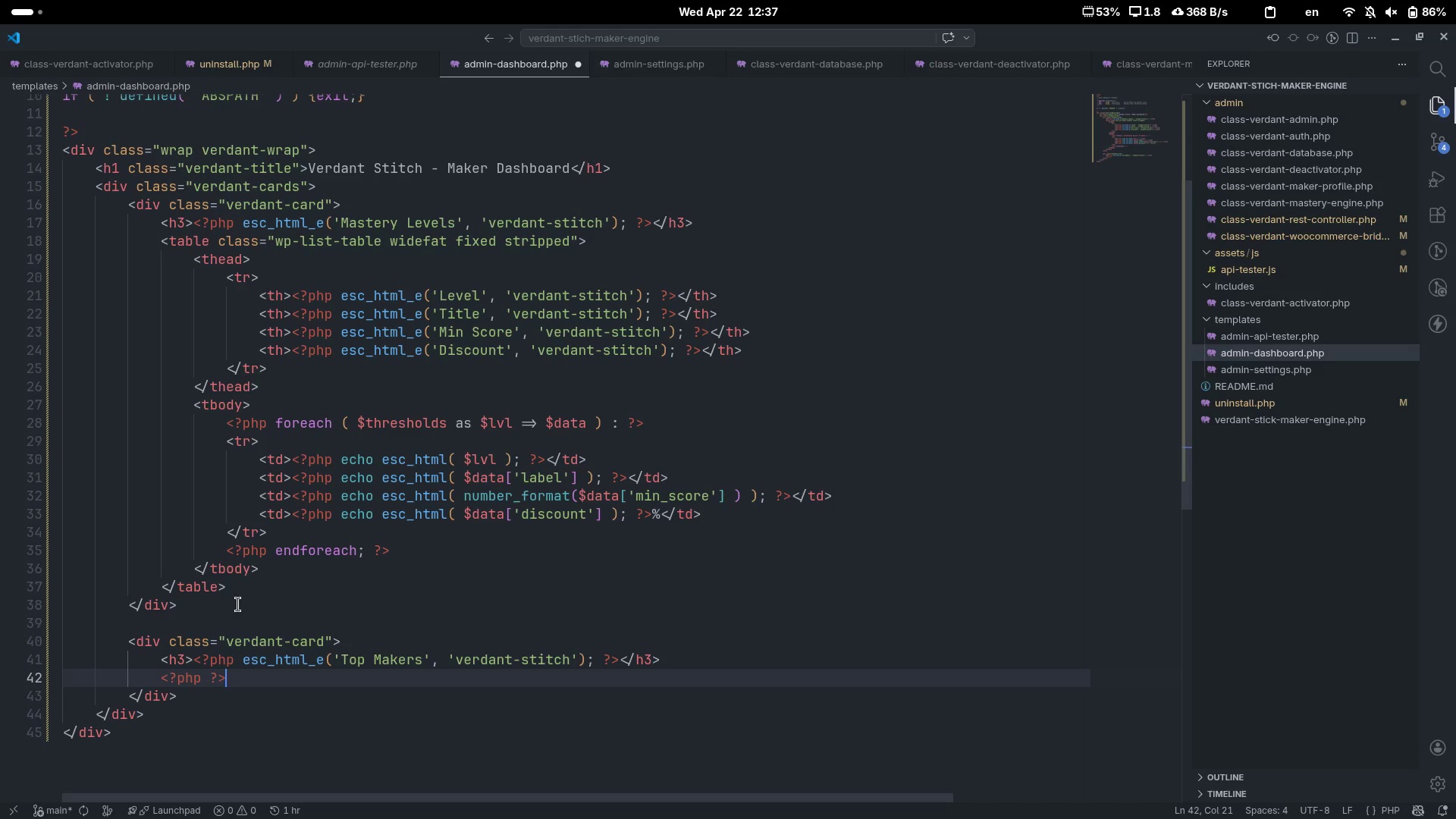 
wait(10.5)
 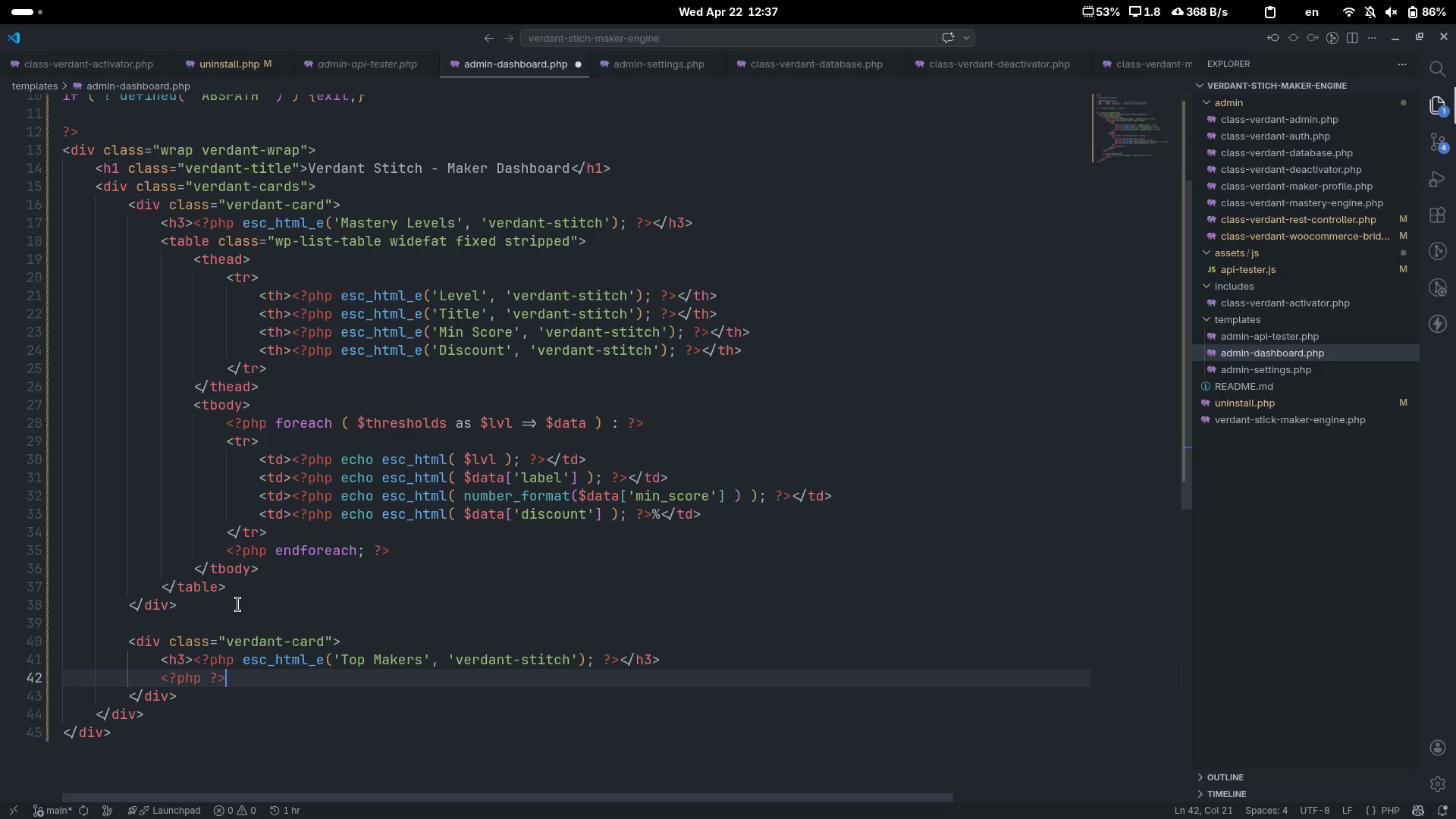 
key(Control+ArrowLeft)
 